 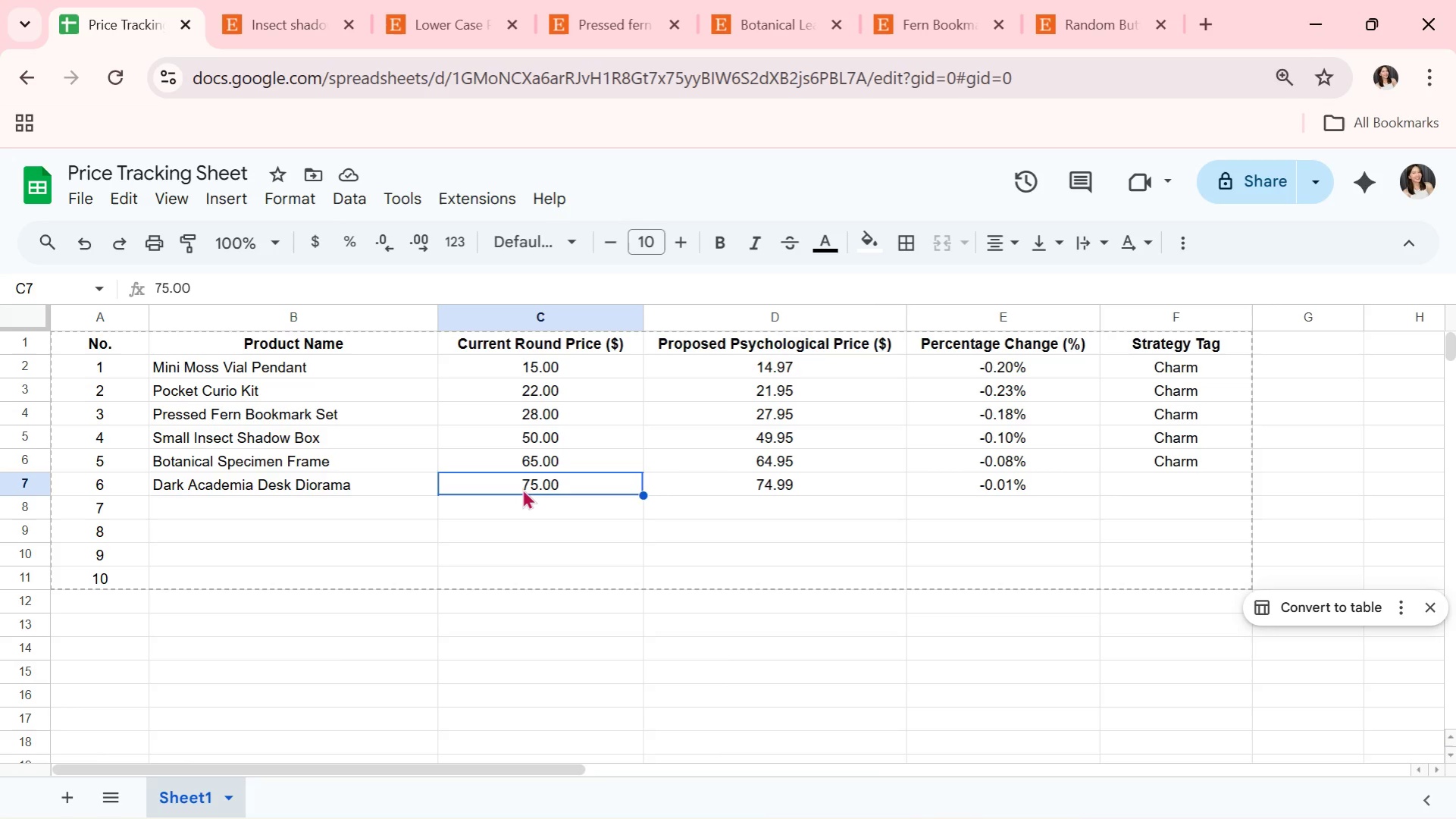 
key(ArrowLeft)
 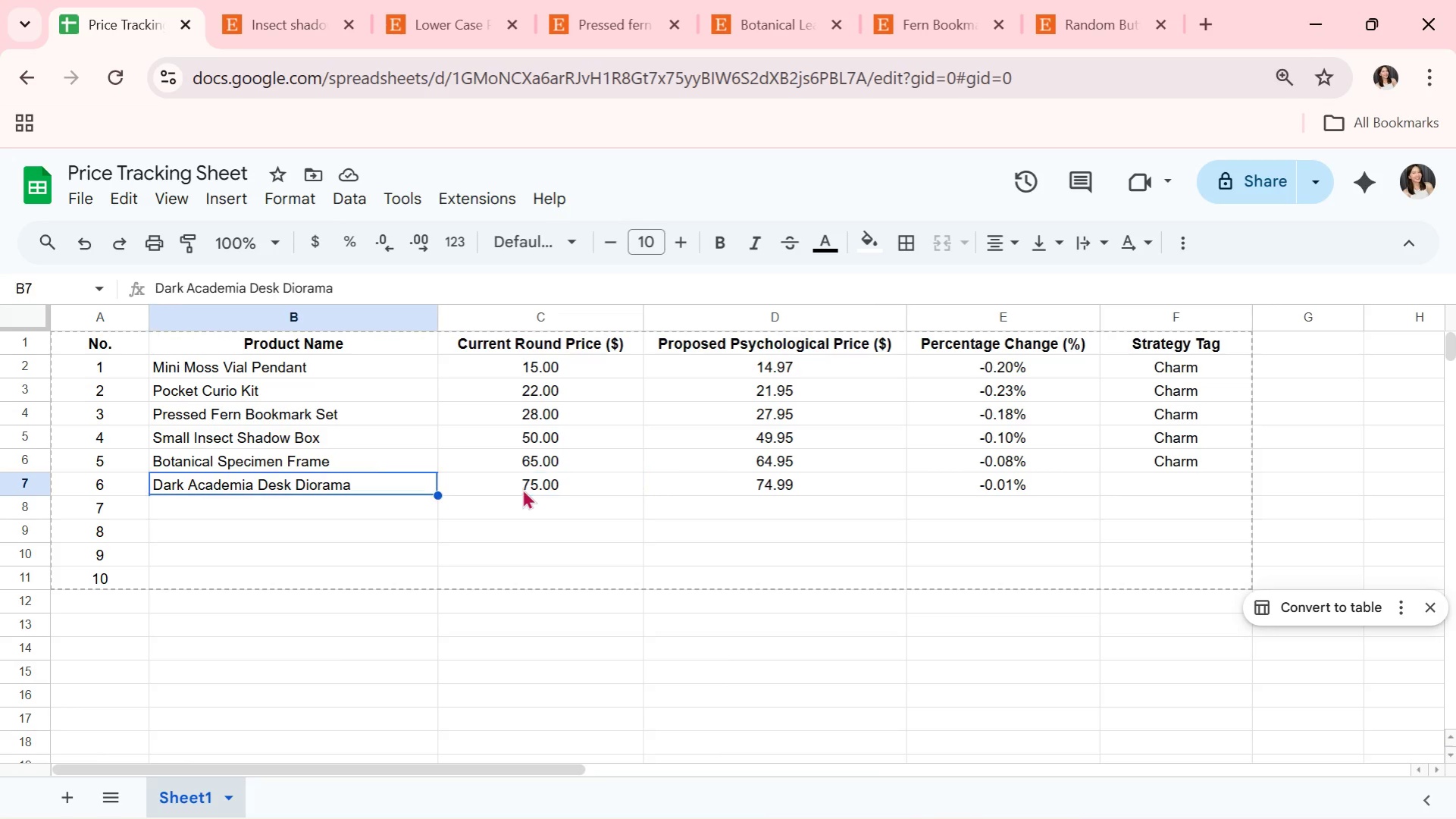 
key(ArrowLeft)
 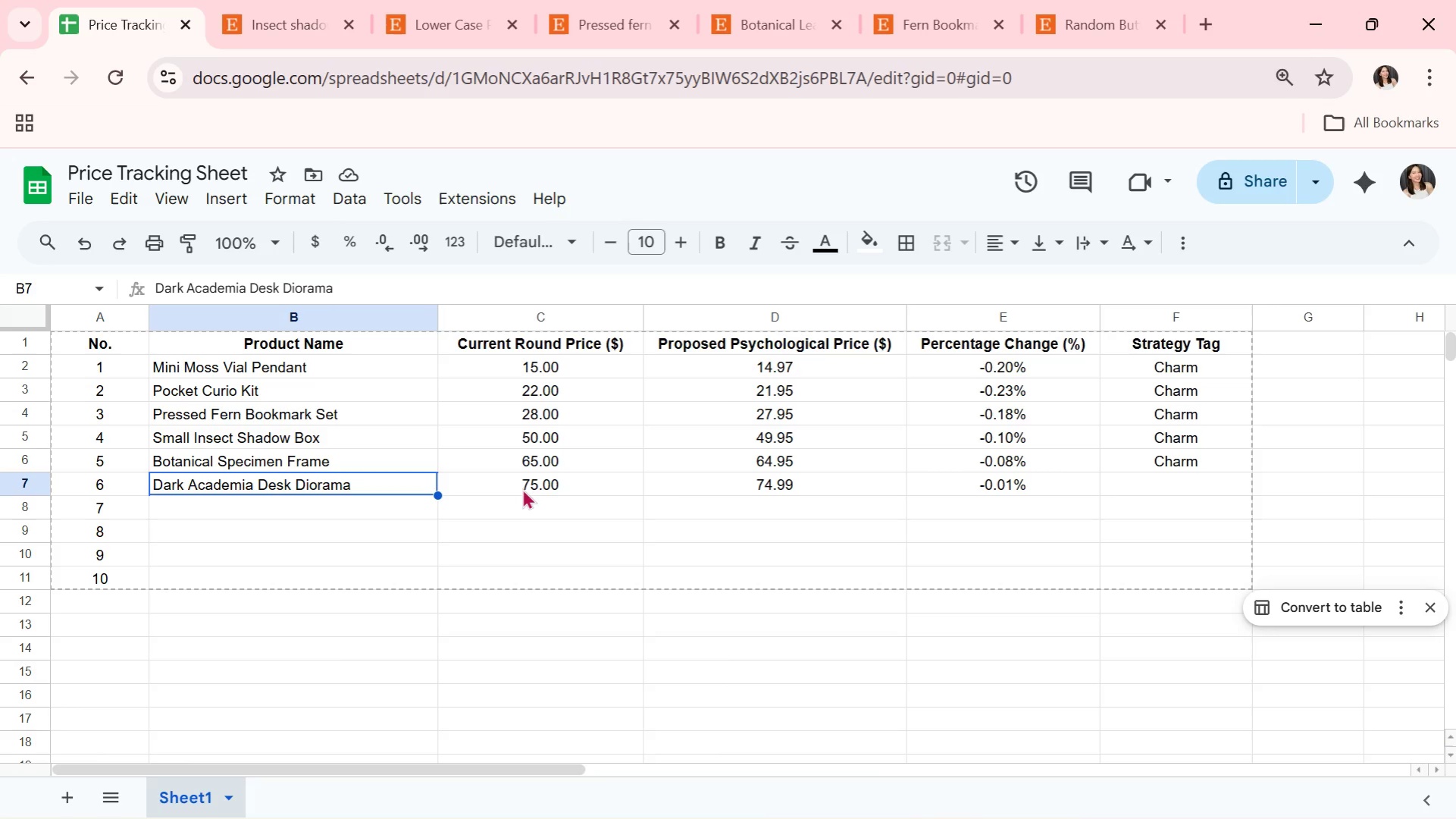 
key(ArrowRight)
 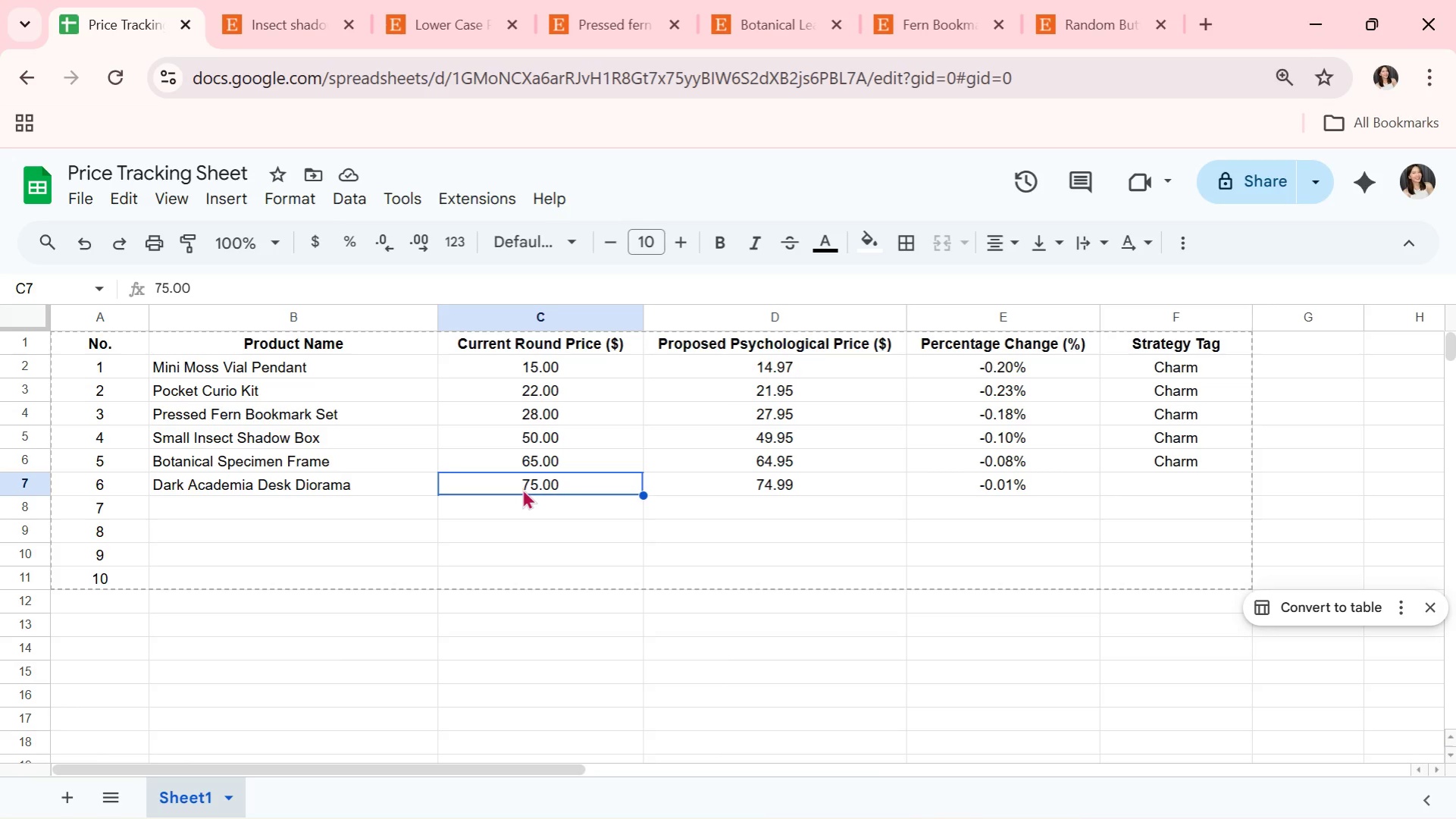 
key(ArrowLeft)
 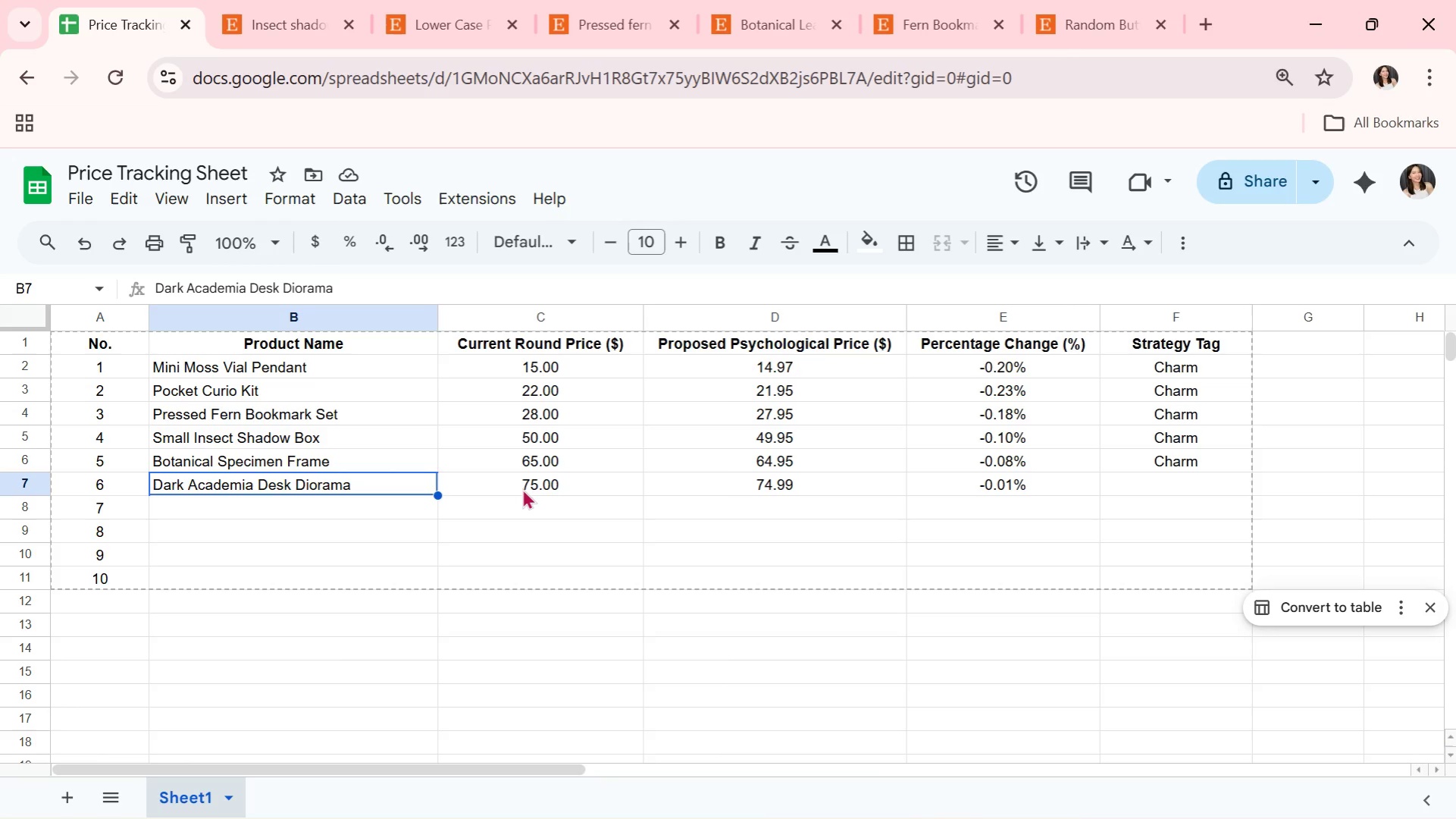 
key(ArrowRight)
 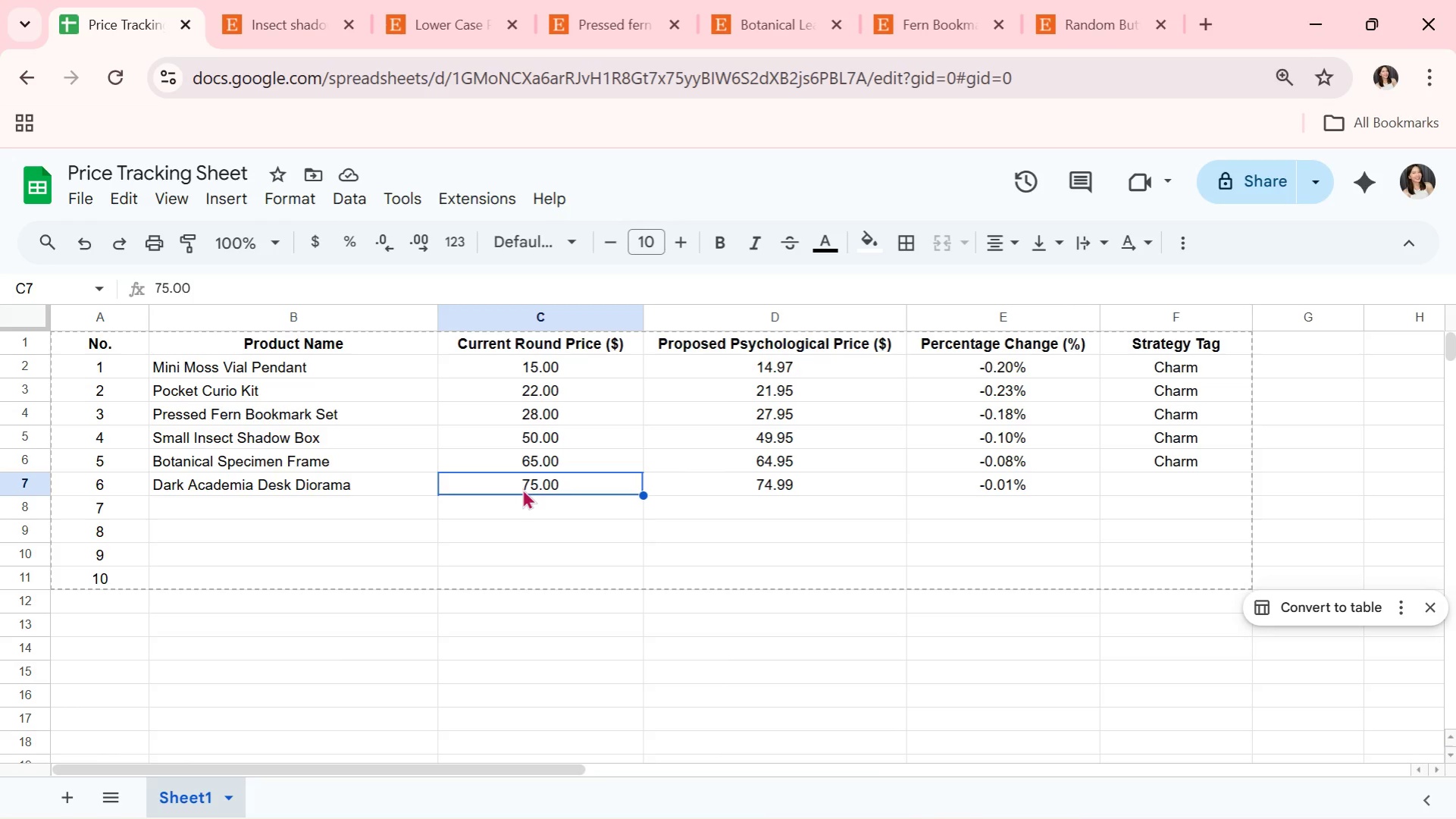 
key(ArrowLeft)
 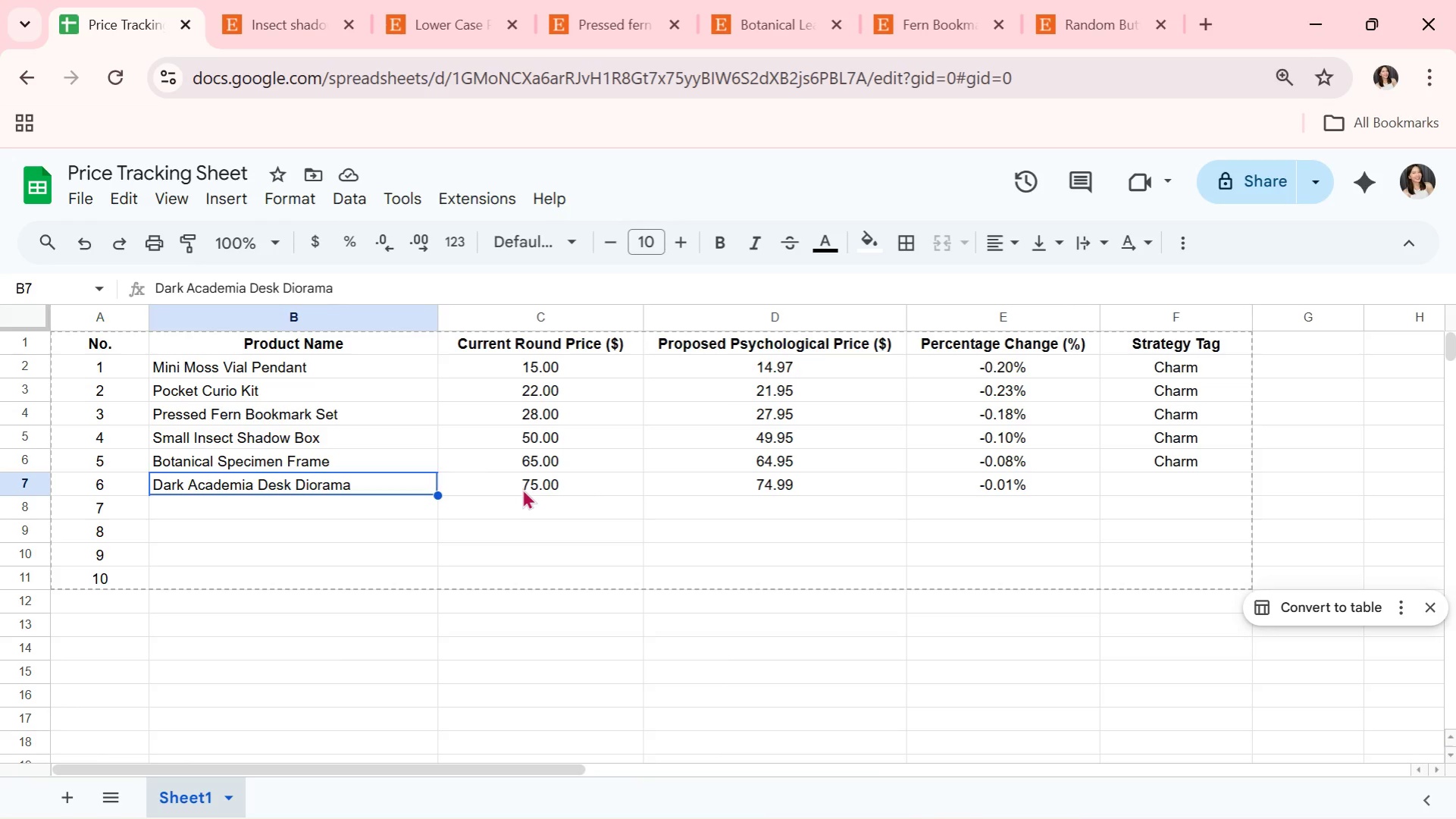 
key(ArrowLeft)
 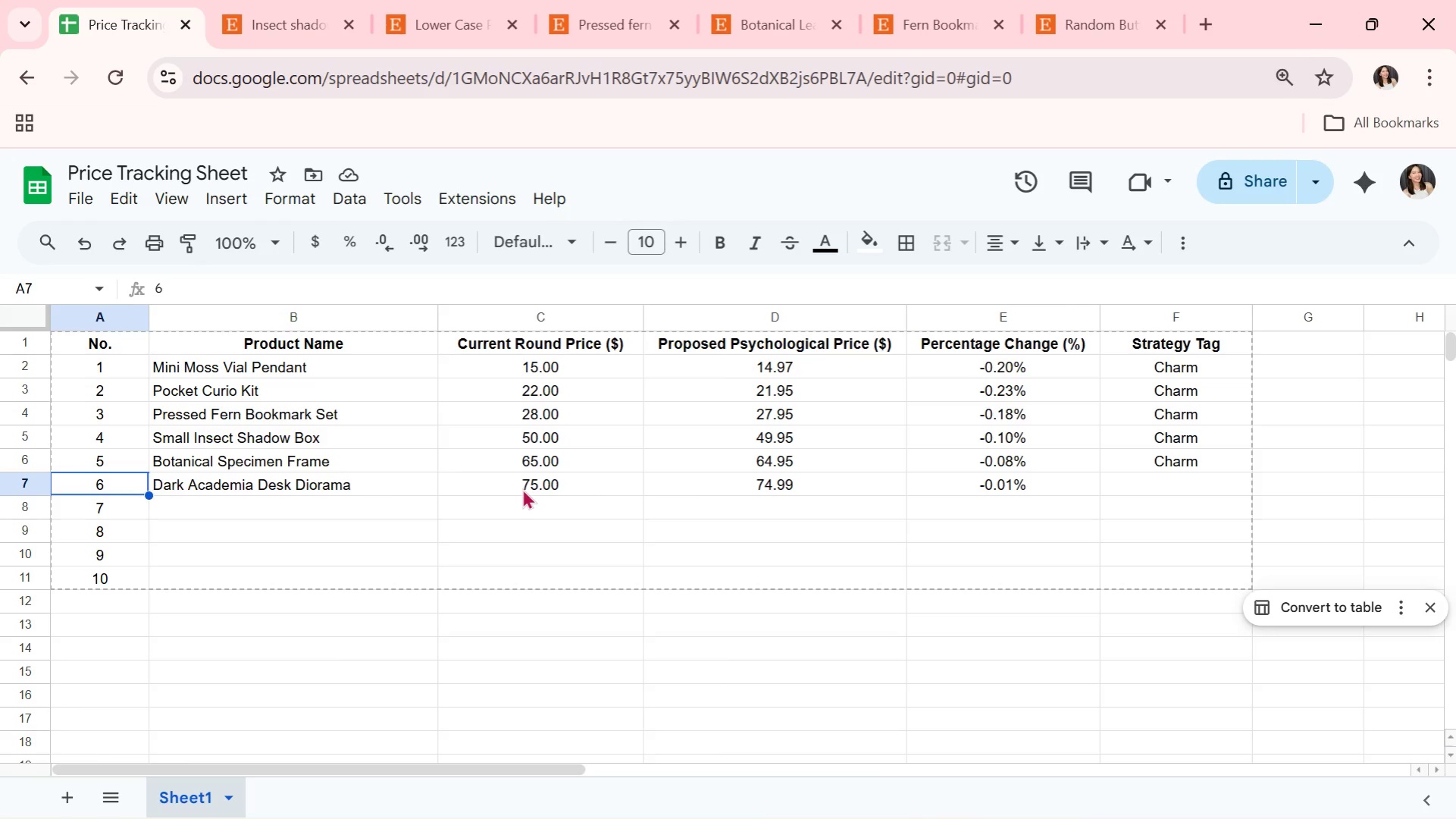 
key(ArrowRight)
 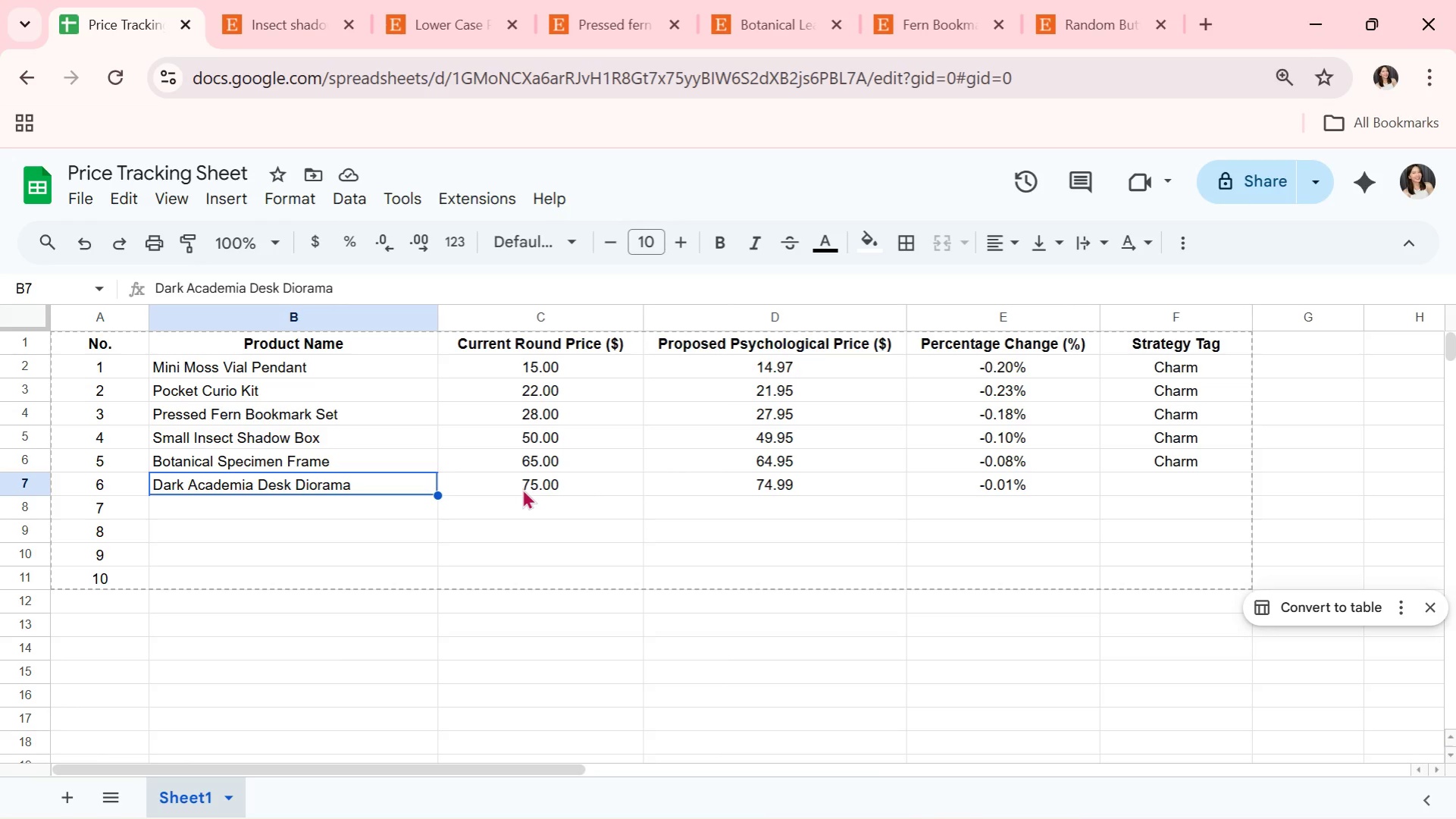 
key(ArrowRight)
 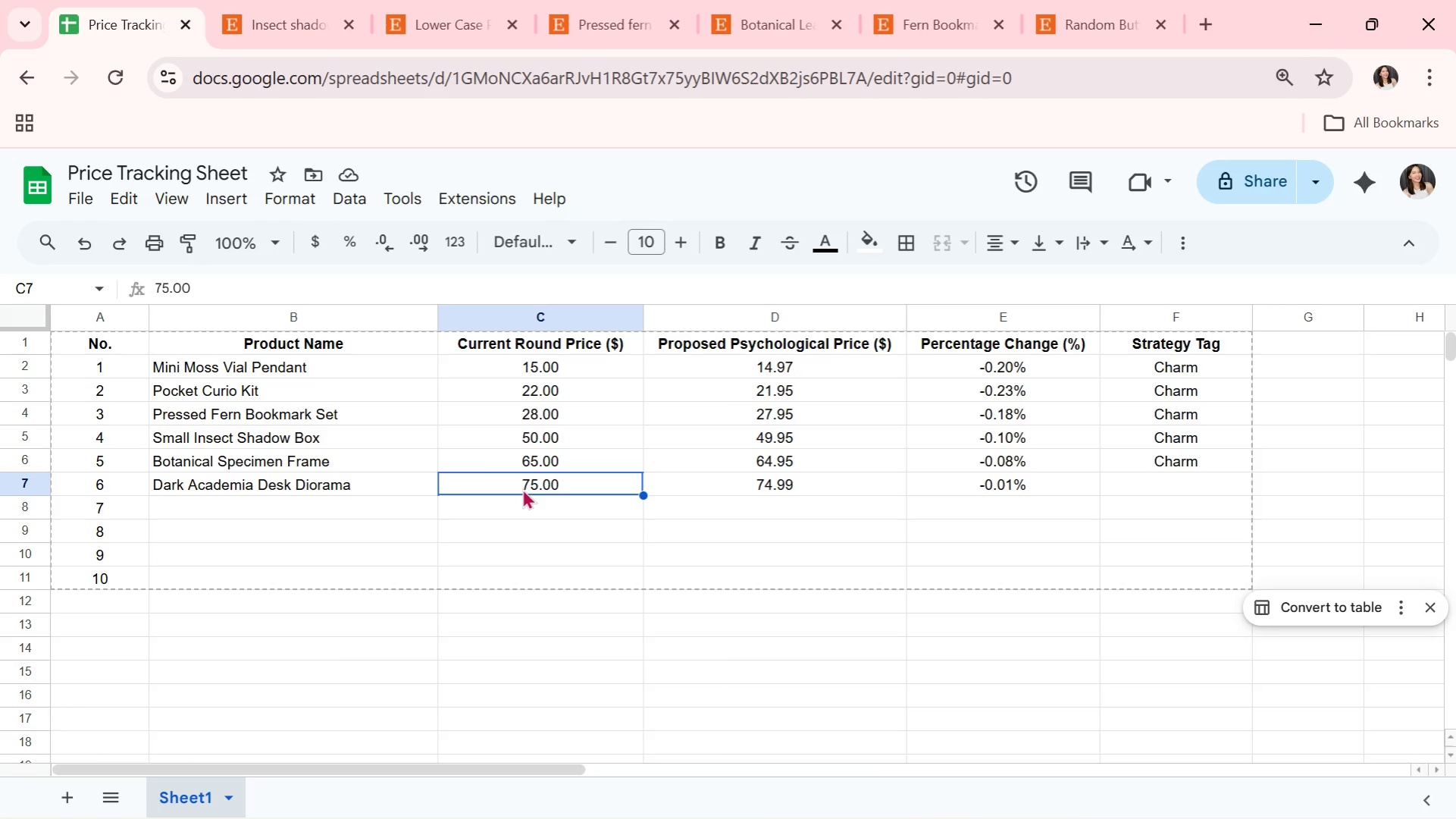 
key(ArrowRight)
 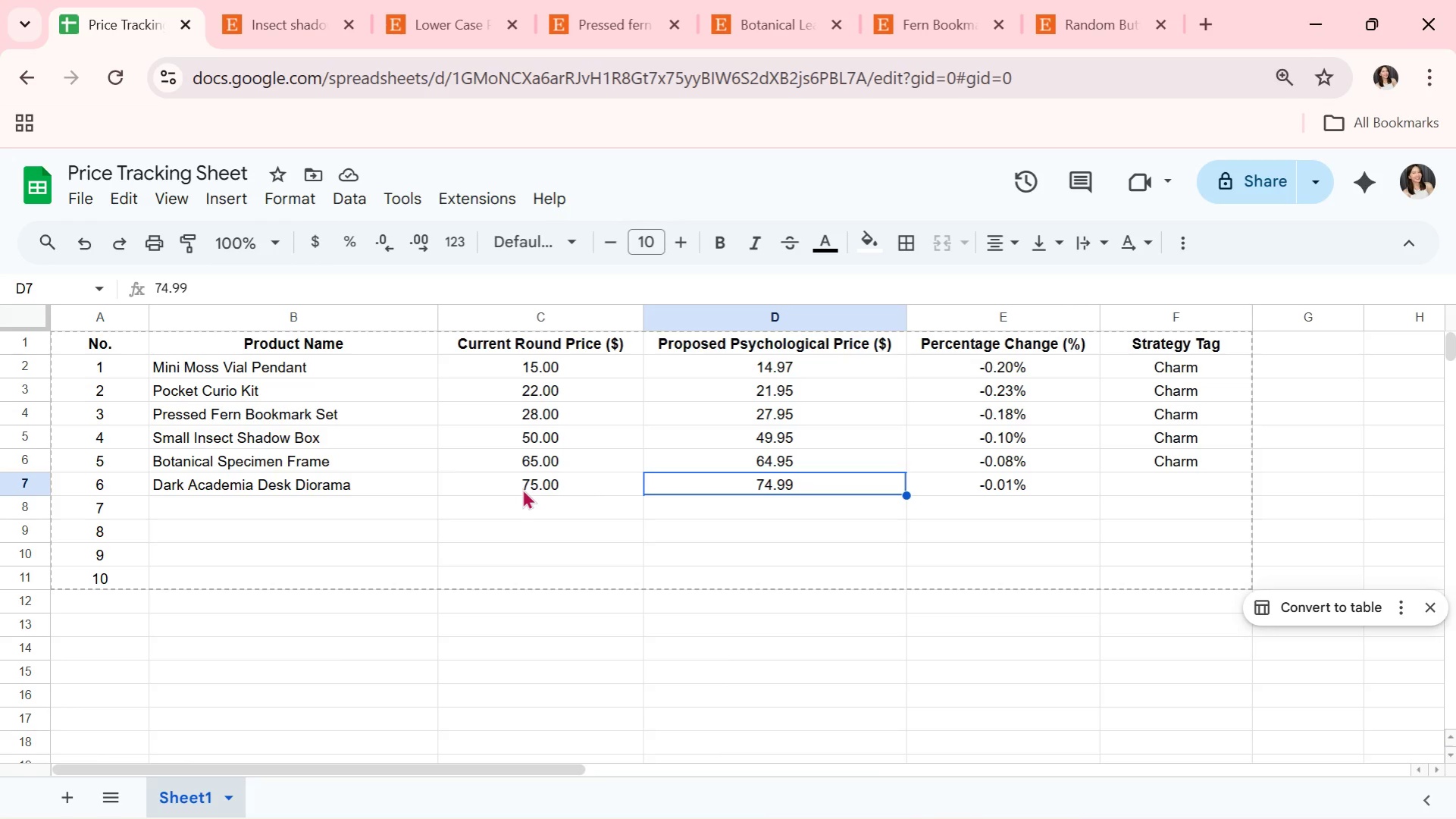 
key(ArrowRight)
 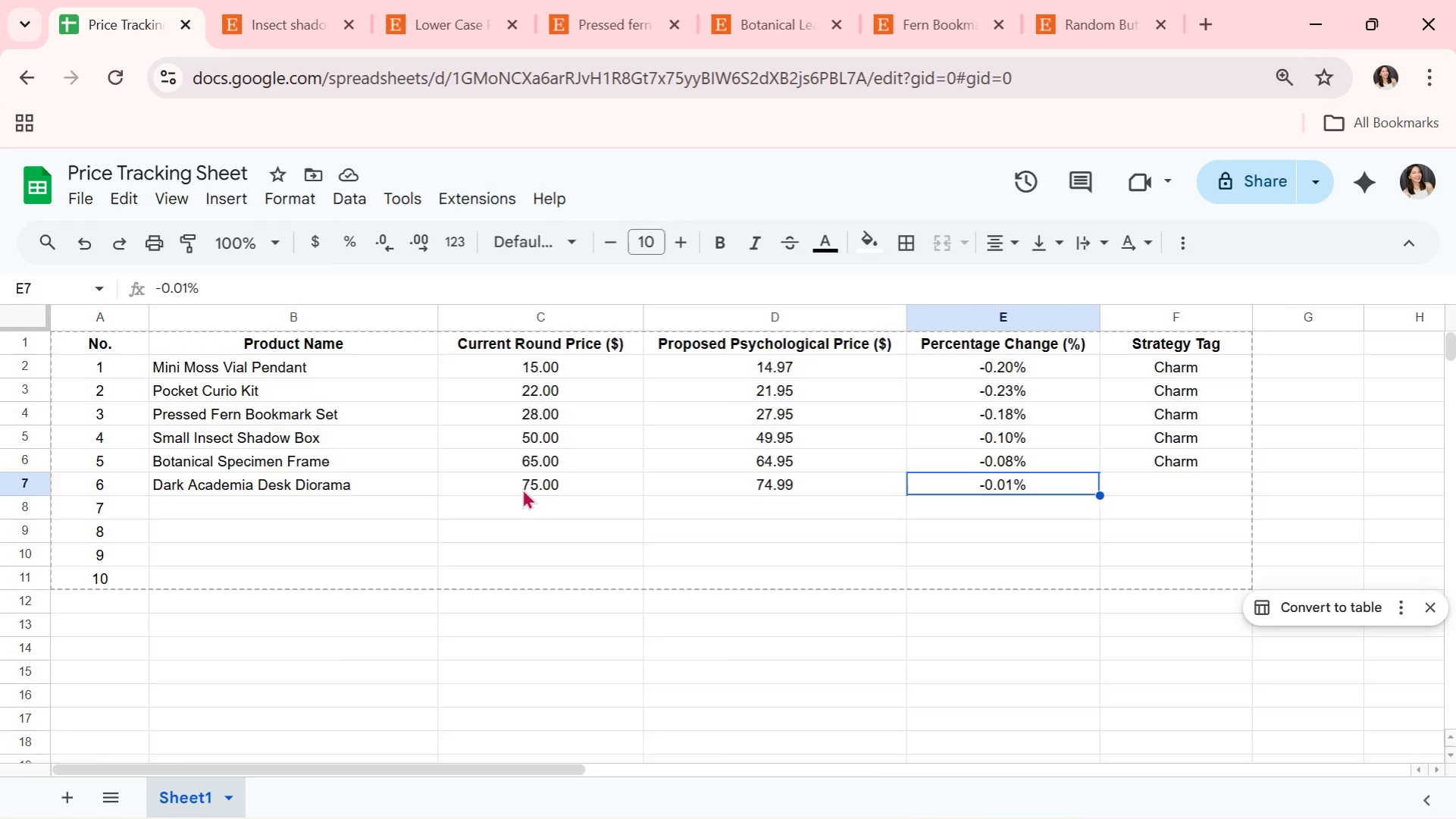 
key(ArrowRight)
 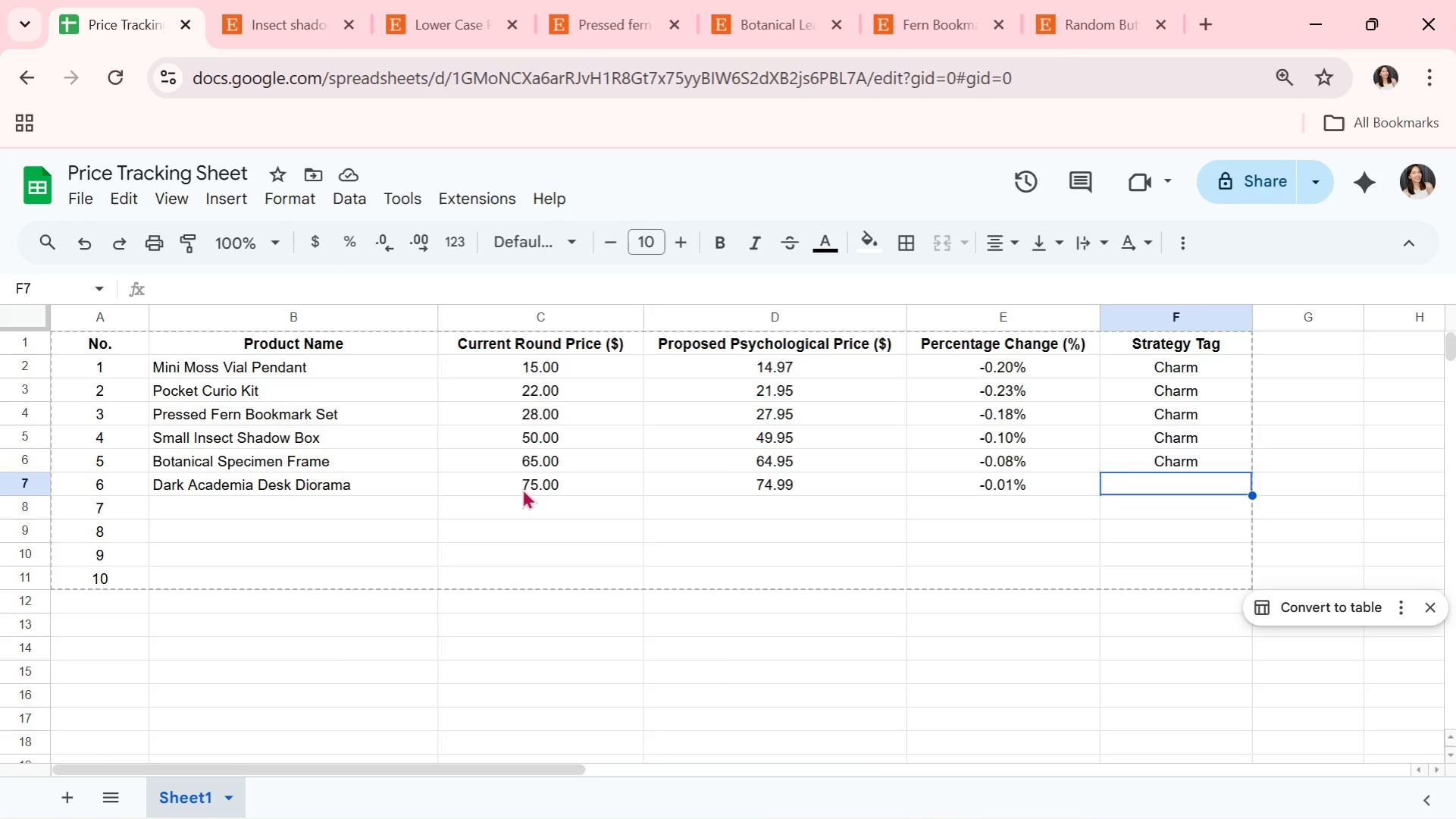 
type(Anchor)
 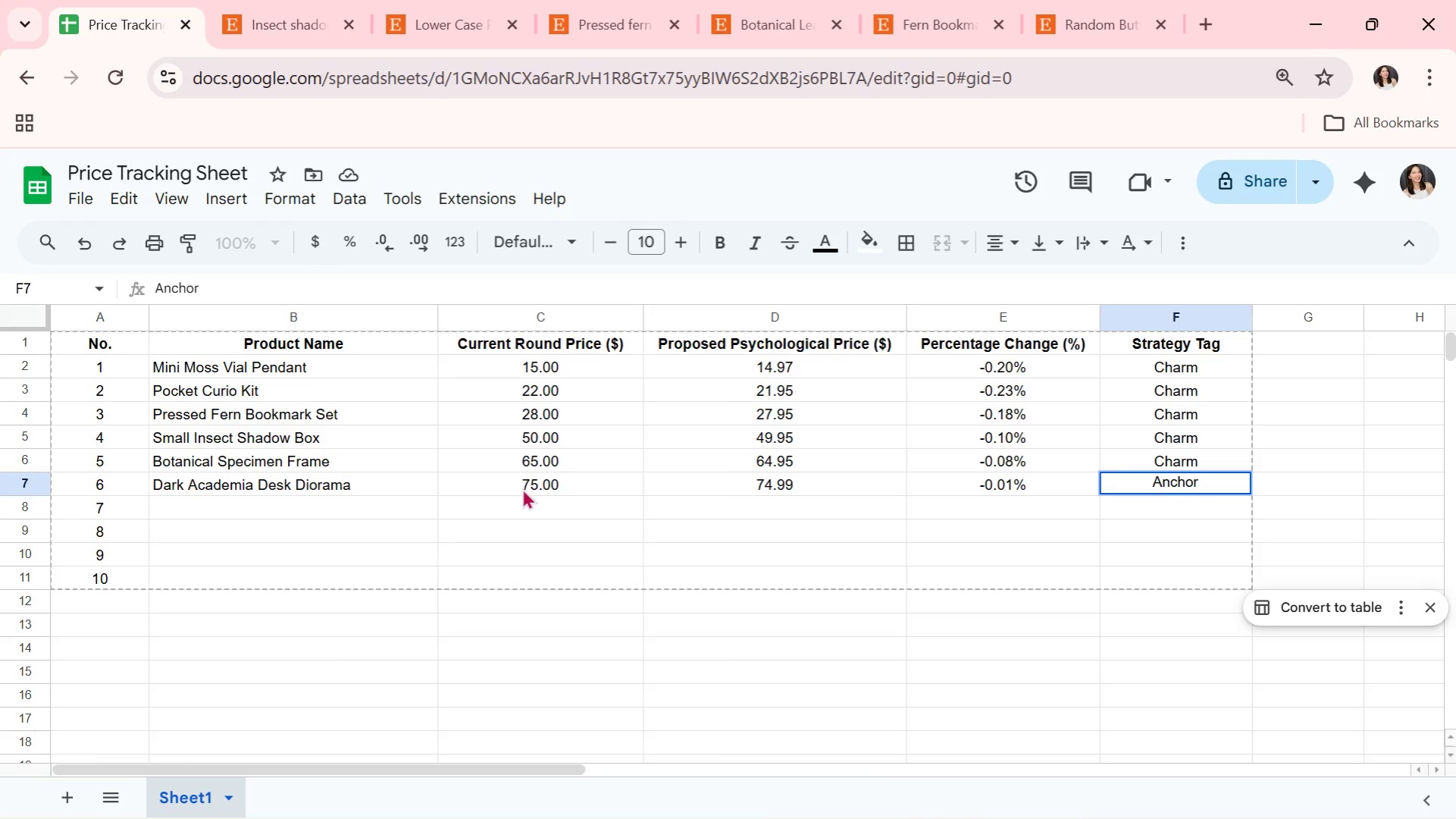 
key(Enter)
 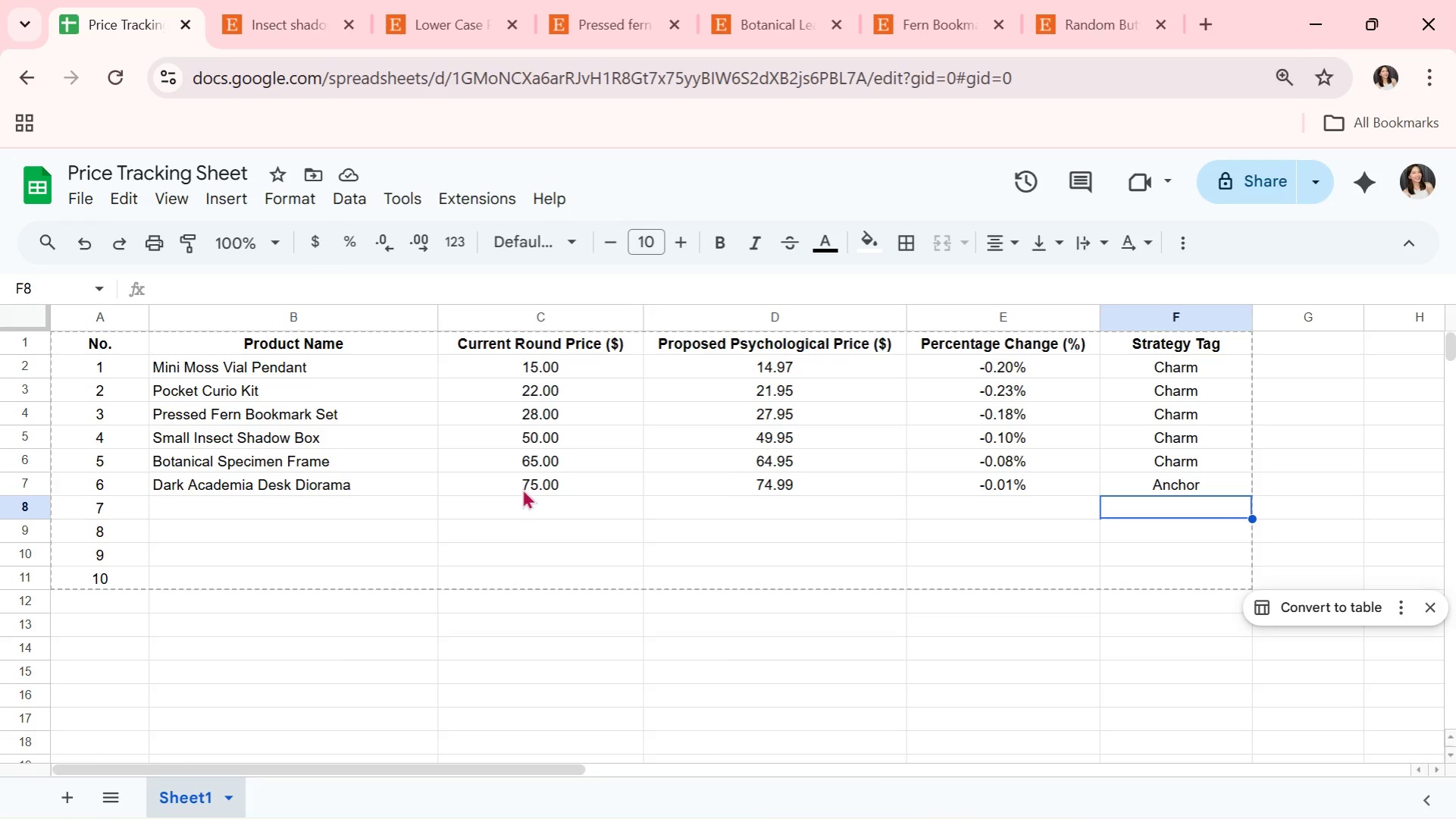 
wait(39.22)
 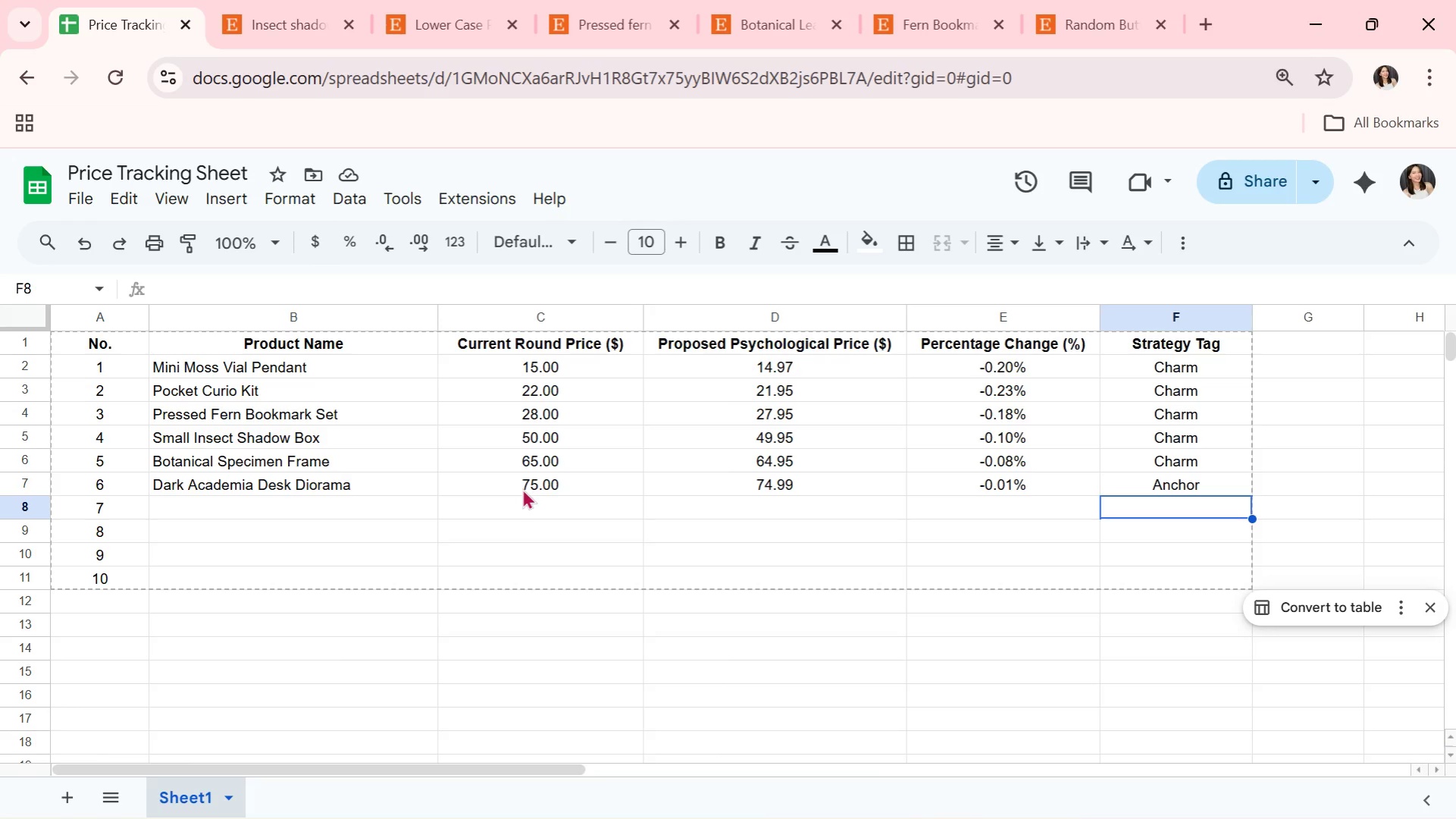 
key(ArrowLeft)
 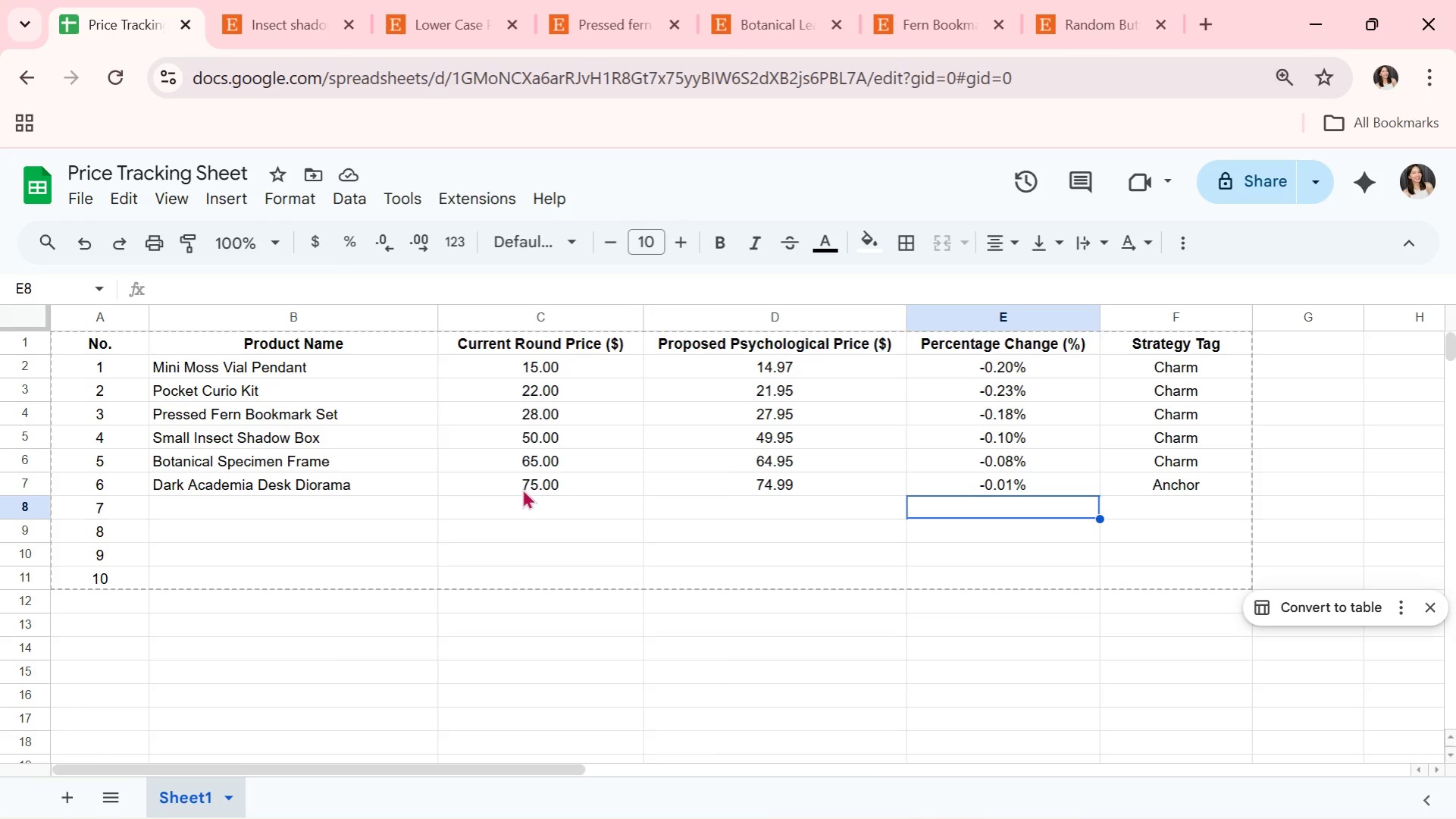 
key(ArrowLeft)
 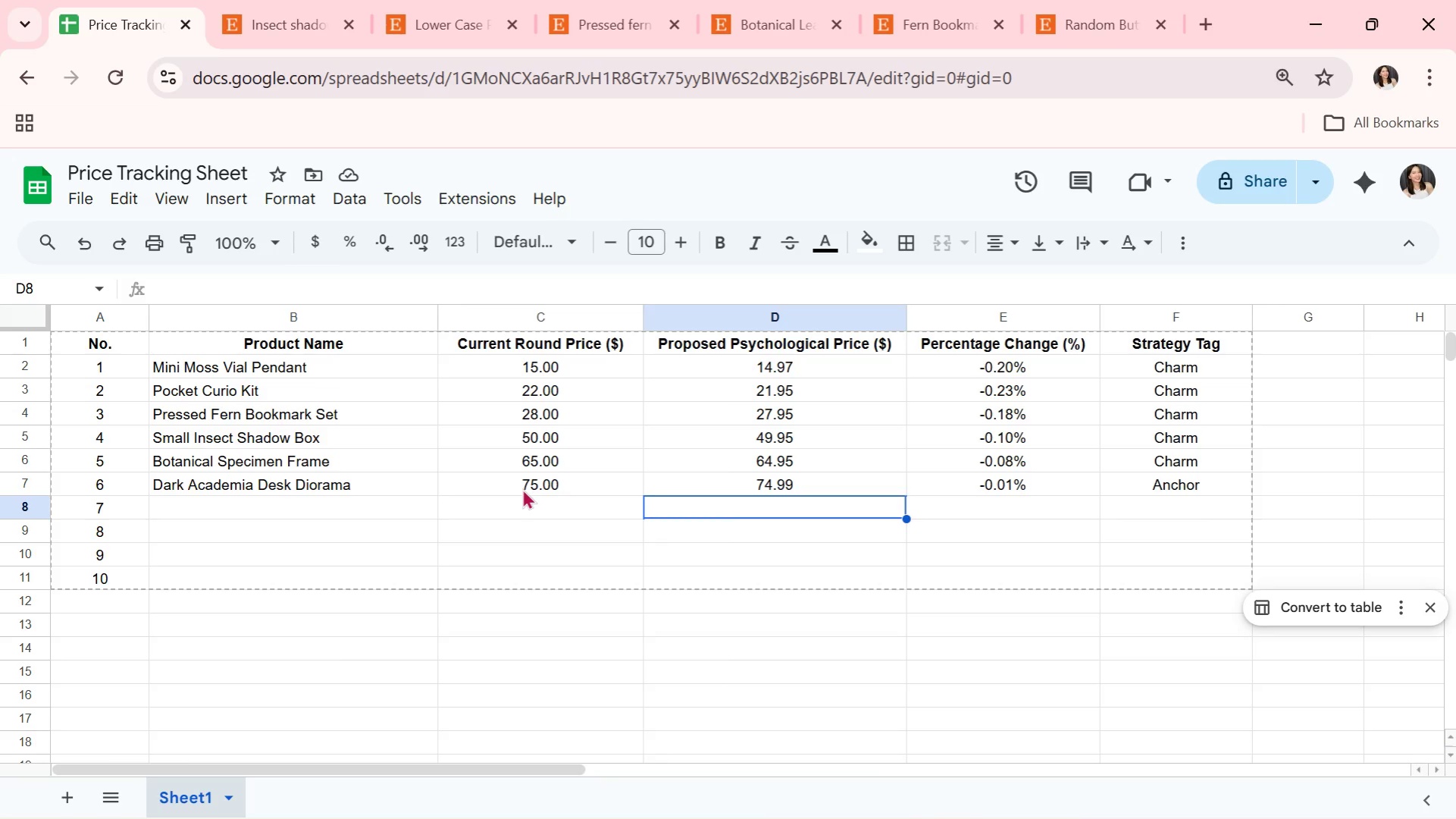 
key(ArrowLeft)
 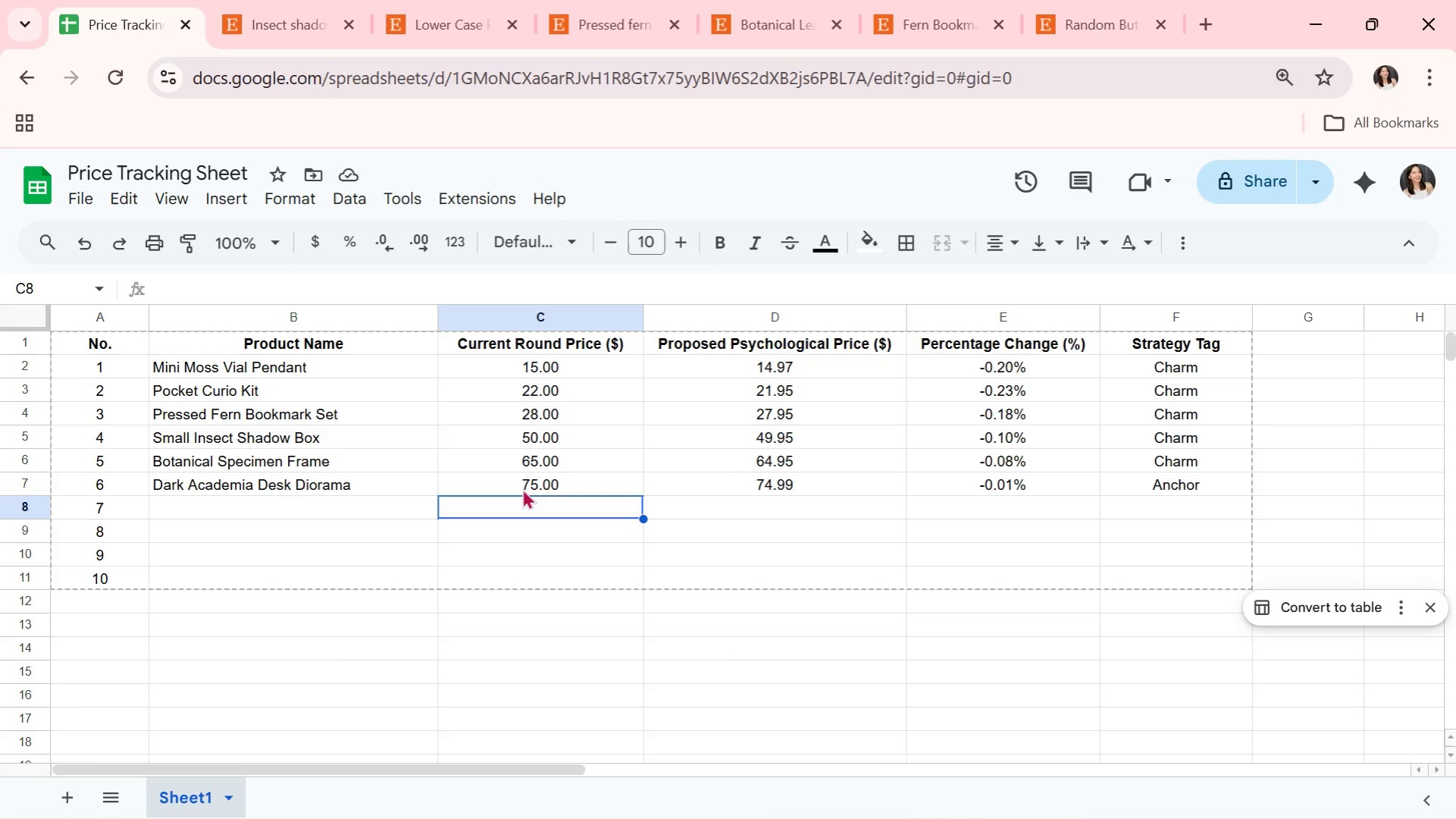 
key(ArrowLeft)
 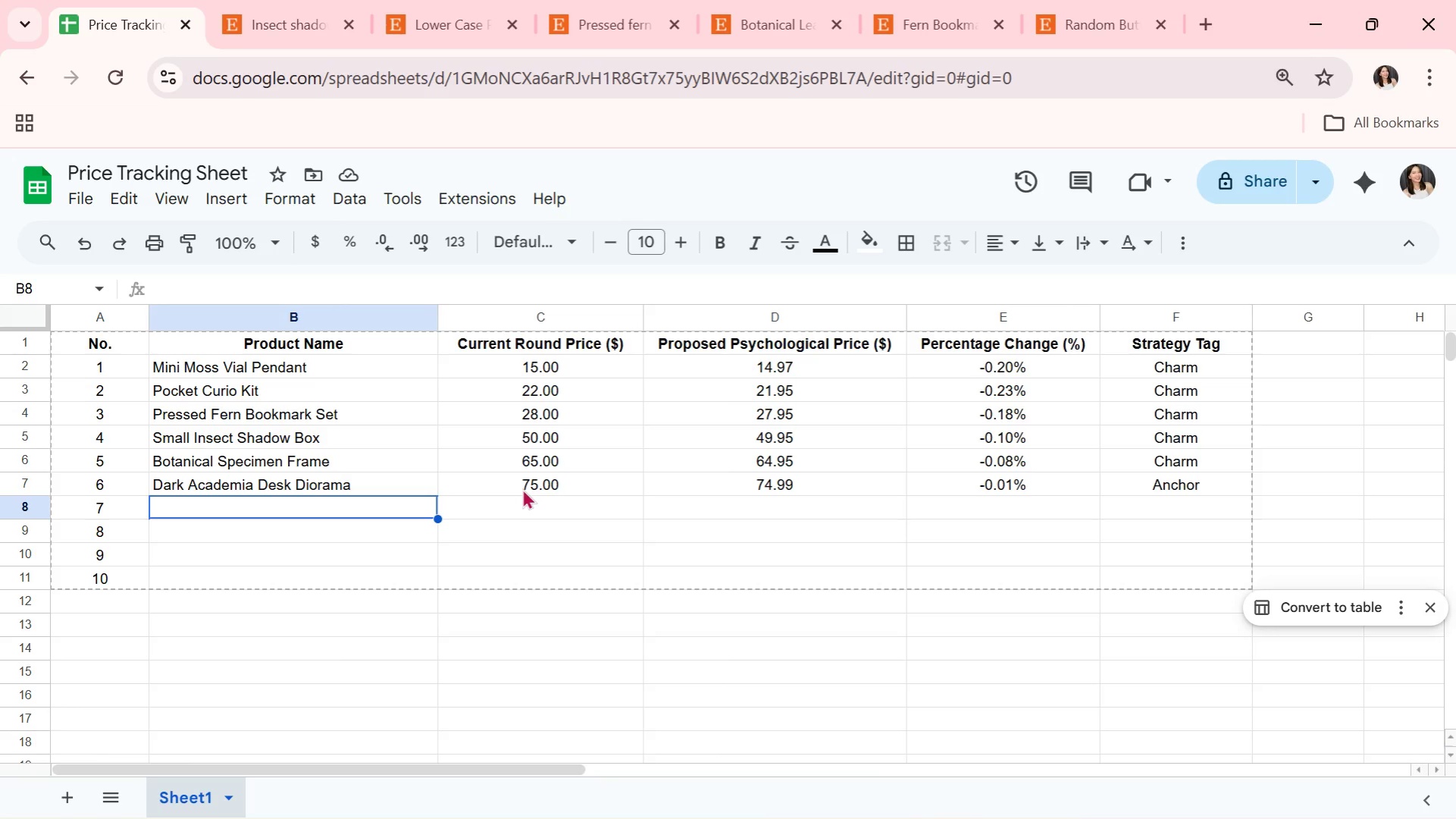 
wait(51.83)
 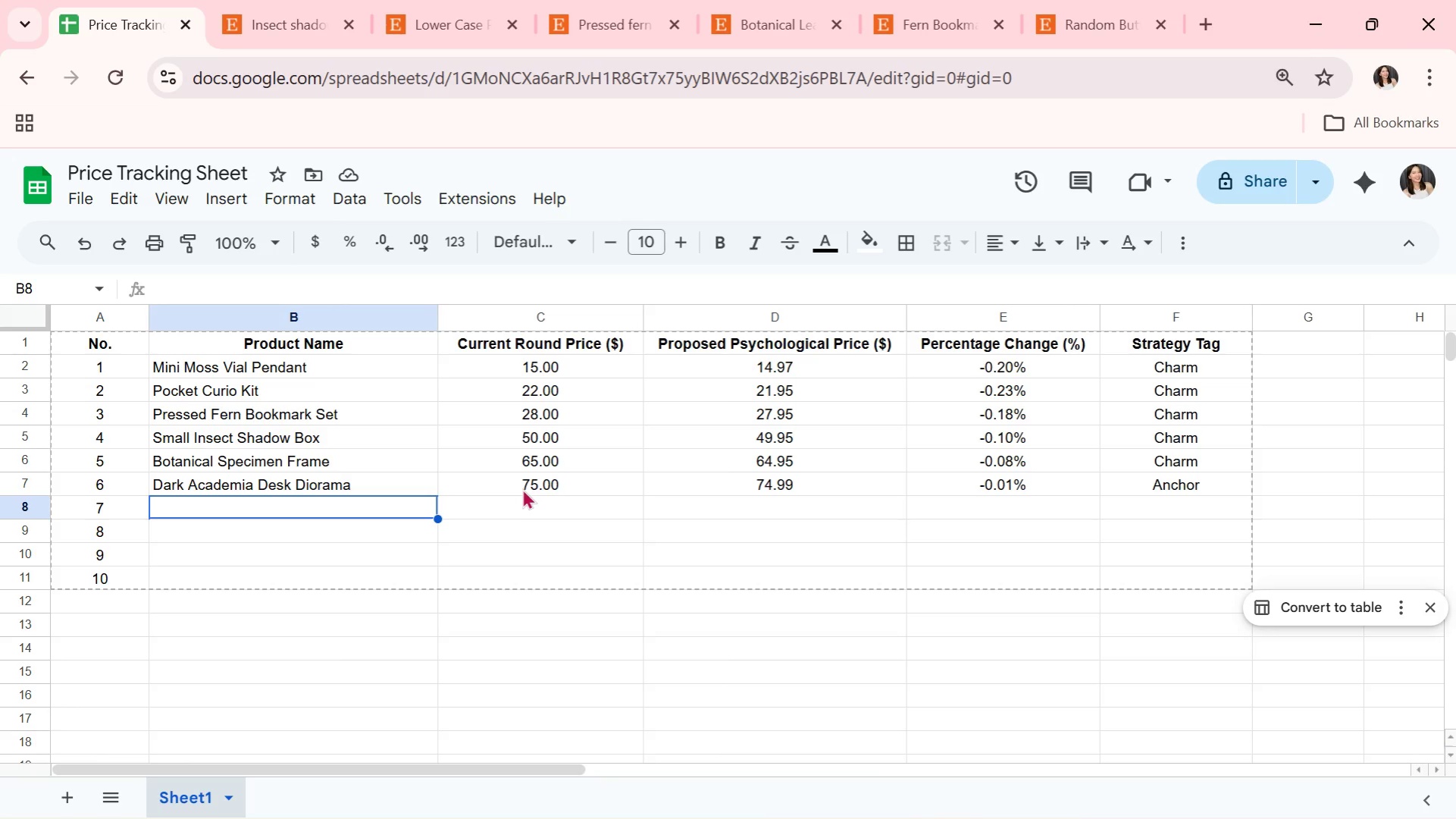 
type(Medium Moss & Bone )
 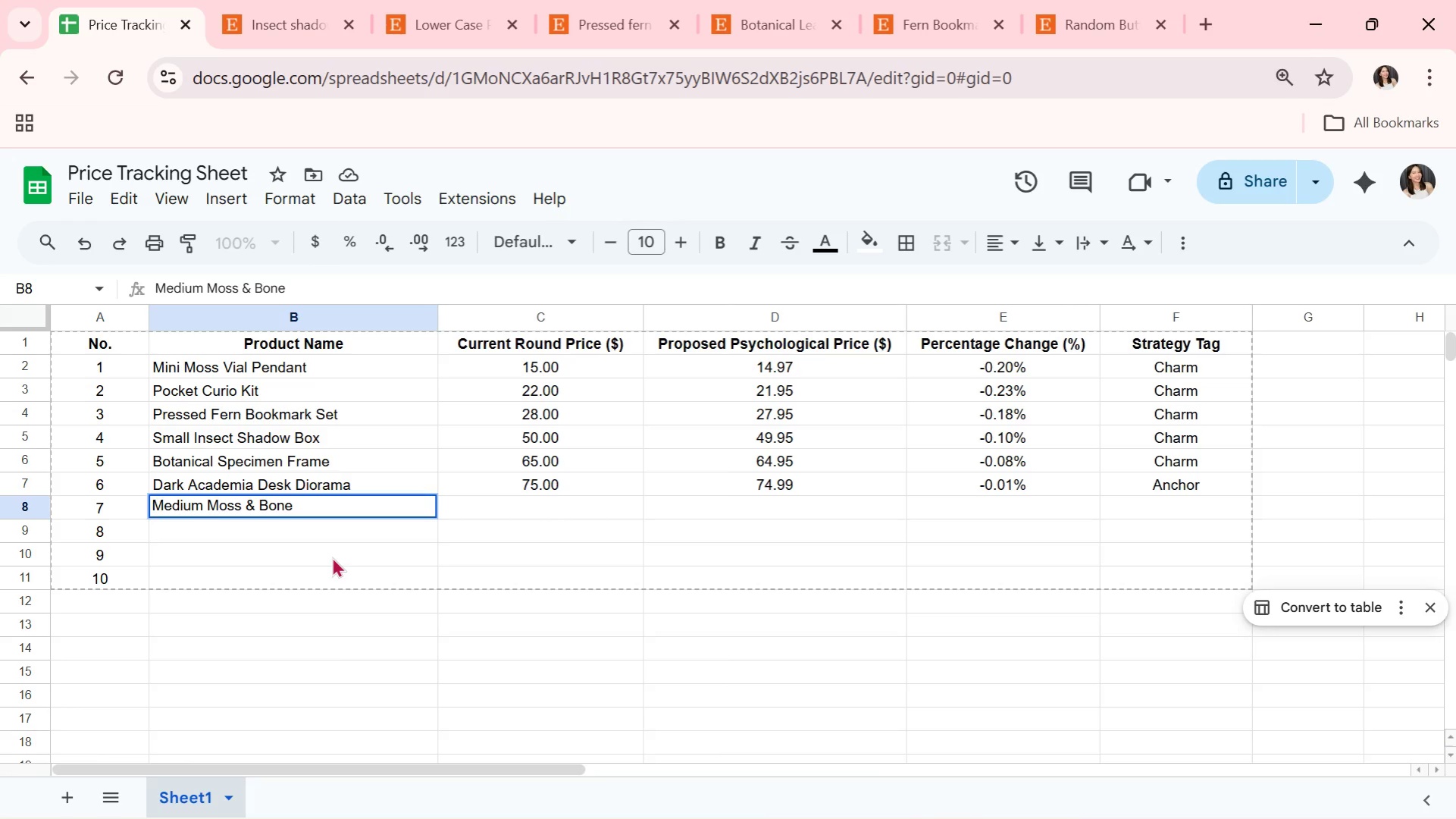 
wait(54.09)
 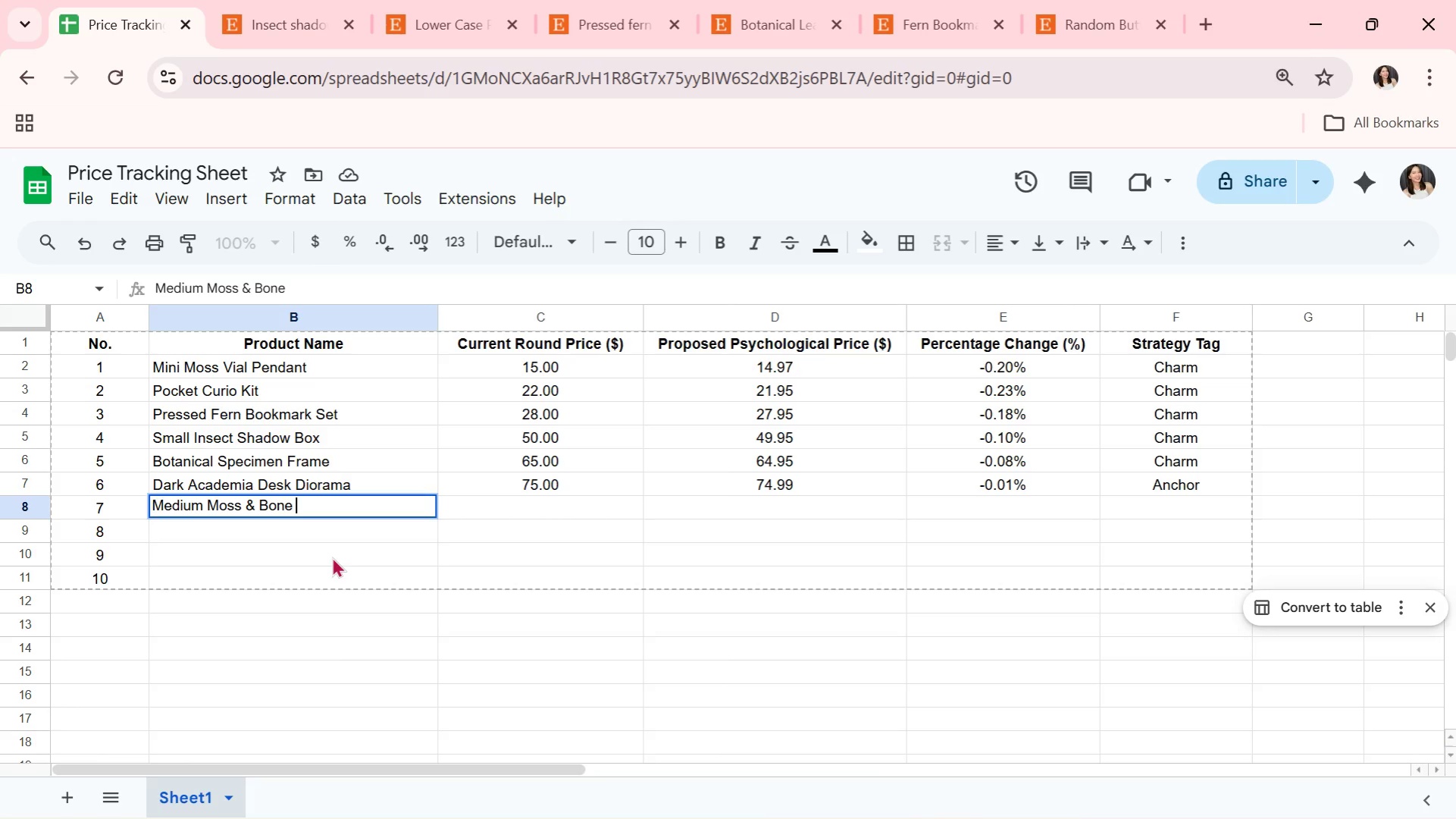 
type(Display)
 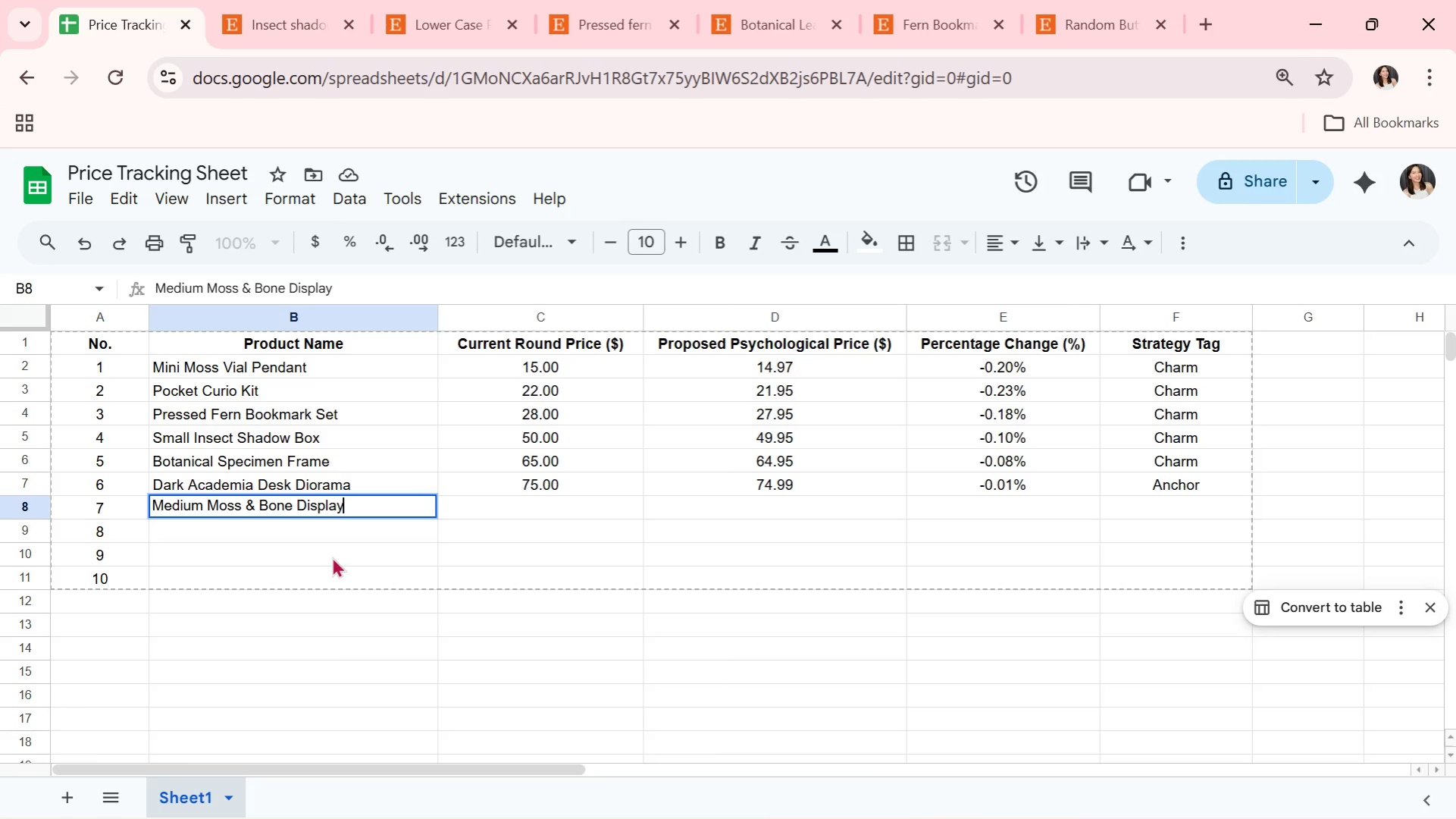 
key(ArrowRight)
 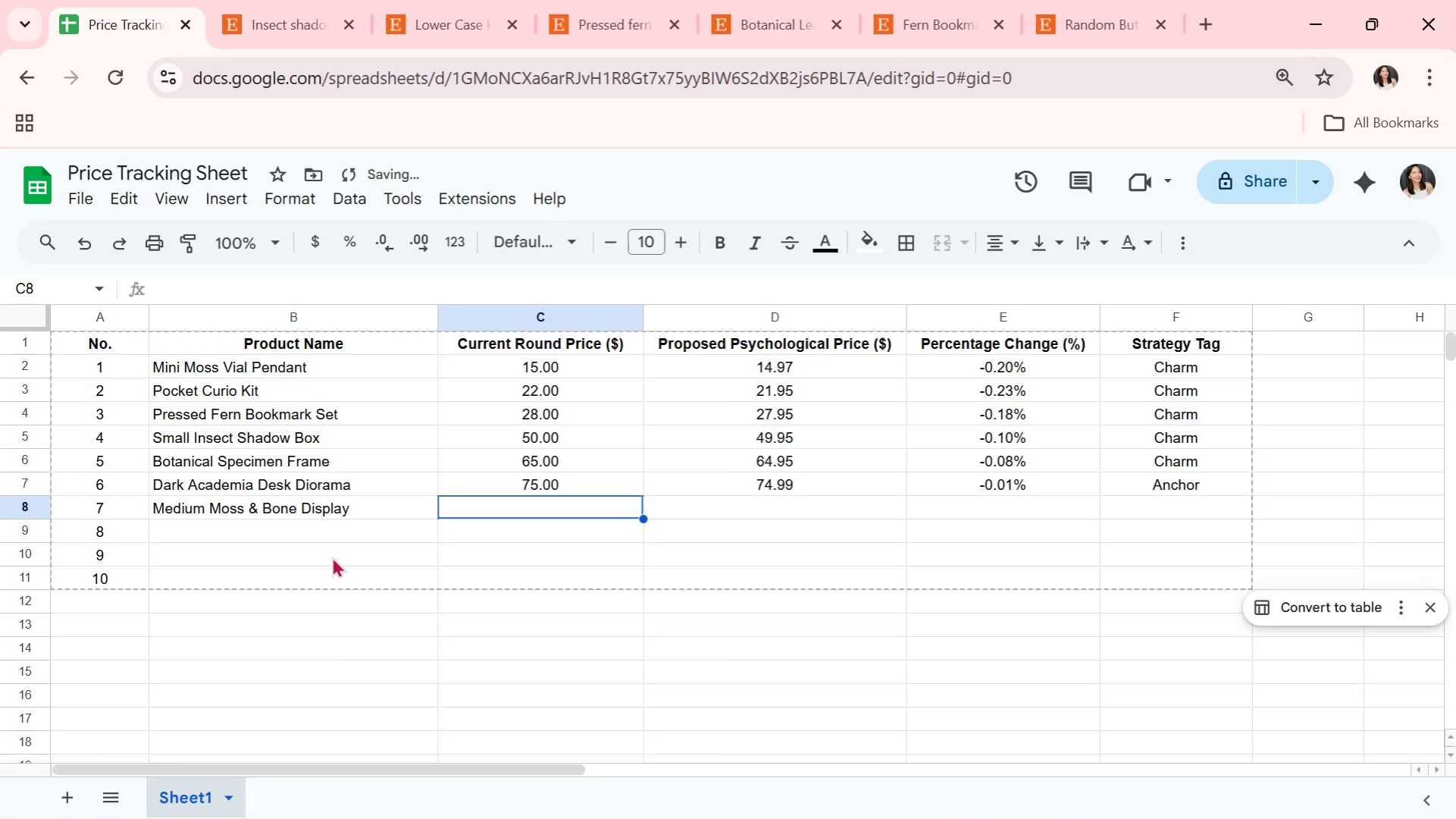 
type(95.00)
 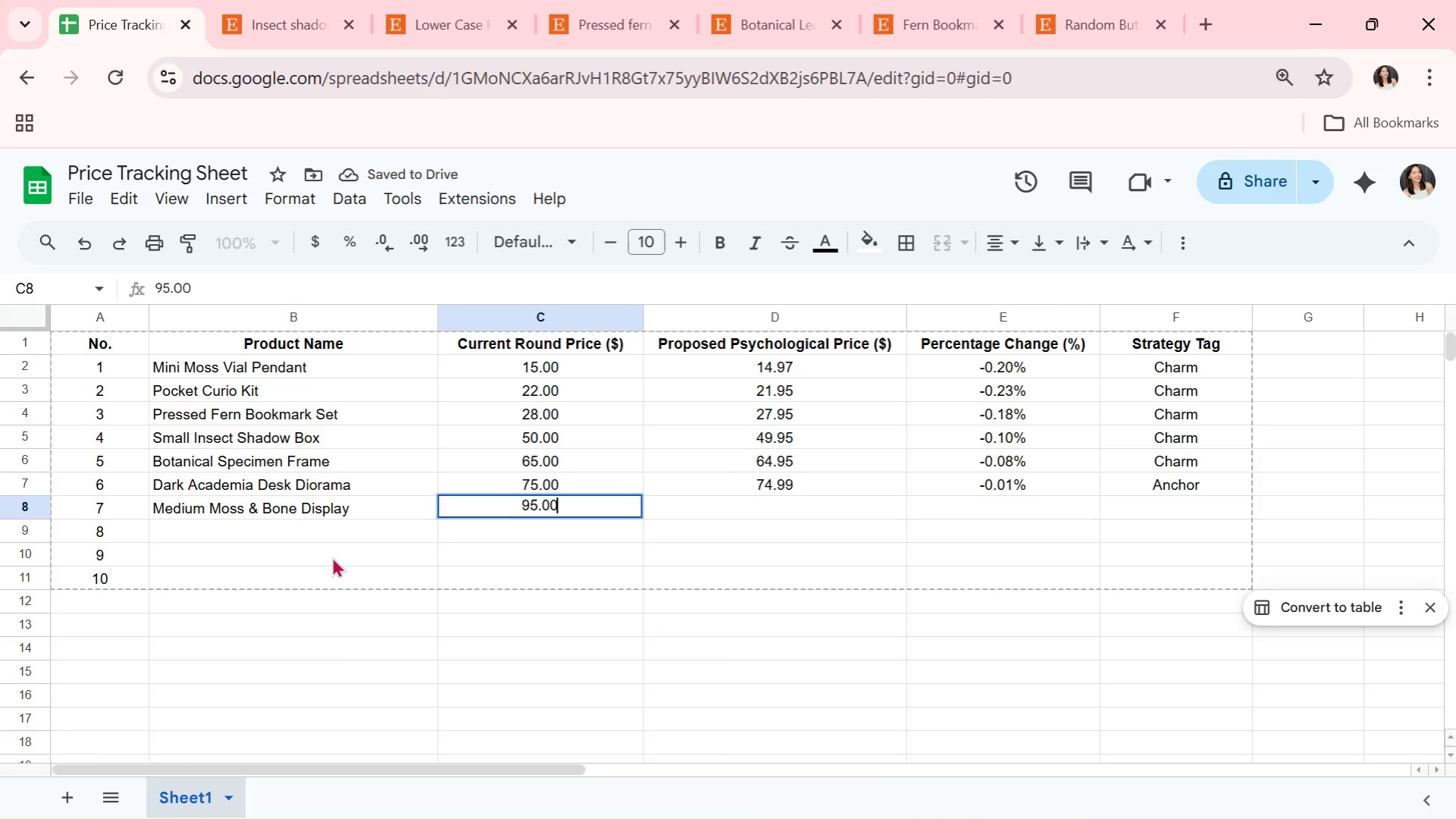 
key(ArrowRight)
 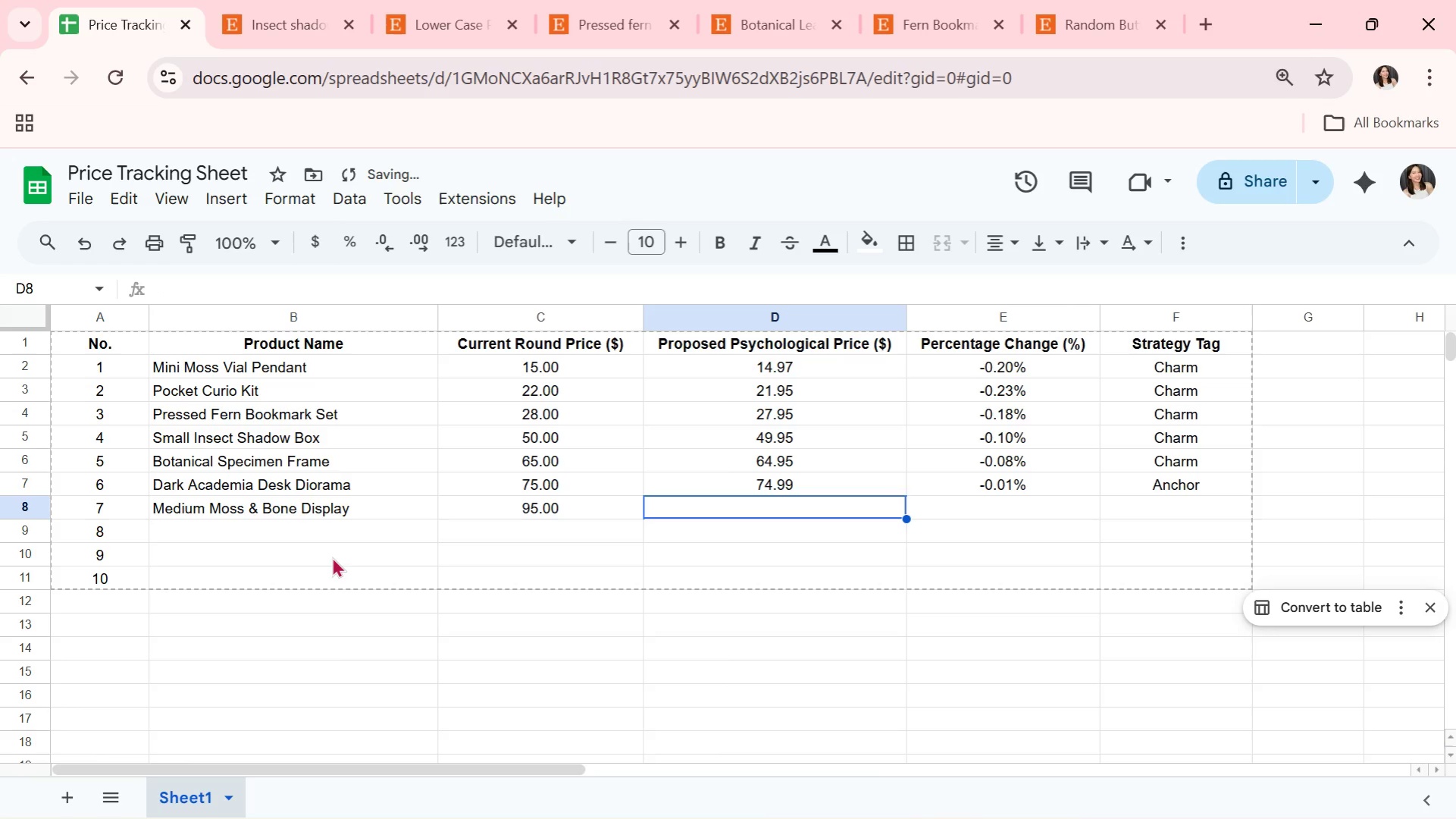 
type(94.95)
 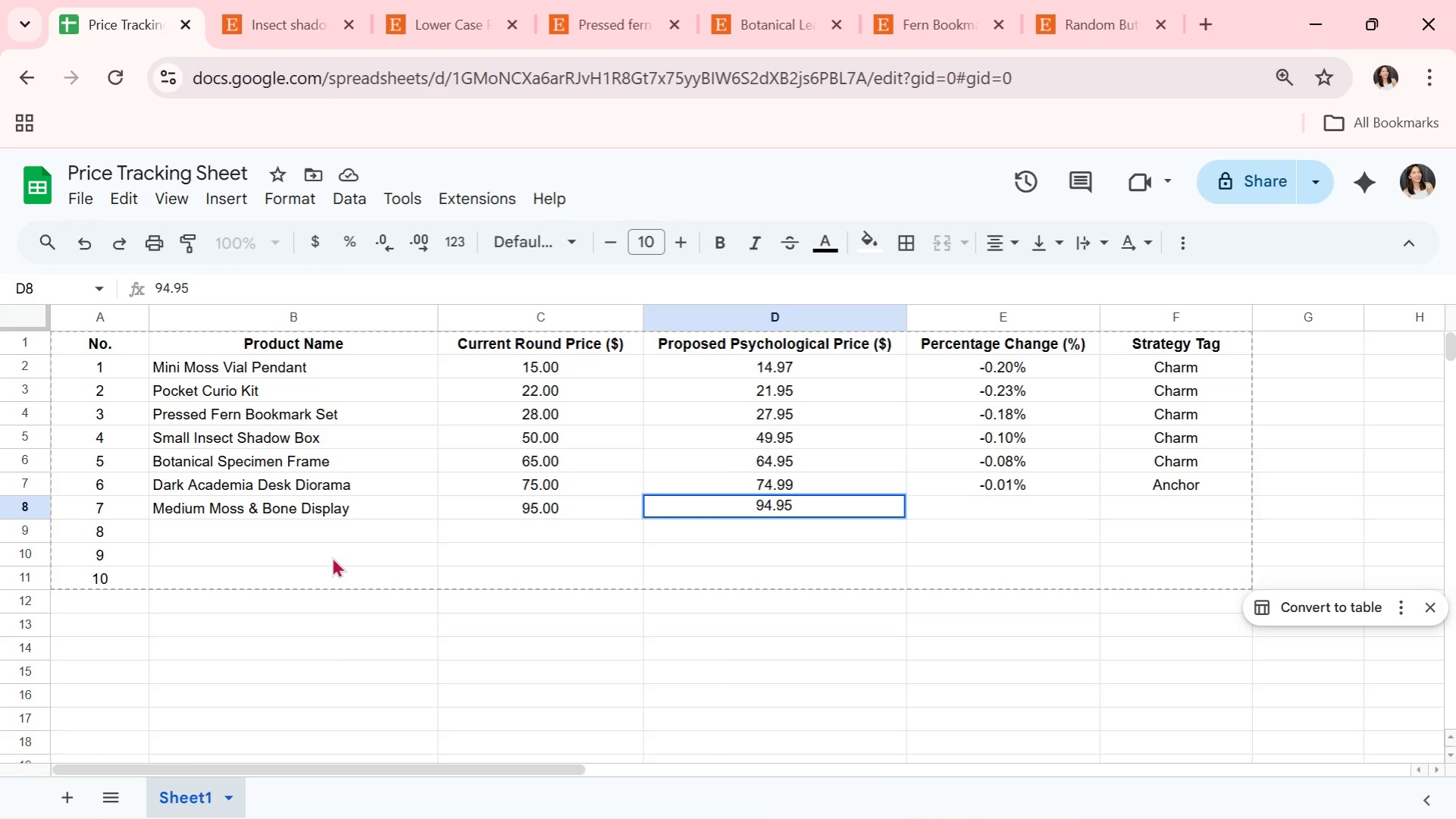 
key(ArrowUp)
 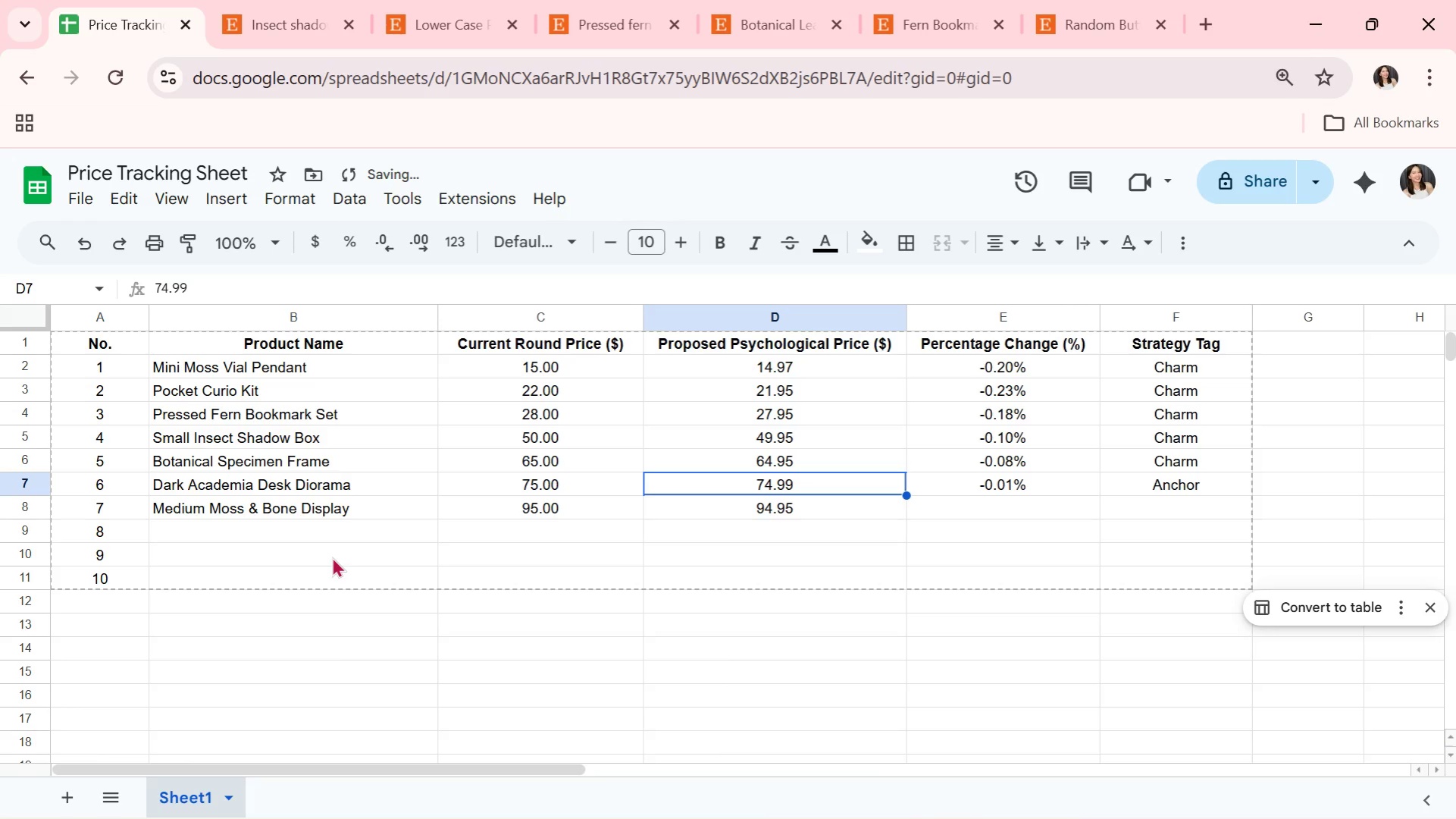 
key(ArrowLeft)
 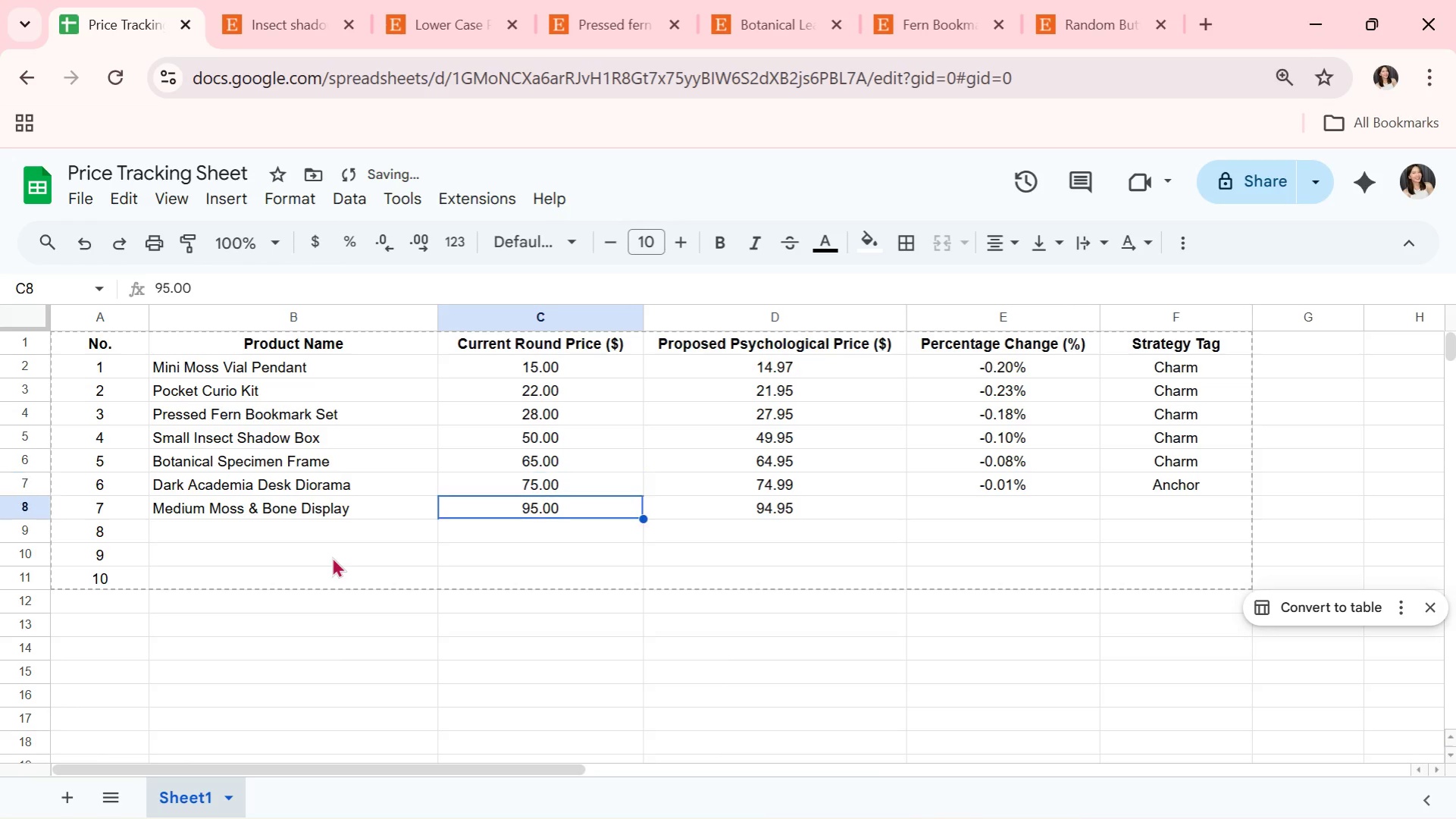 
key(ArrowDown)
 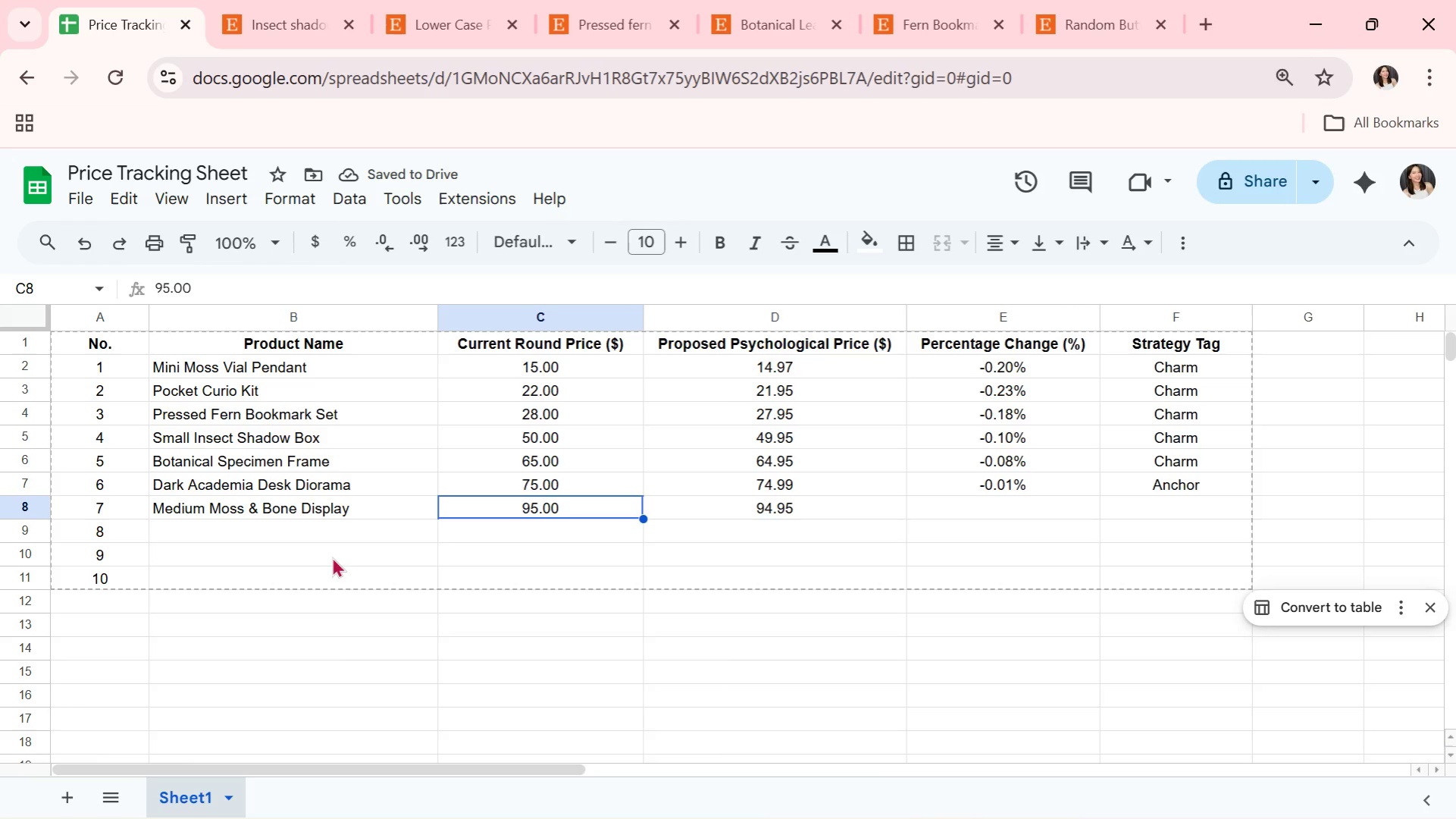 
key(ArrowRight)
 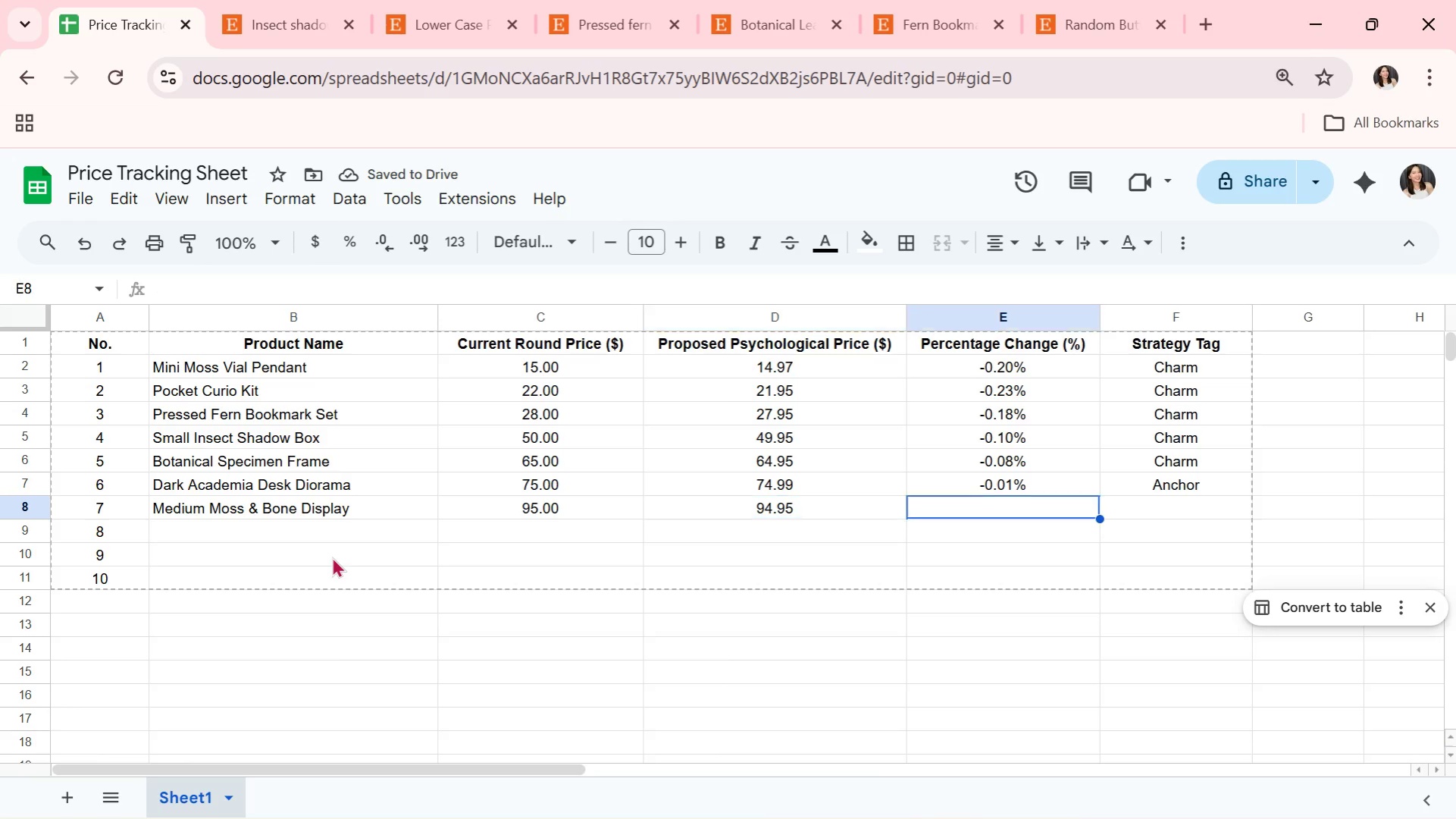 
key(ArrowRight)
 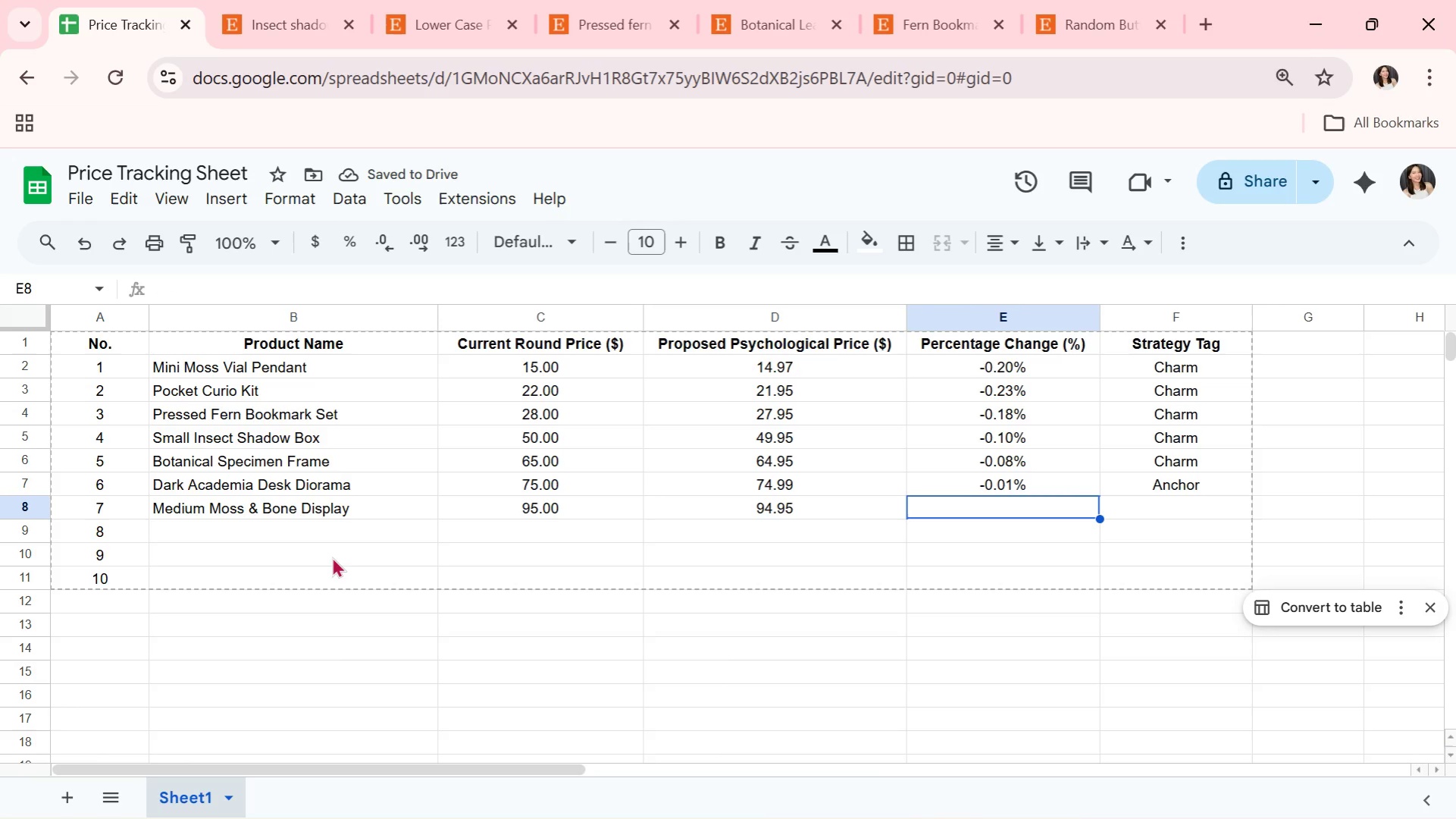 
type(-0.05%)
 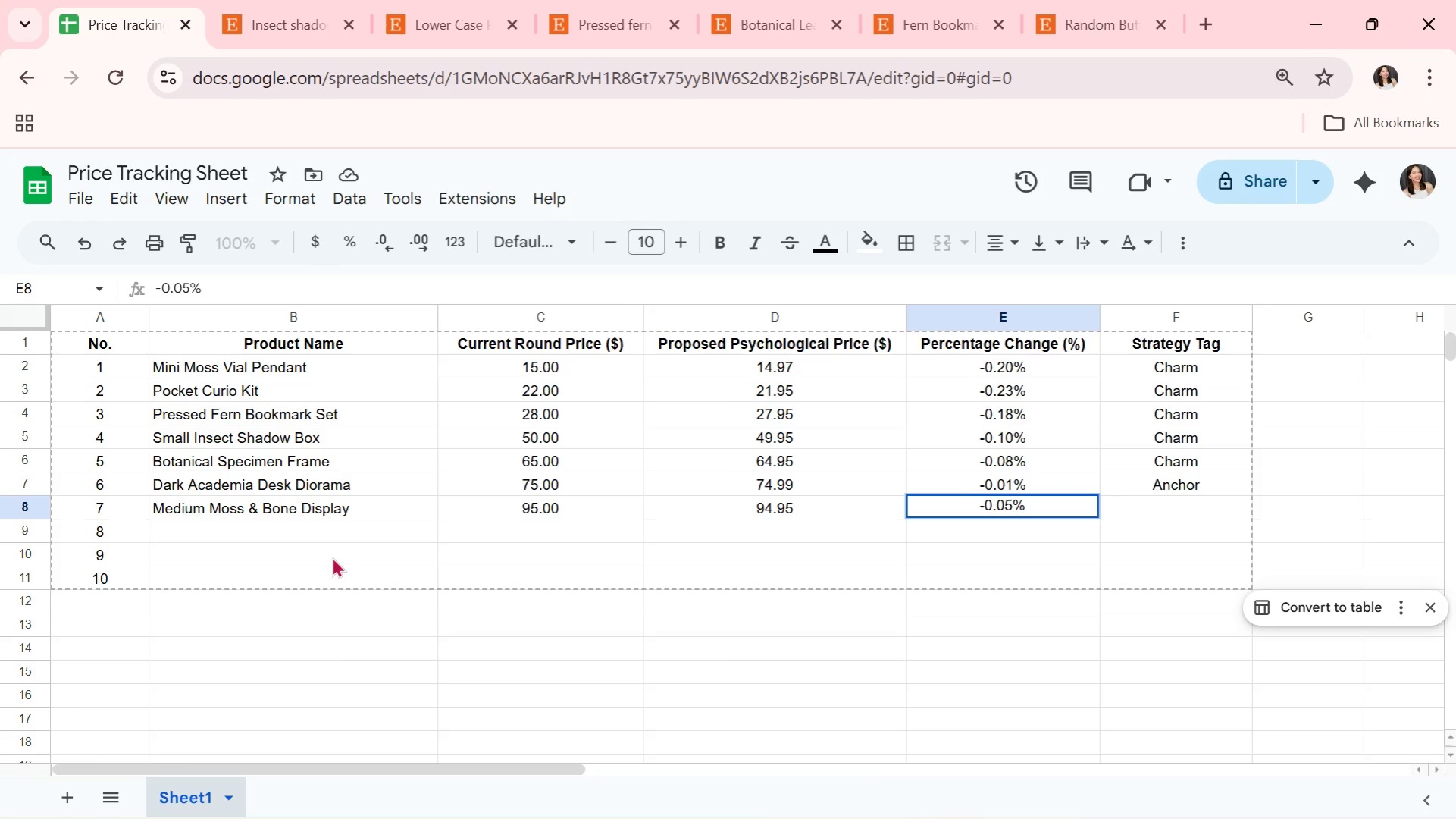 
key(ArrowRight)
 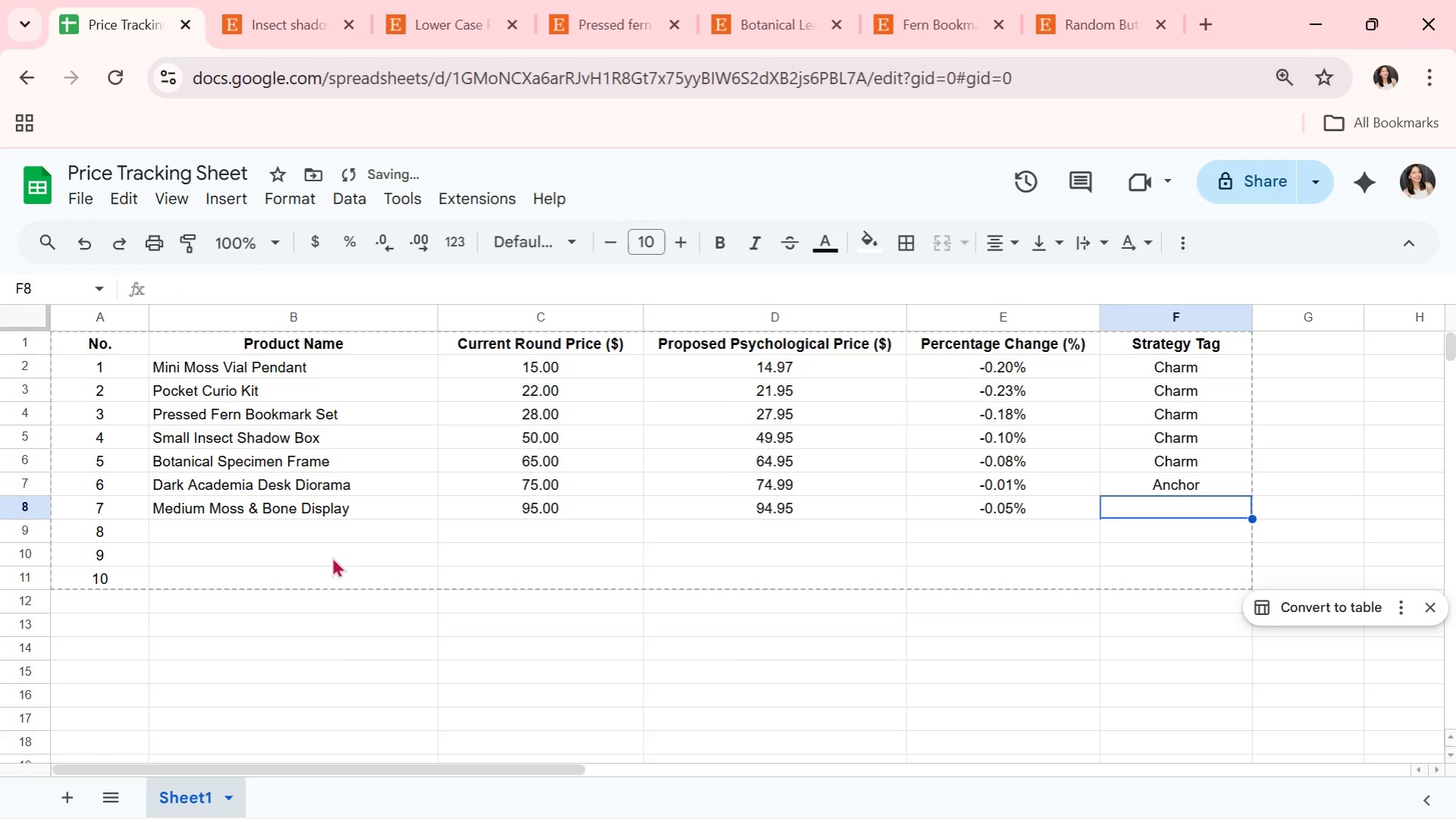 
key(ArrowUp)
 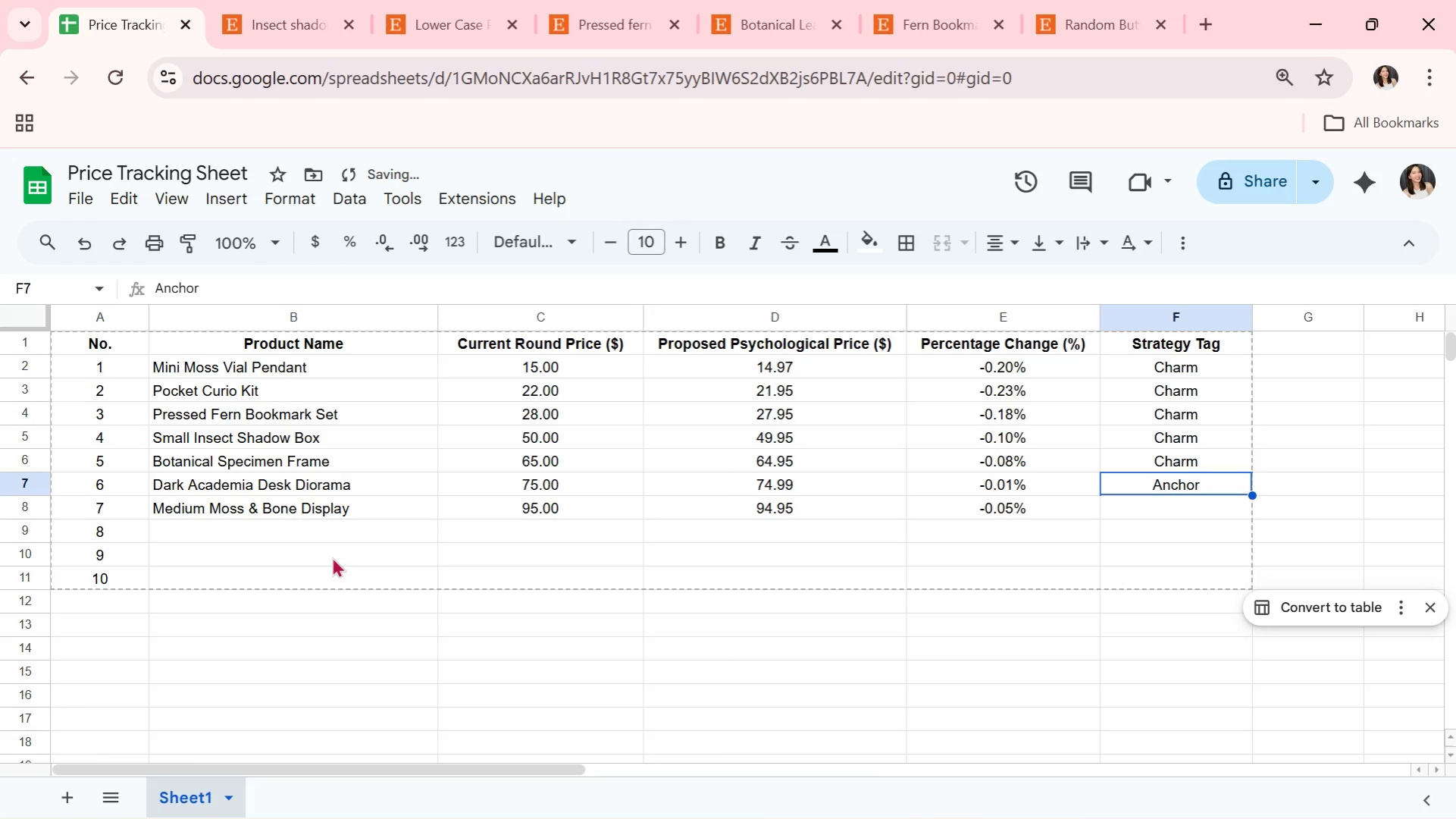 
key(Control+C)
 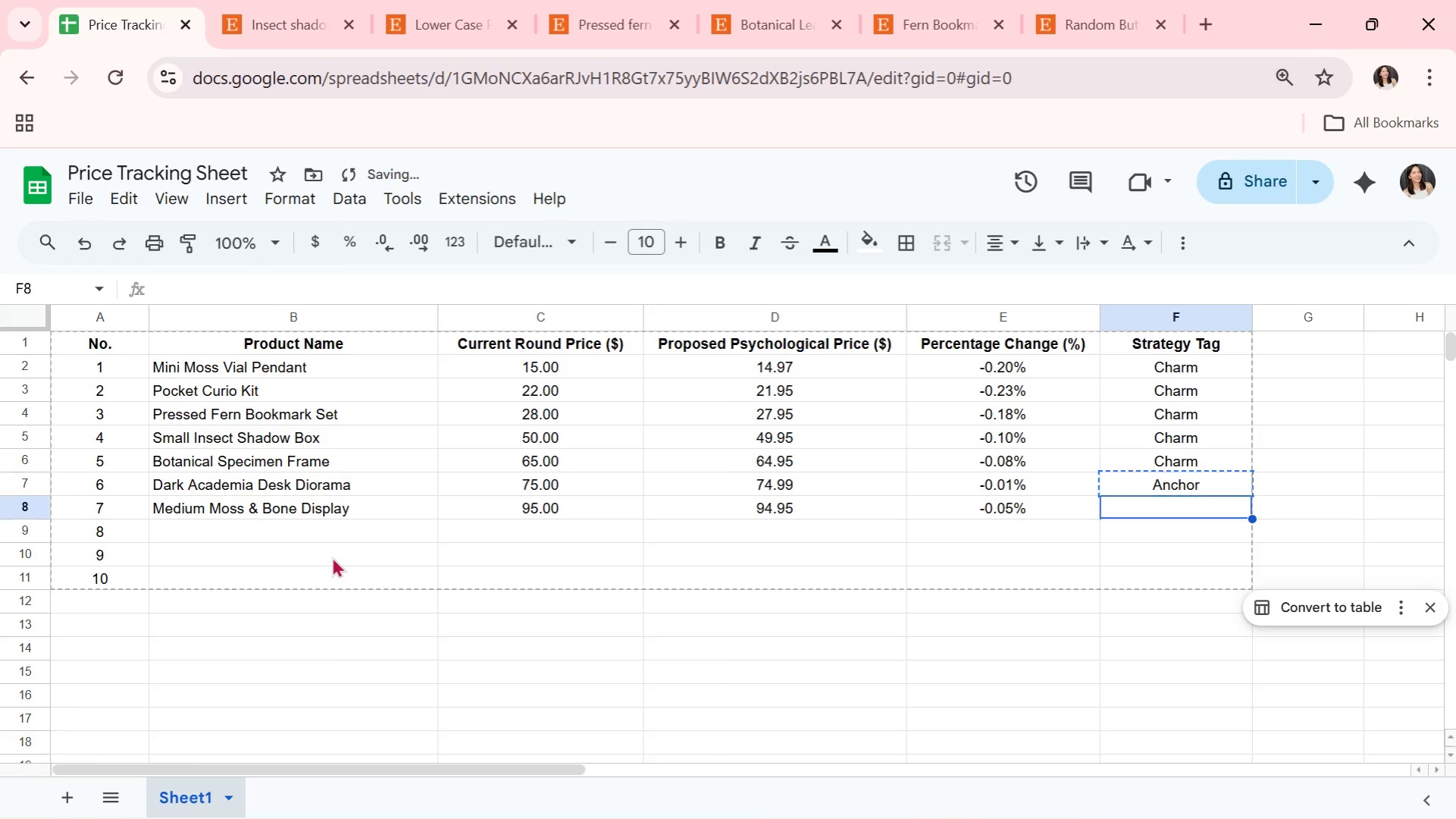 
key(ArrowDown)
 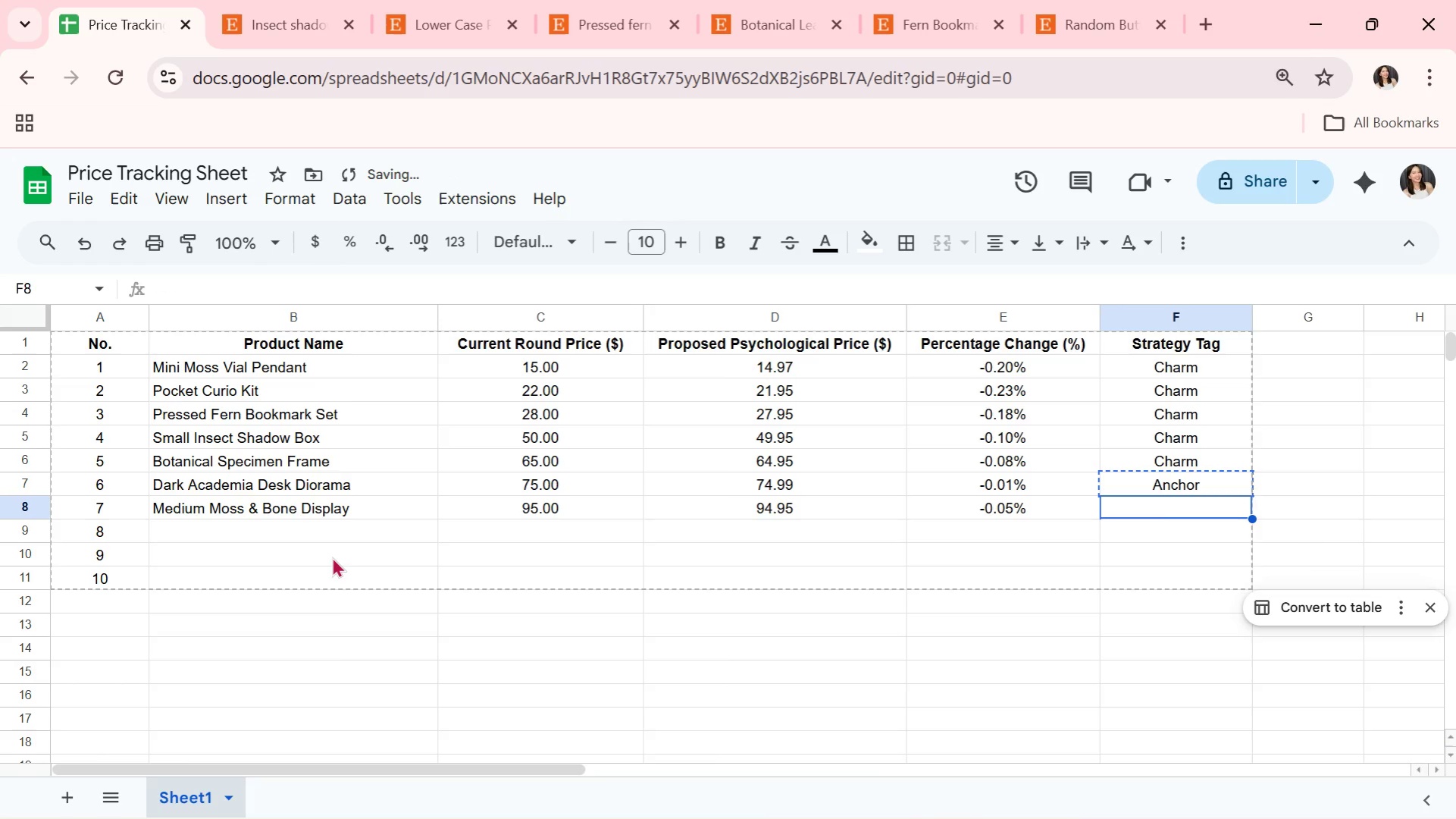 
key(Control+ControlLeft)
 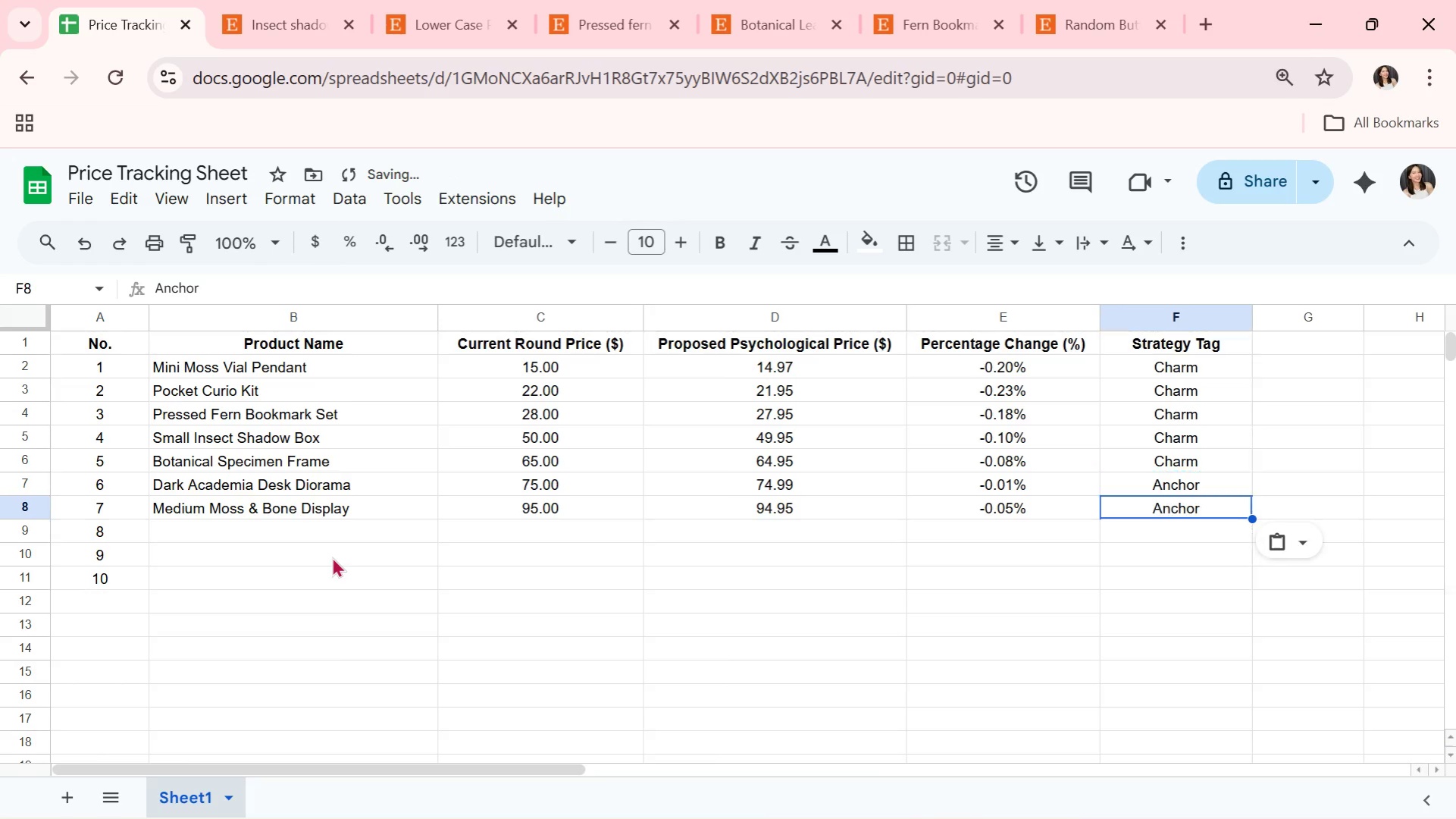 
key(Control+V)
 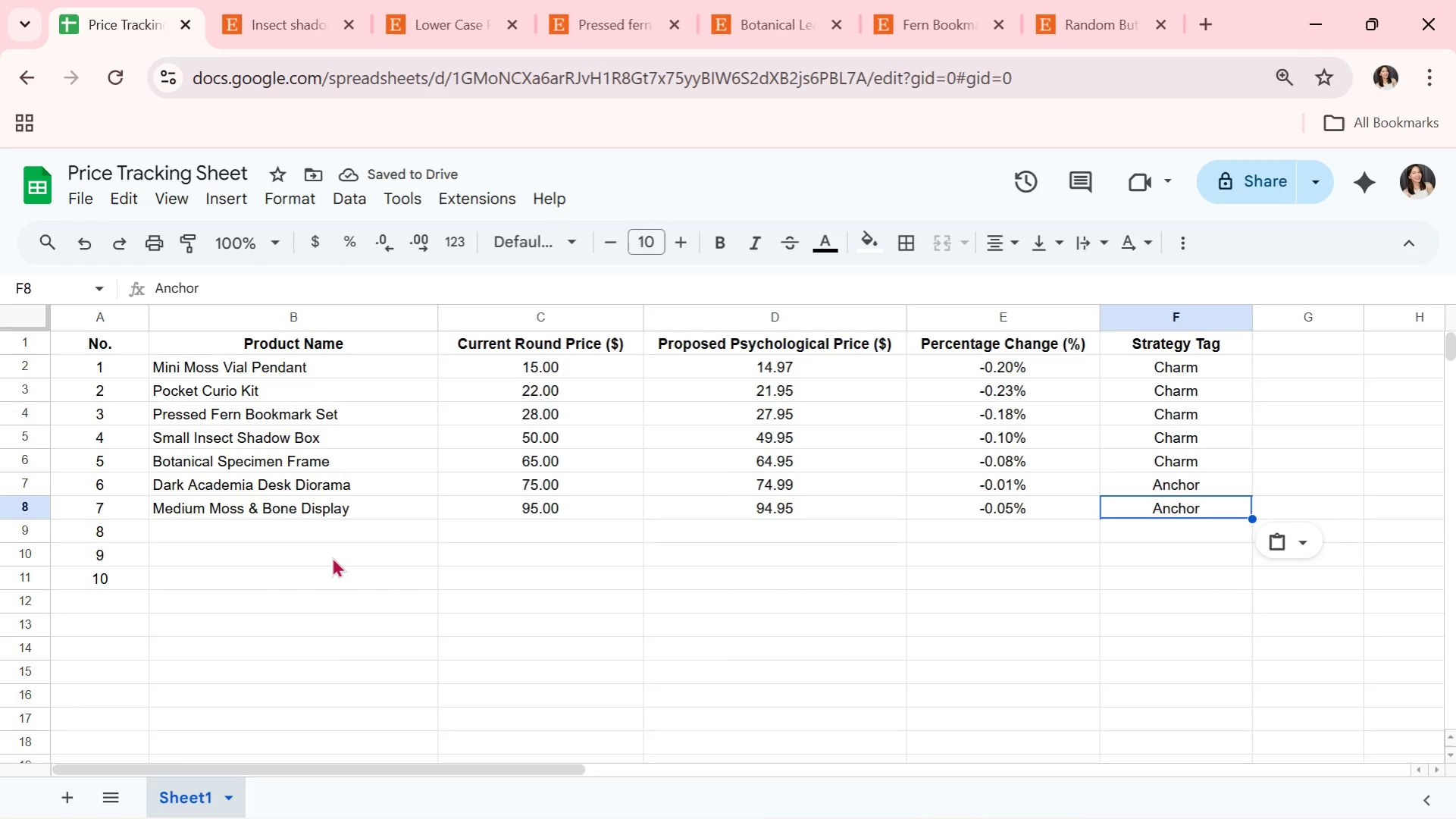 
key(ArrowDown)
 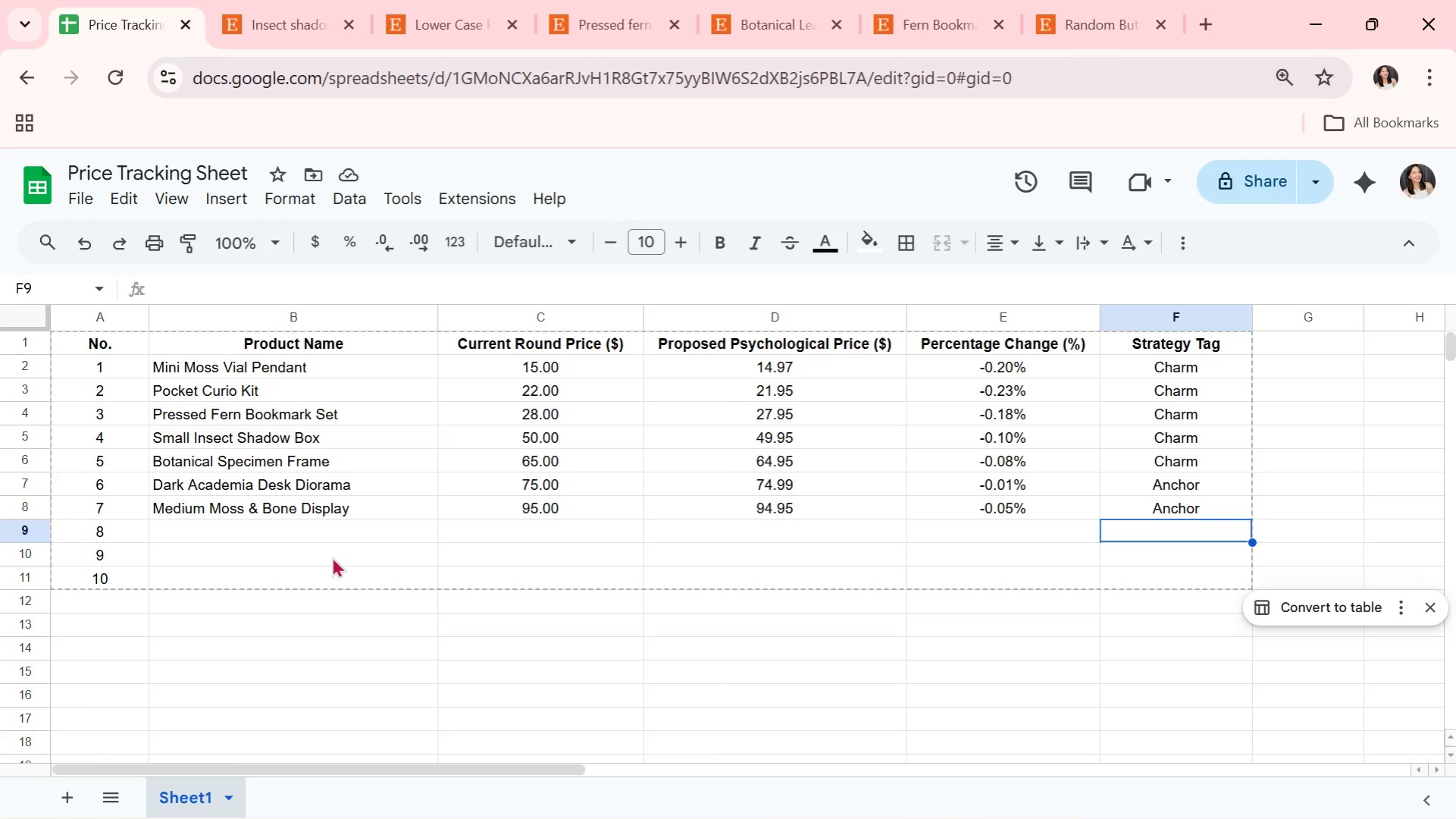 
key(ArrowUp)
 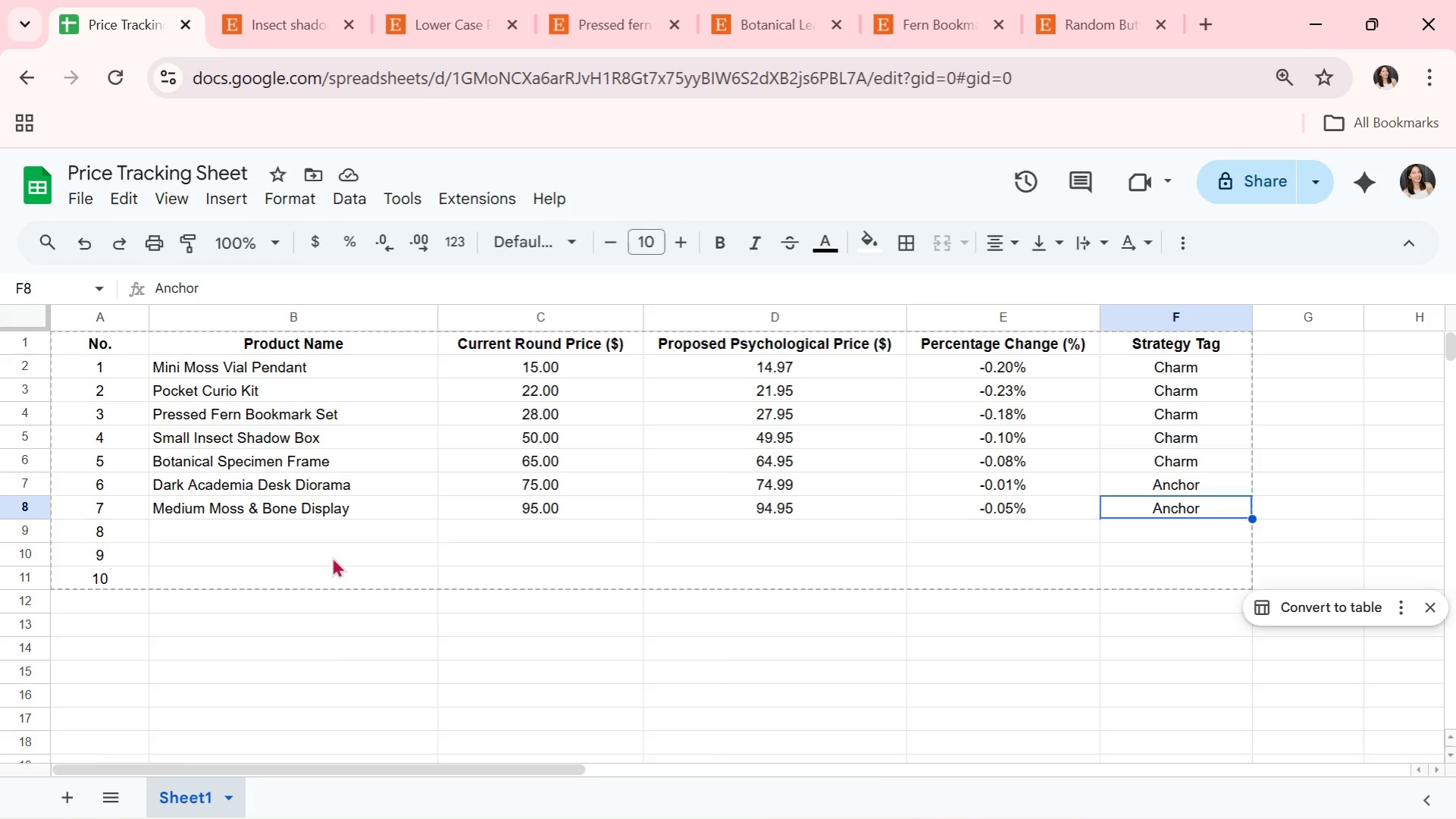 
key(ArrowLeft)
 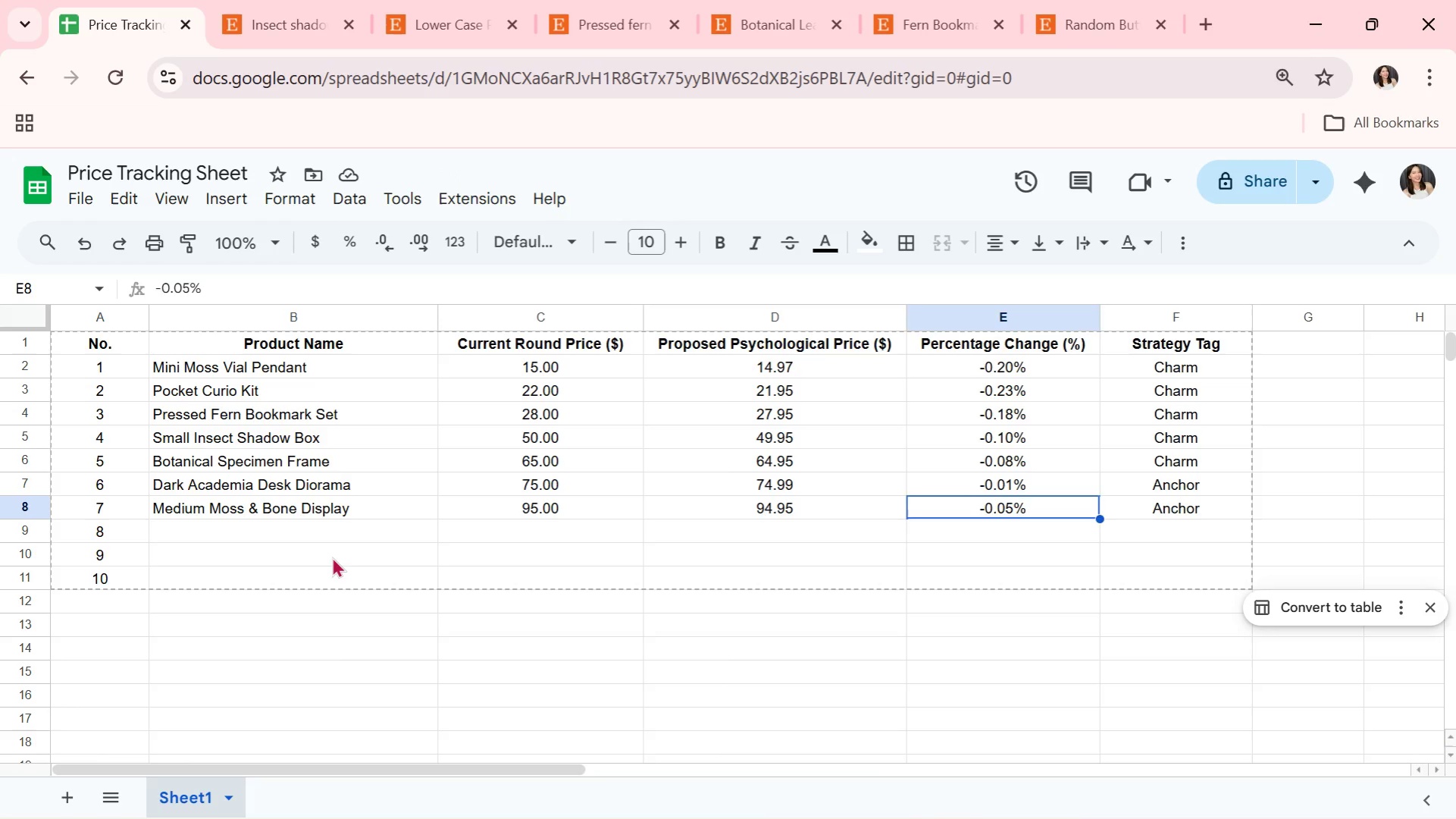 
key(ArrowLeft)
 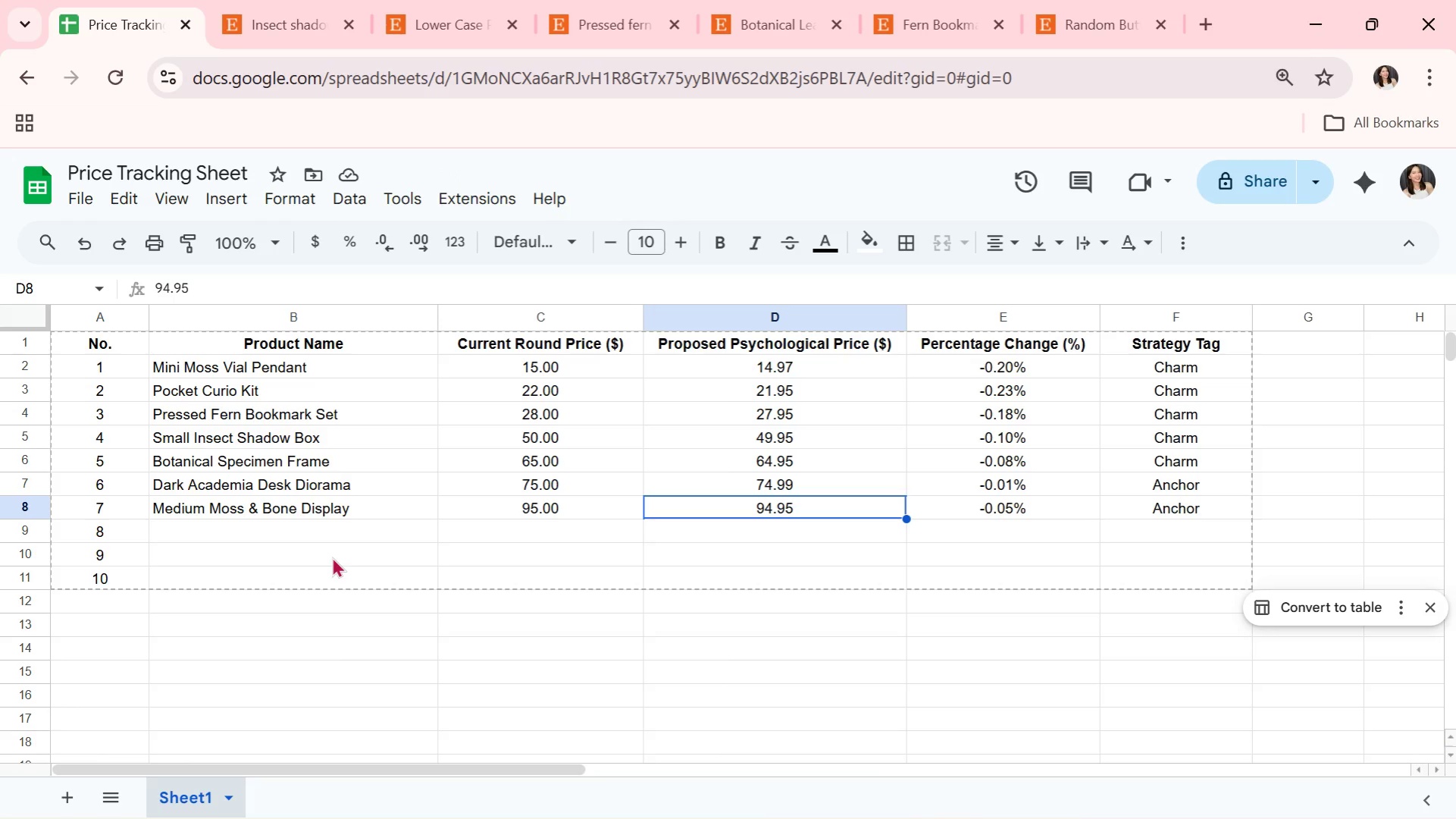 
wait(25.38)
 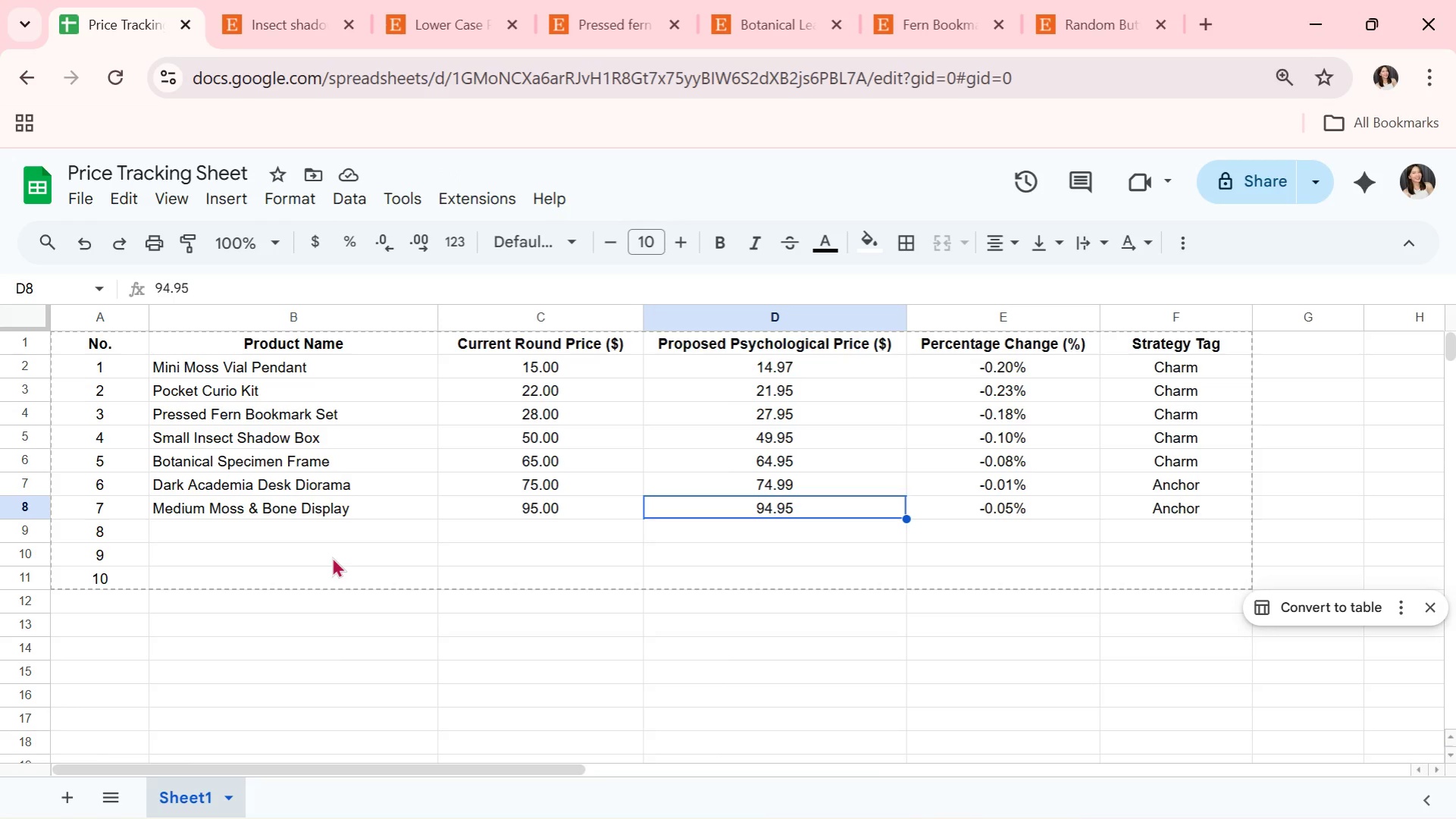 
left_click([592, 507])
 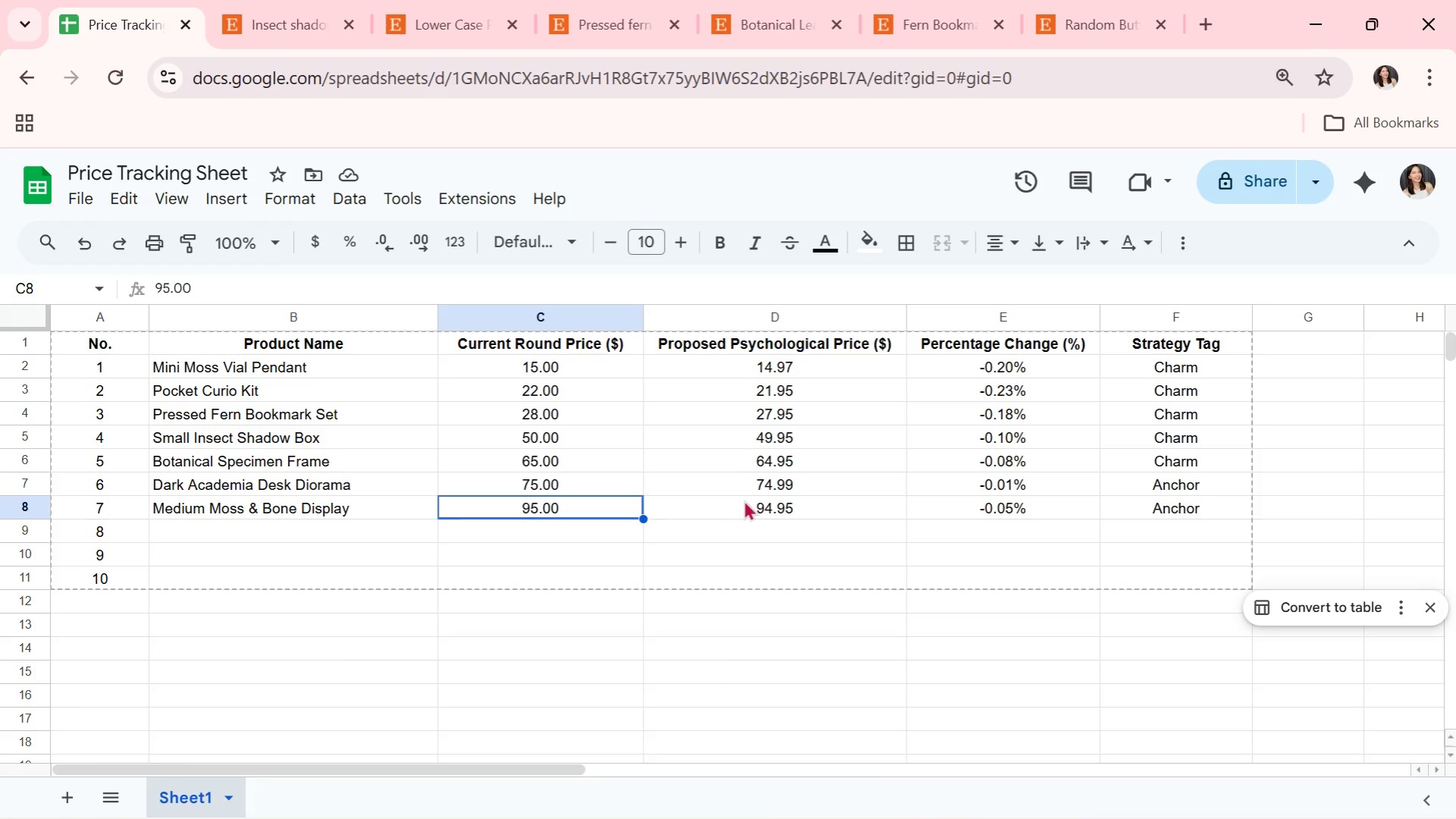 
double_click([744, 500])
 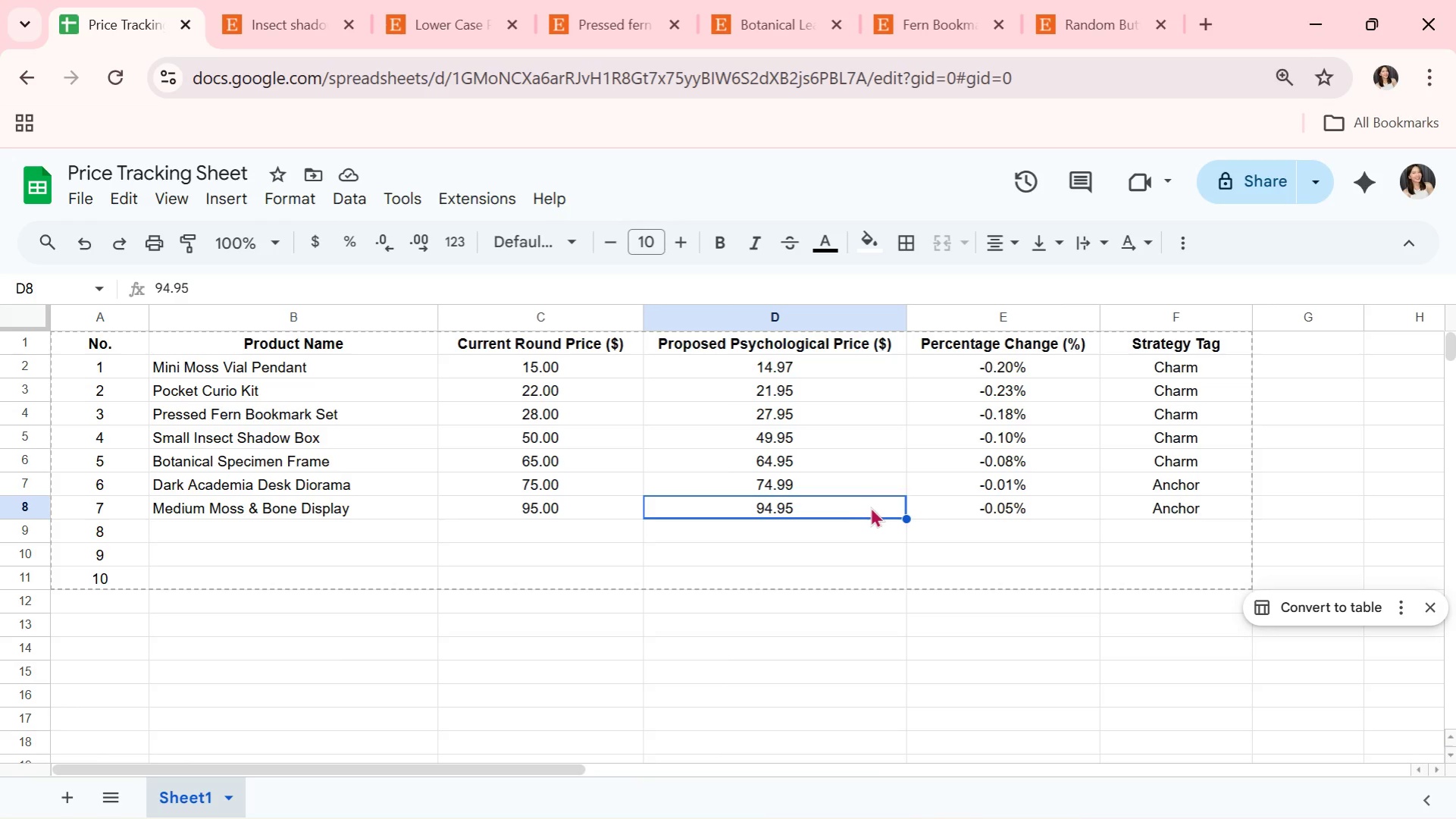 
left_click([1025, 502])
 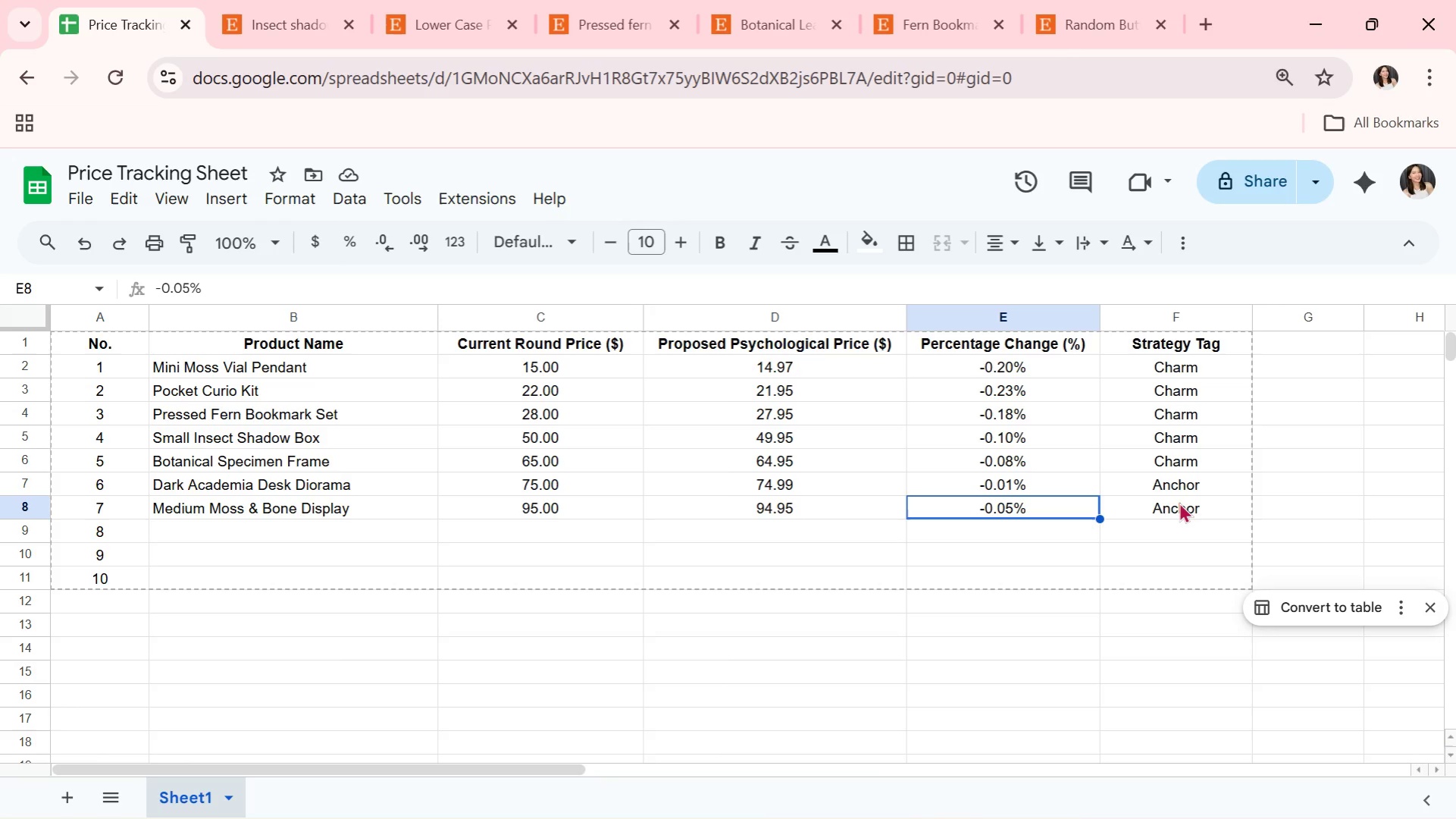 
left_click([1179, 502])
 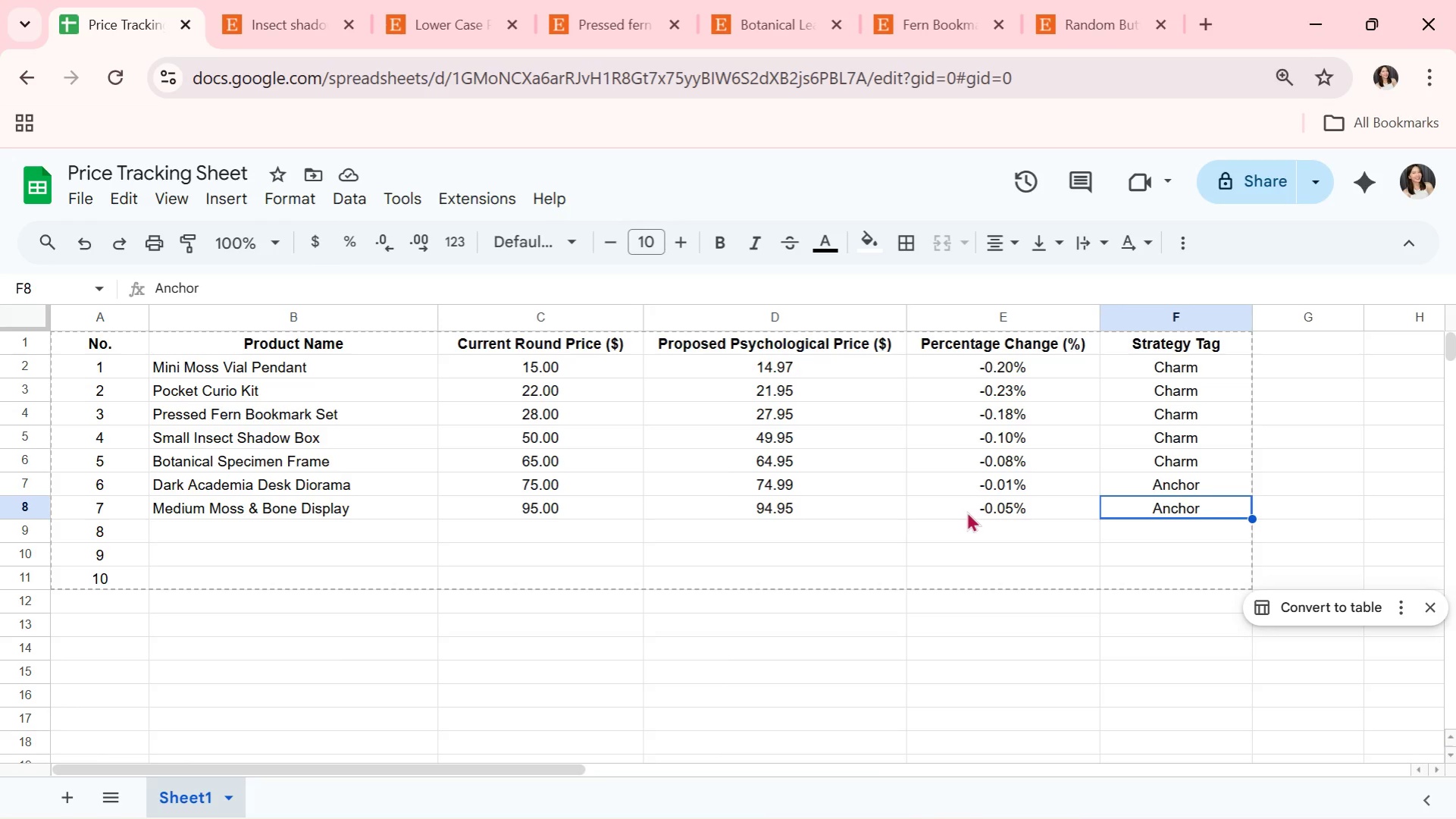 
left_click([966, 511])
 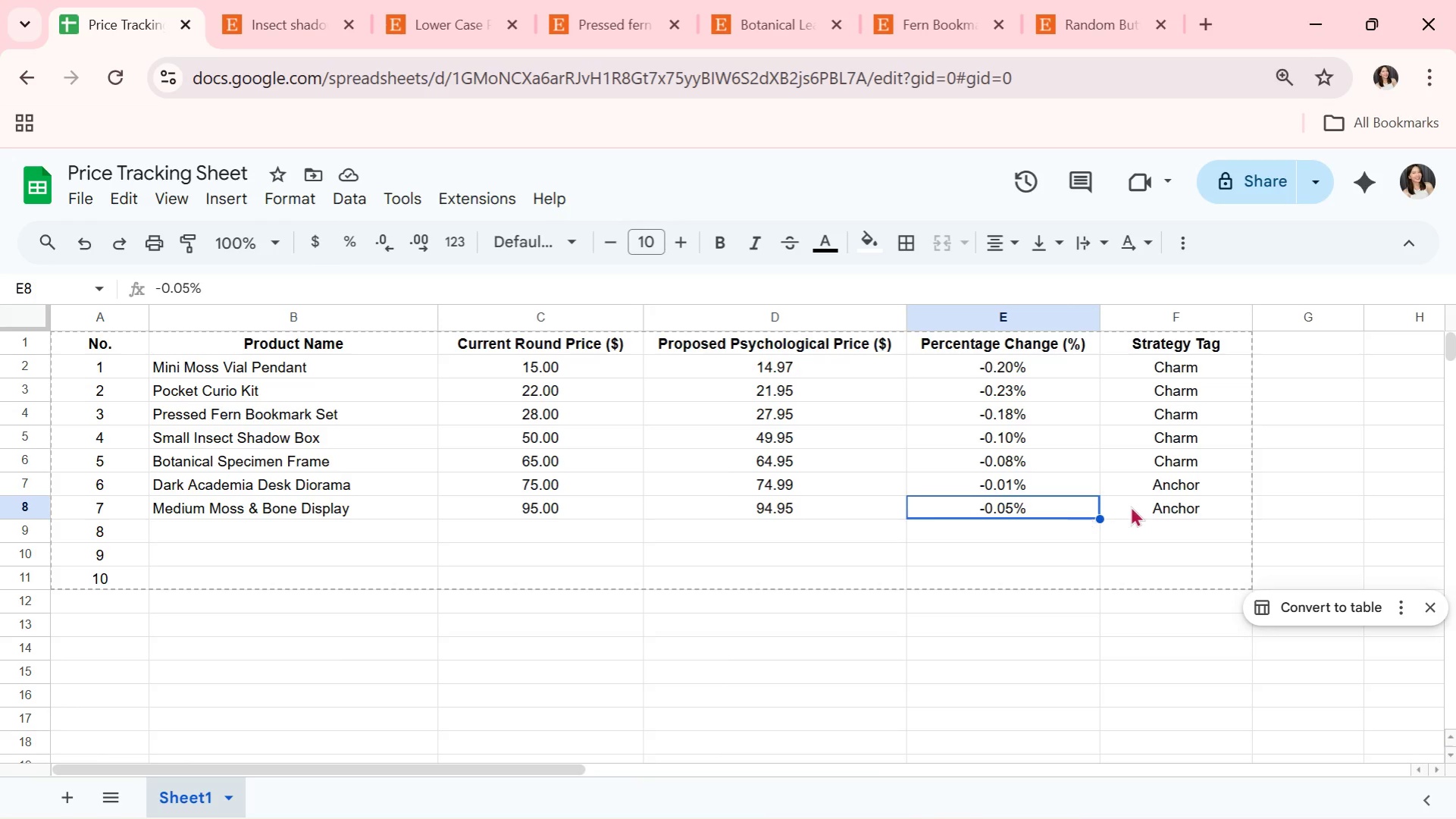 
double_click([1131, 506])
 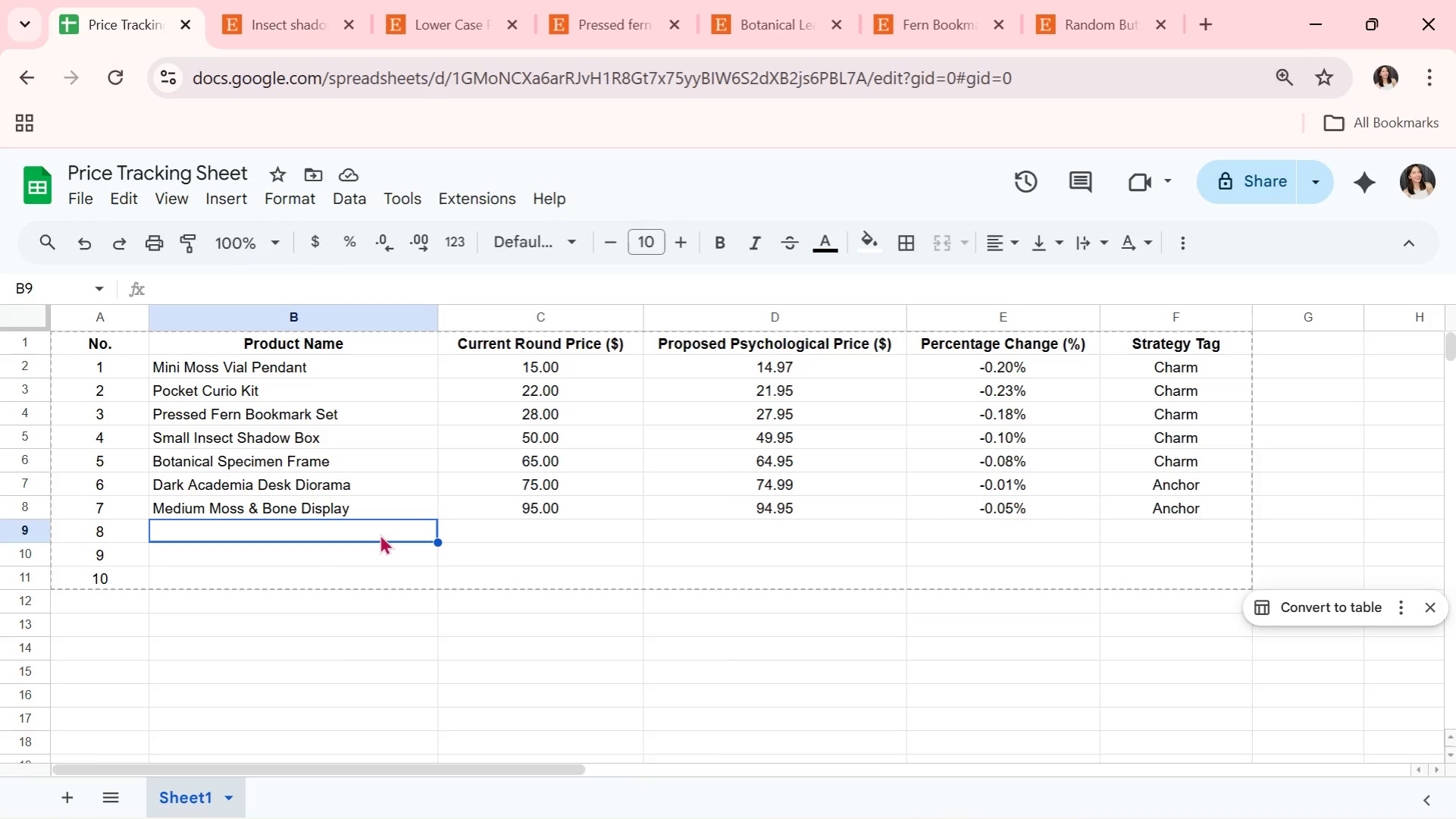 
type(Large Entomology)
 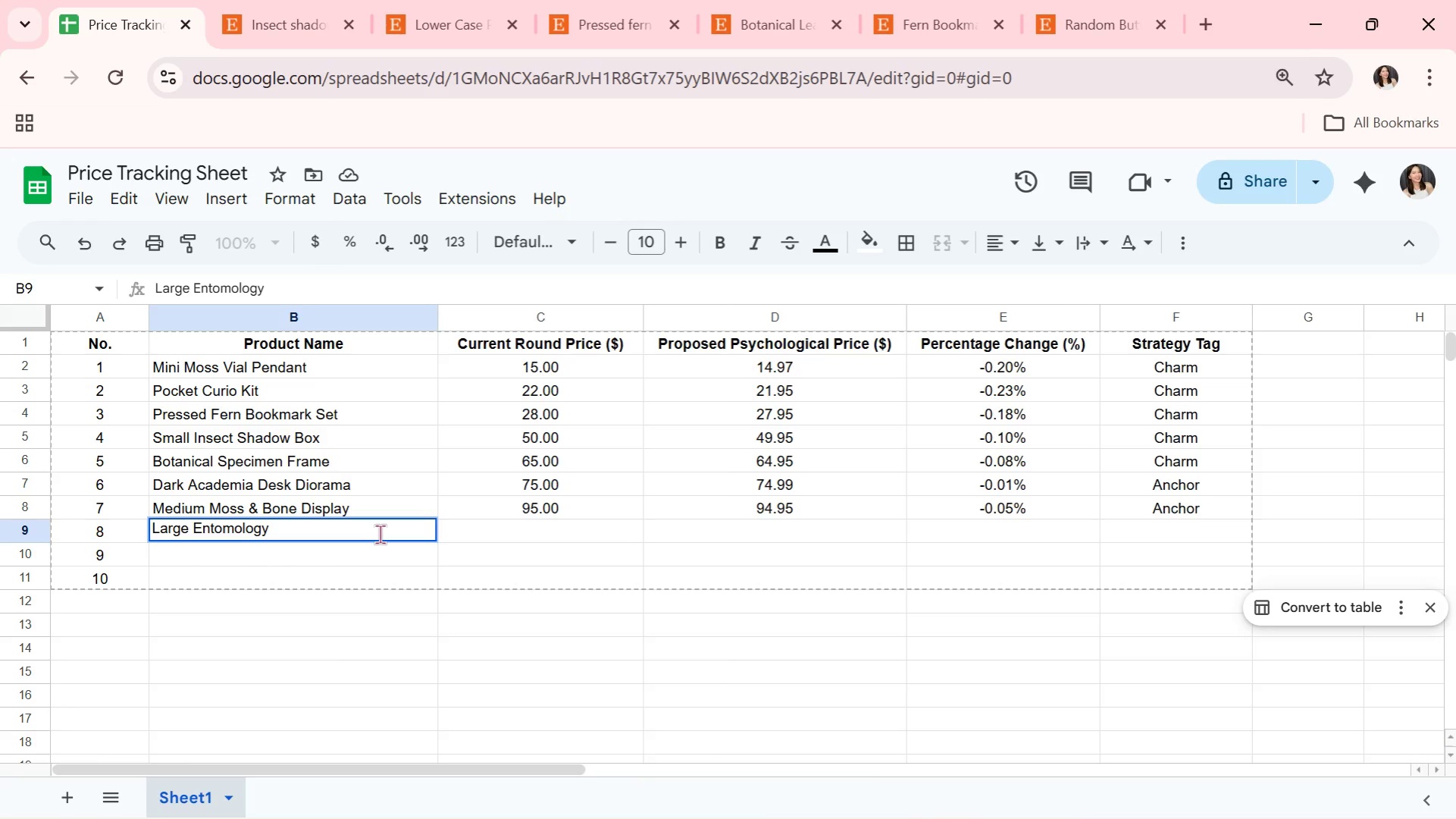 
wait(7.88)
 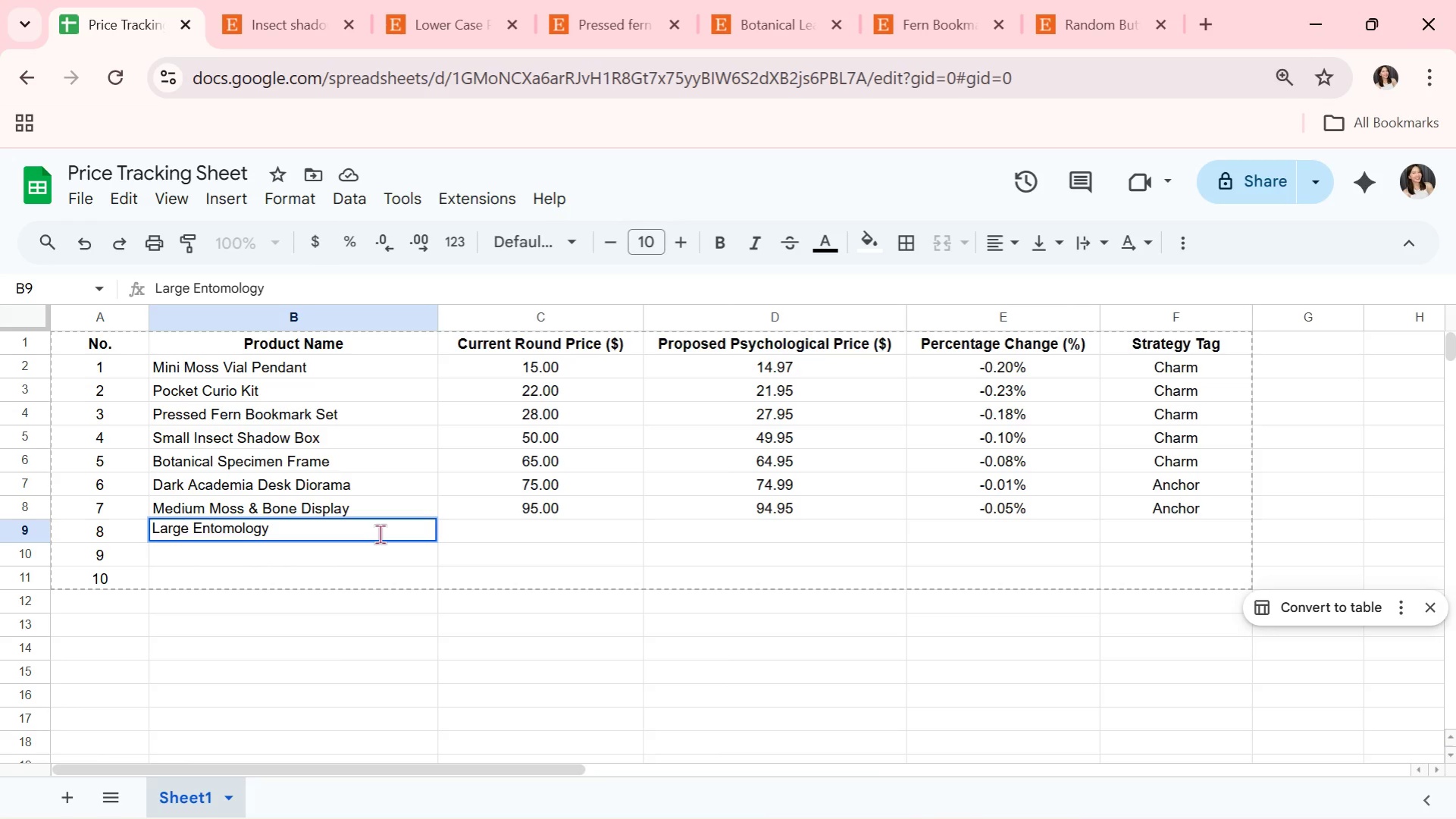 
type( Shadow Box)
 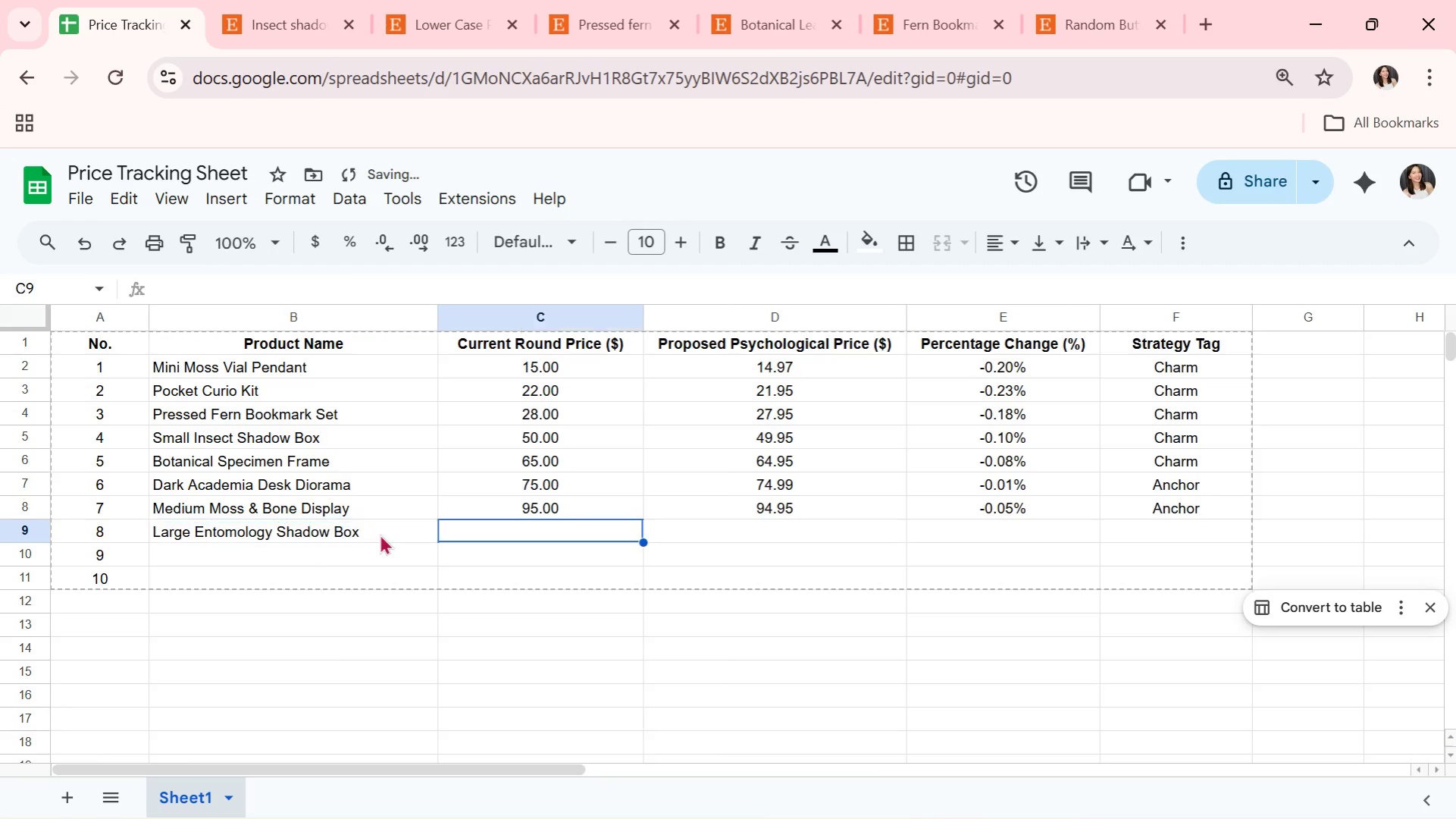 
key(ArrowRight)
 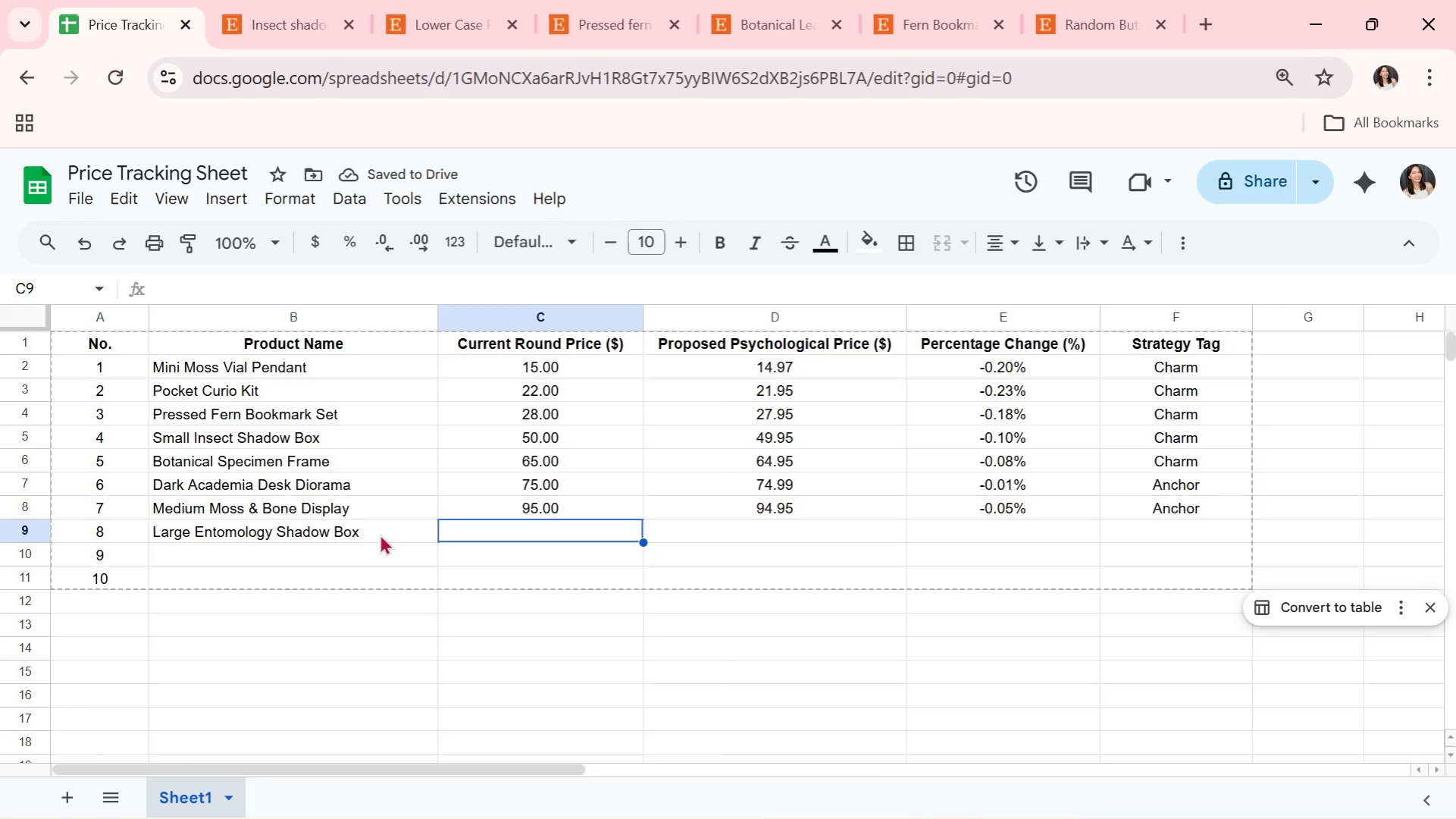 
left_click([295, 530])
 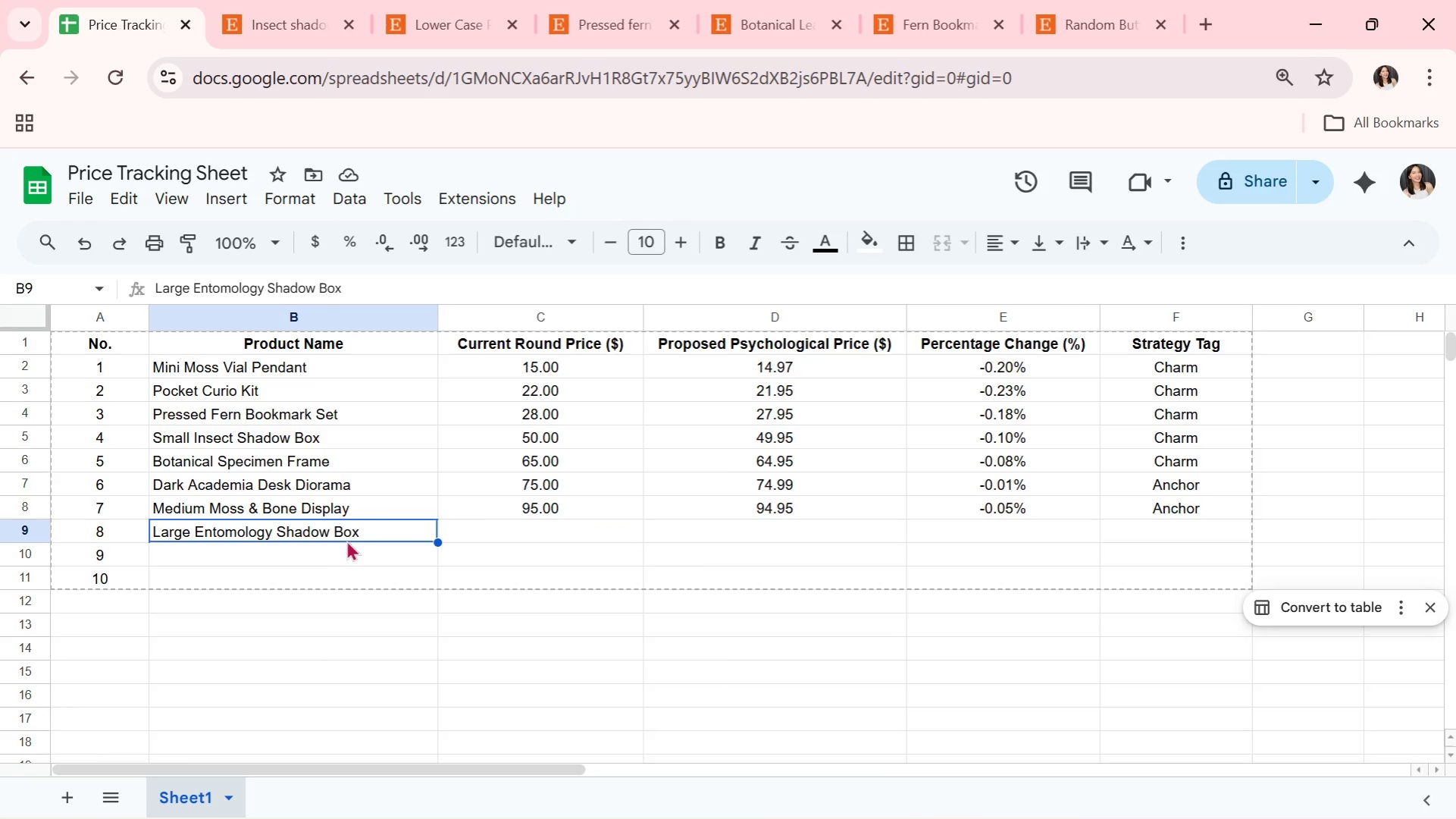 
double_click([338, 532])
 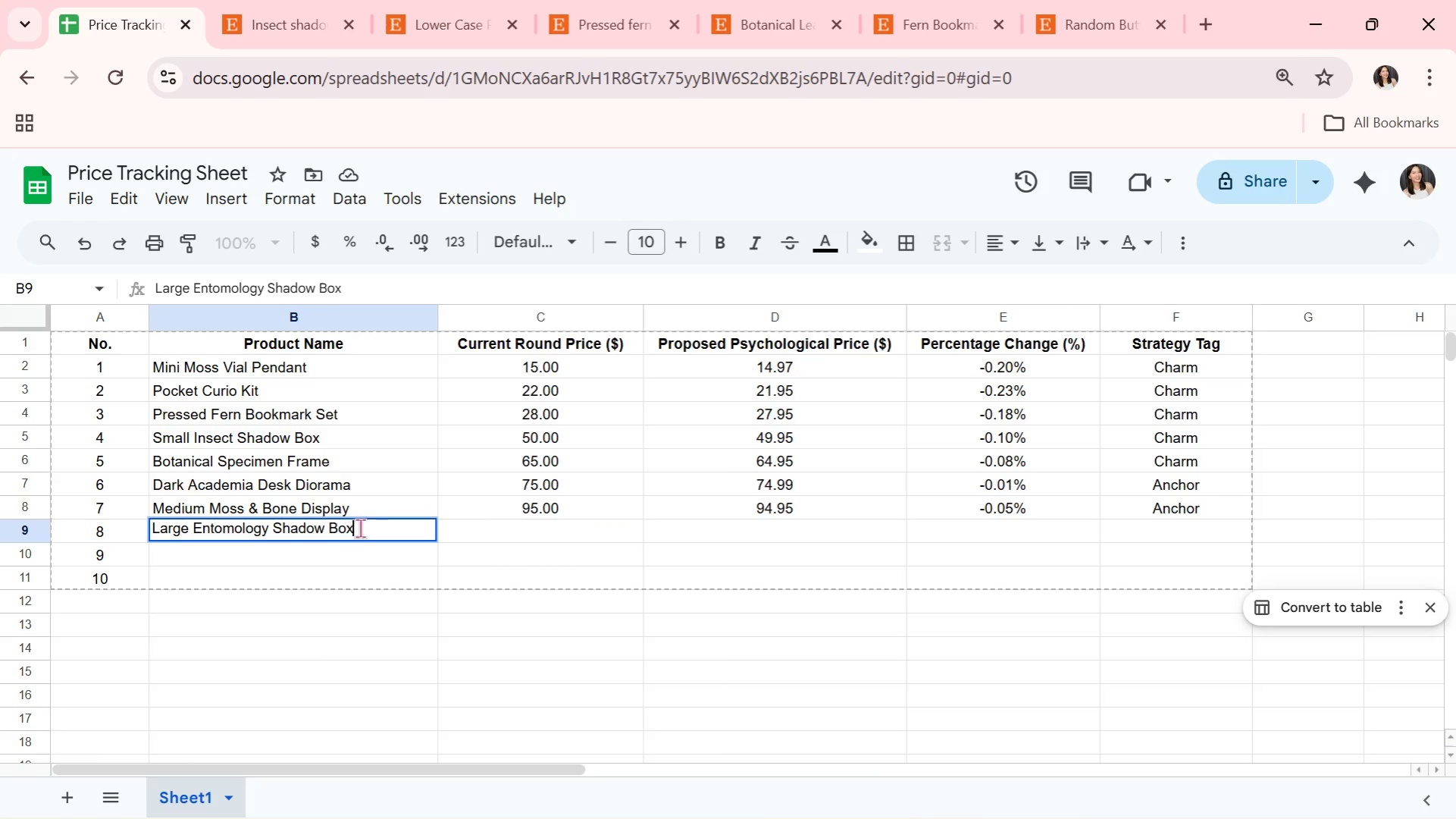 
left_click_drag(start_coordinate=[368, 525], to_coordinate=[109, 535])
 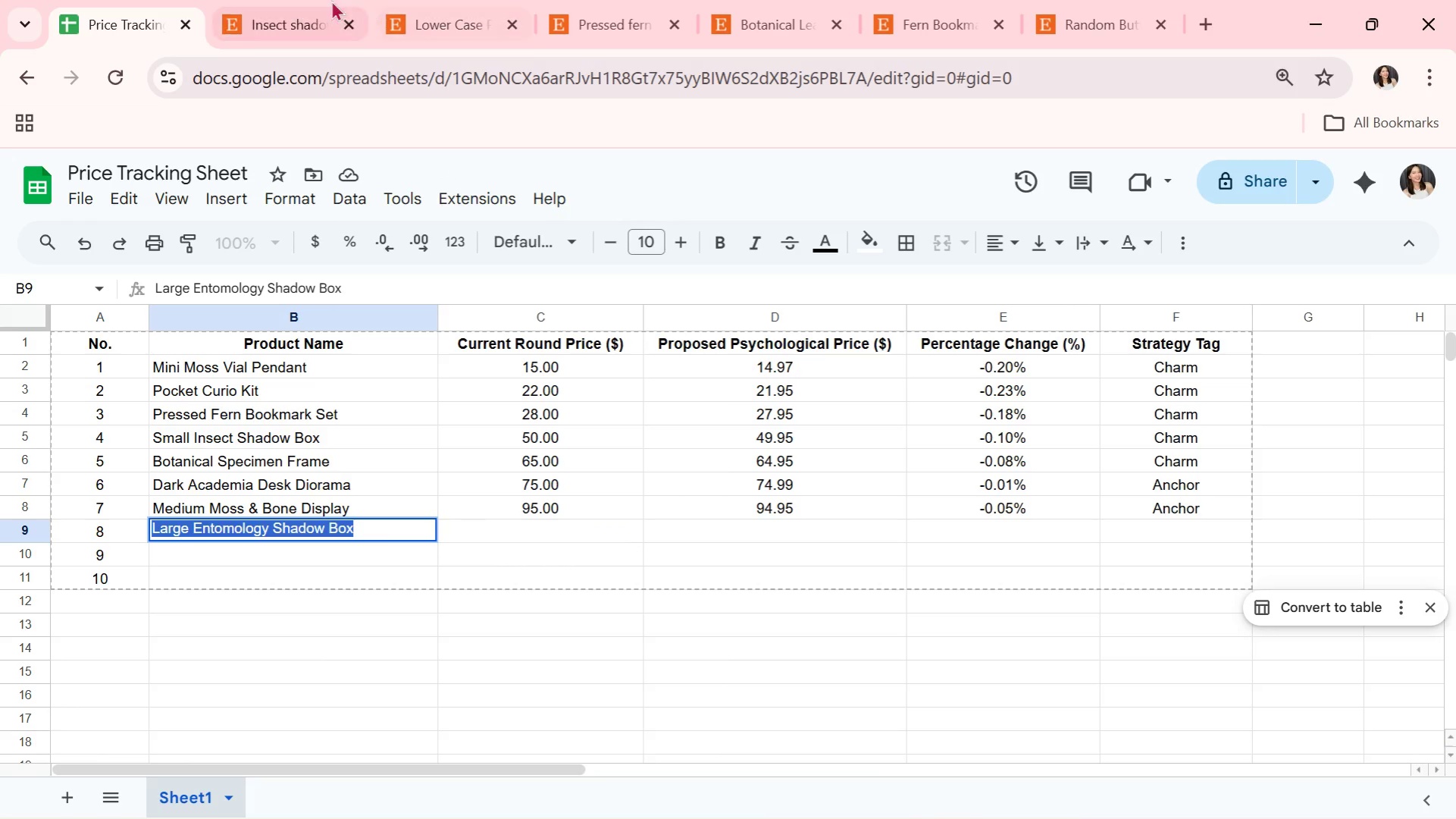 
key(Control+ControlLeft)
 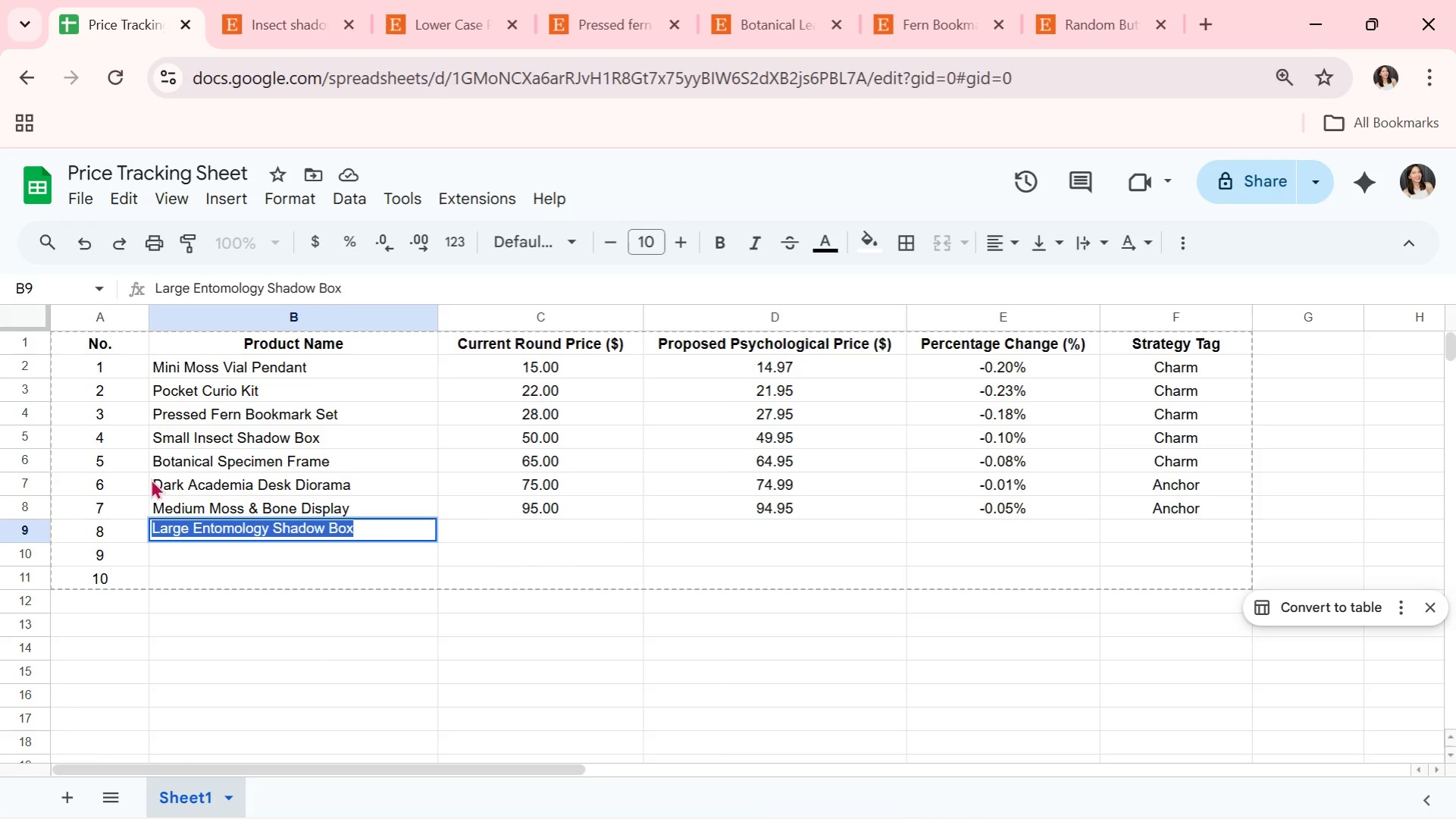 
key(Control+C)
 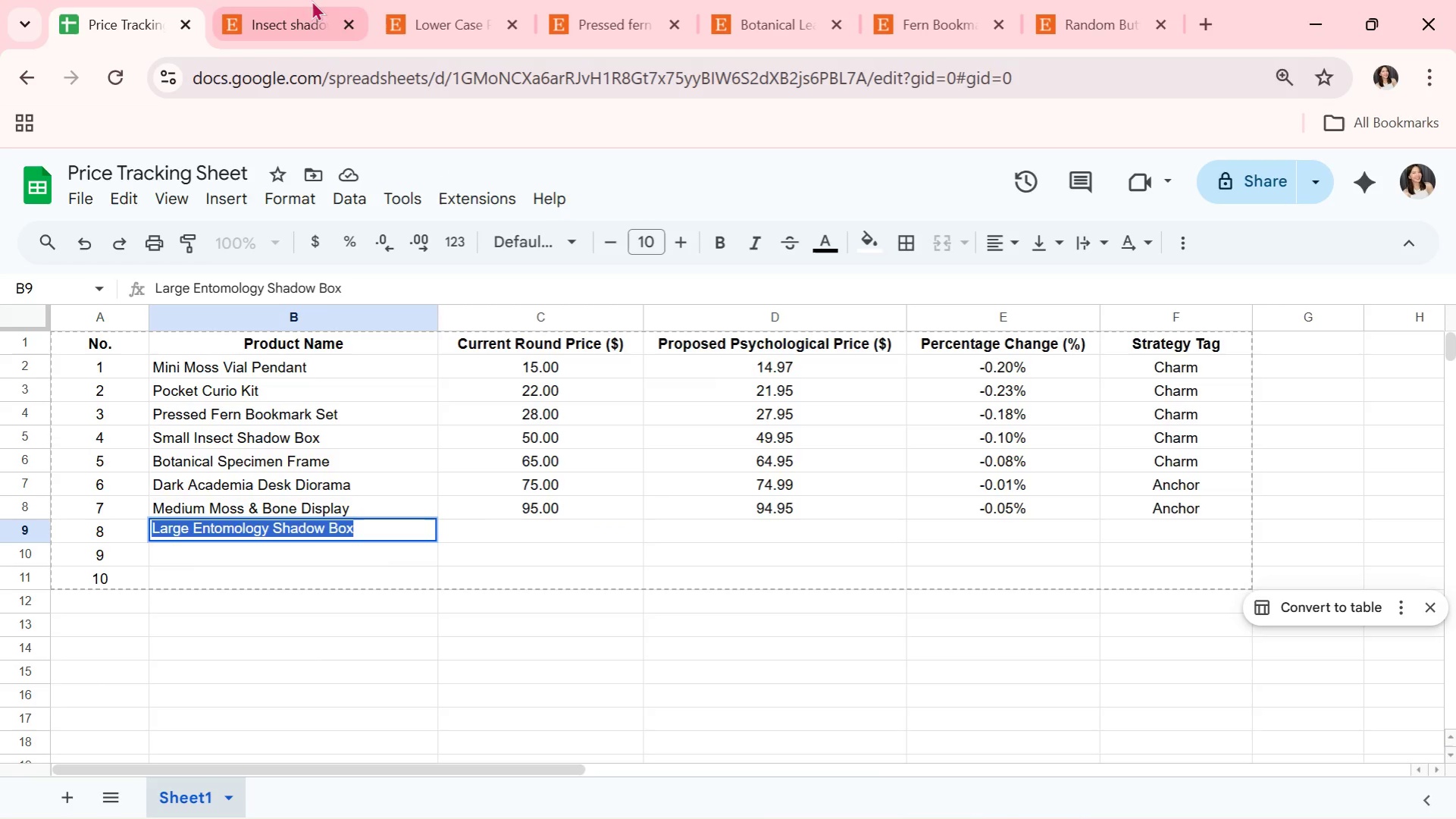 
left_click([302, 0])
 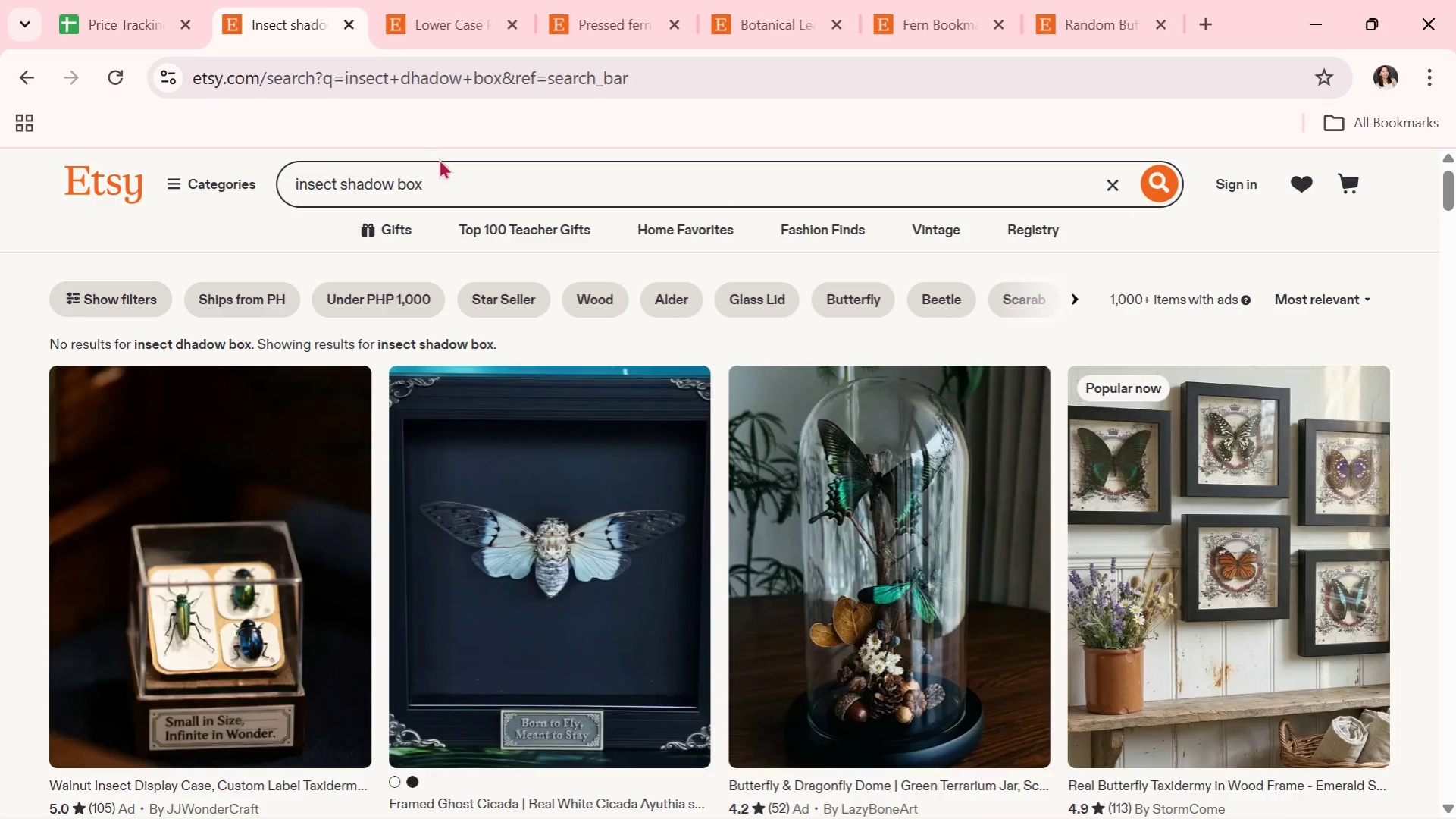 
left_click_drag(start_coordinate=[450, 199], to_coordinate=[164, 225])
 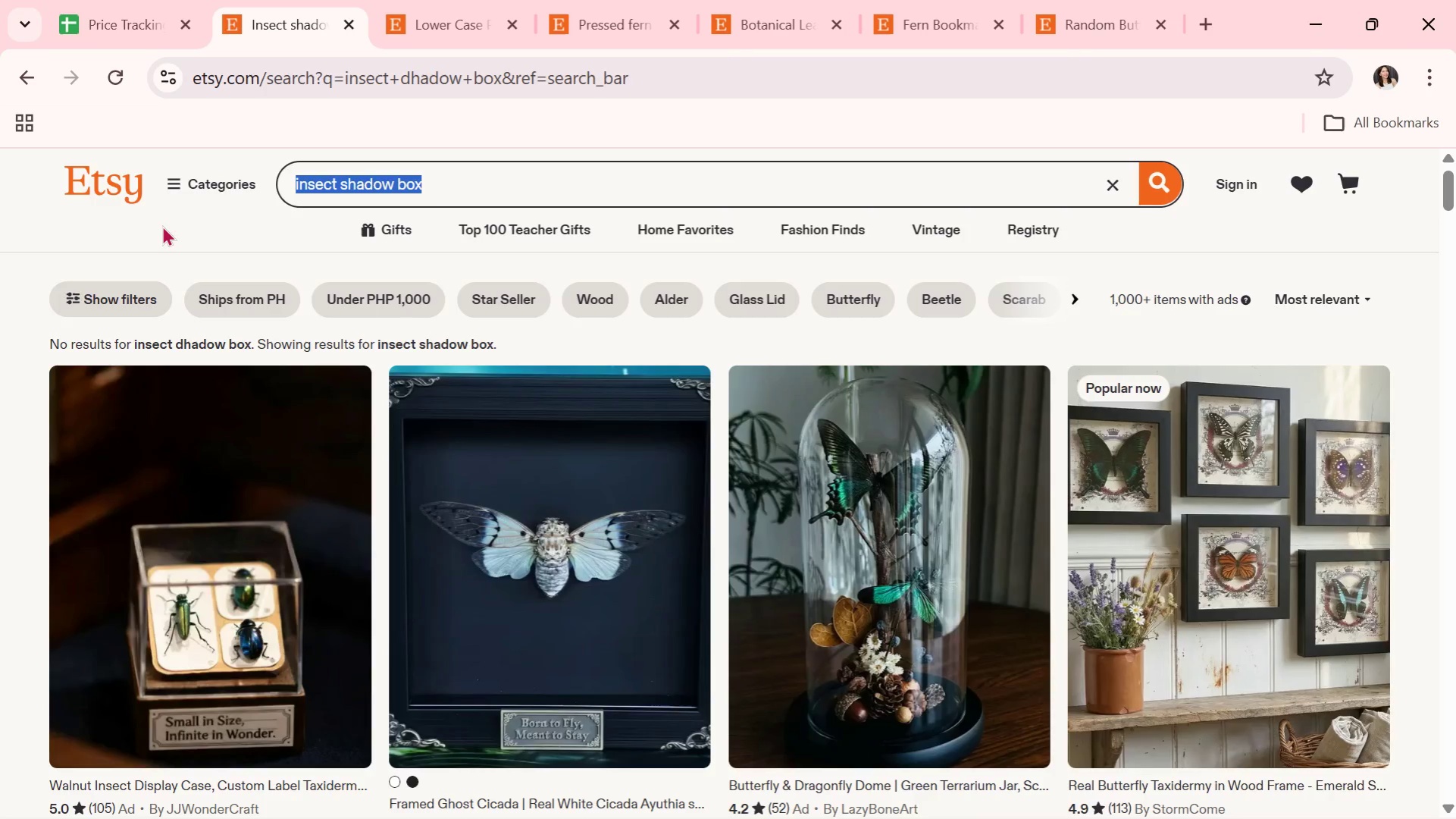 
key(Control+ControlLeft)
 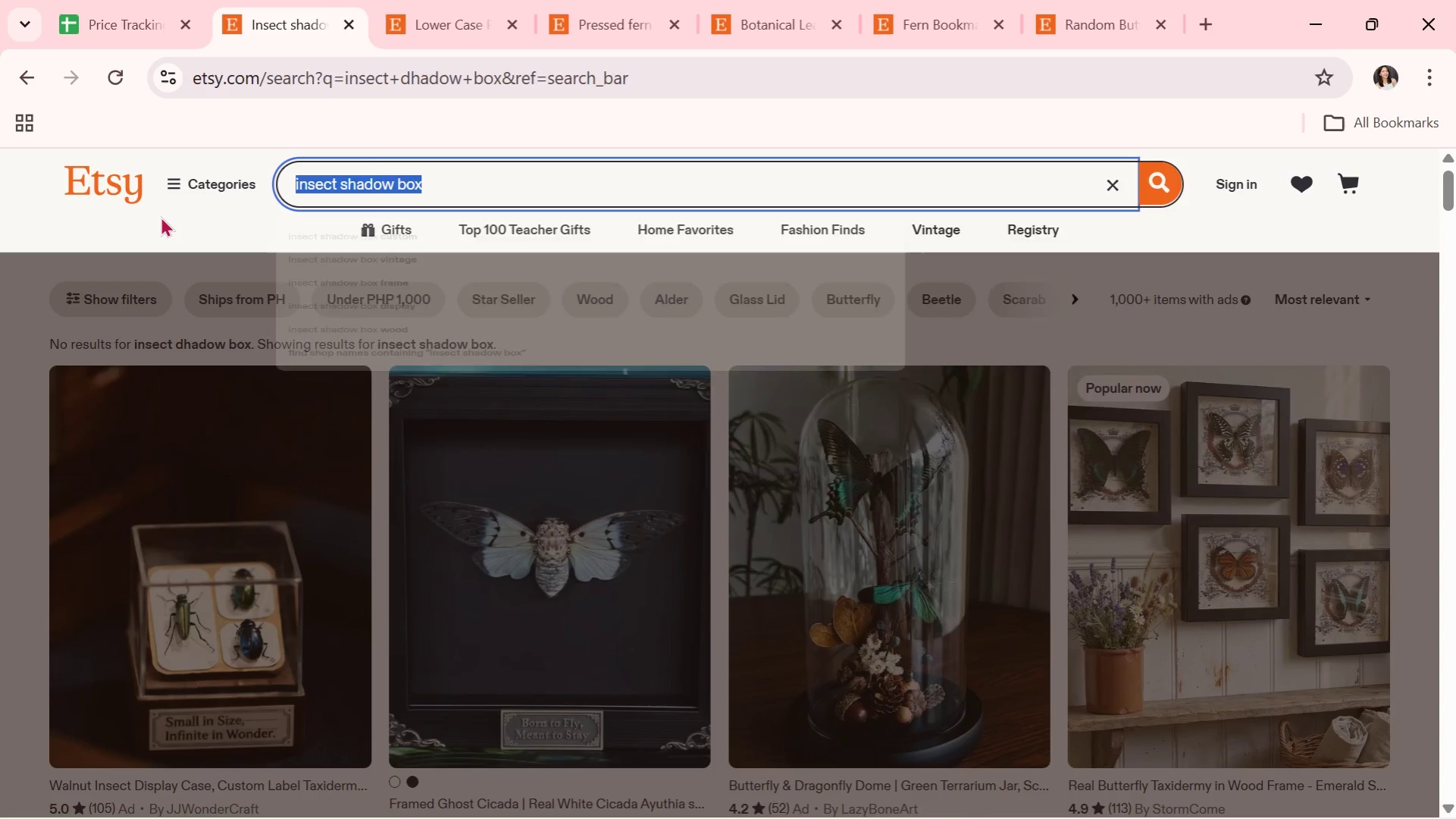 
key(Control+V)
 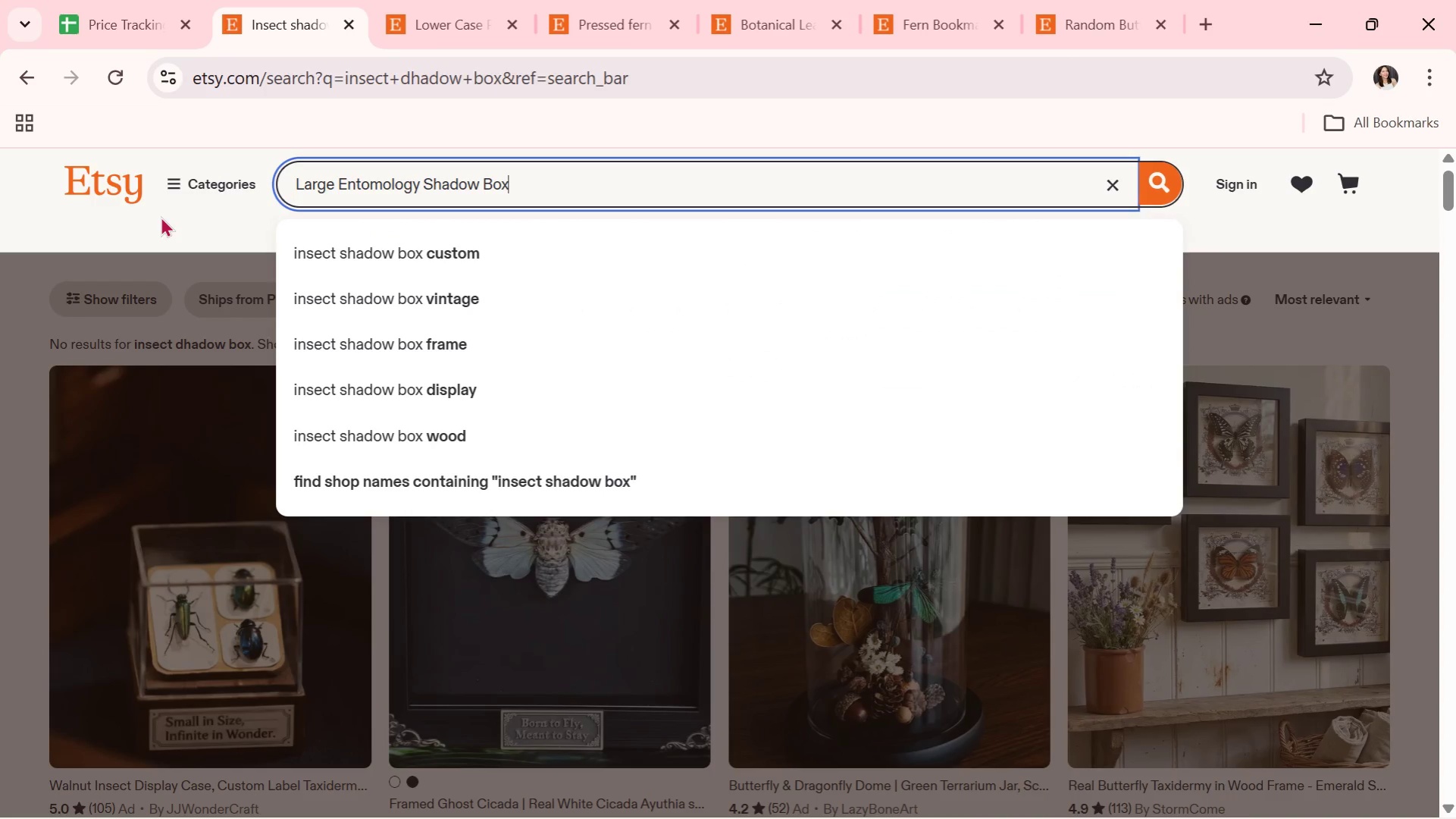 
key(Enter)
 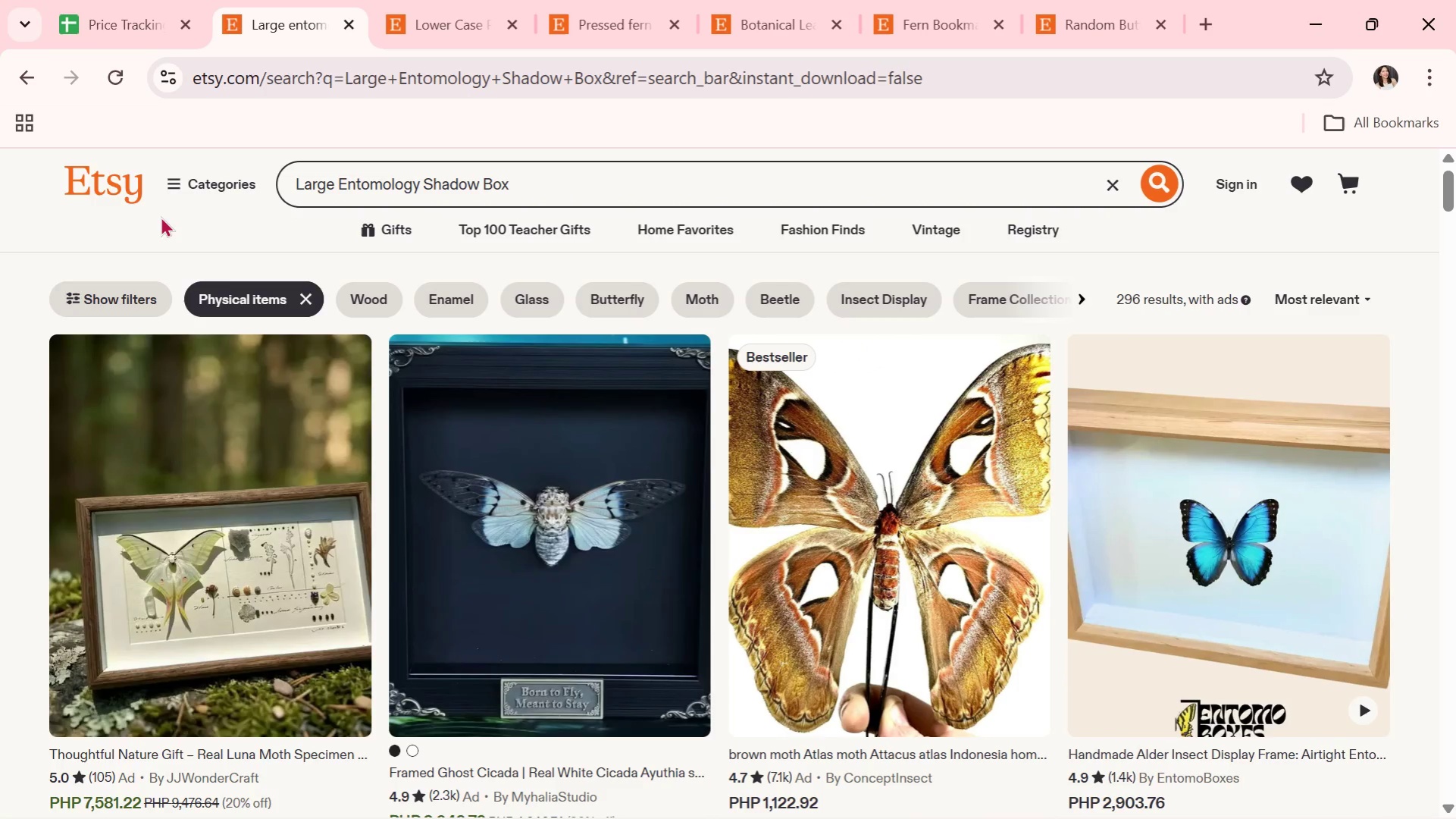 
wait(28.86)
 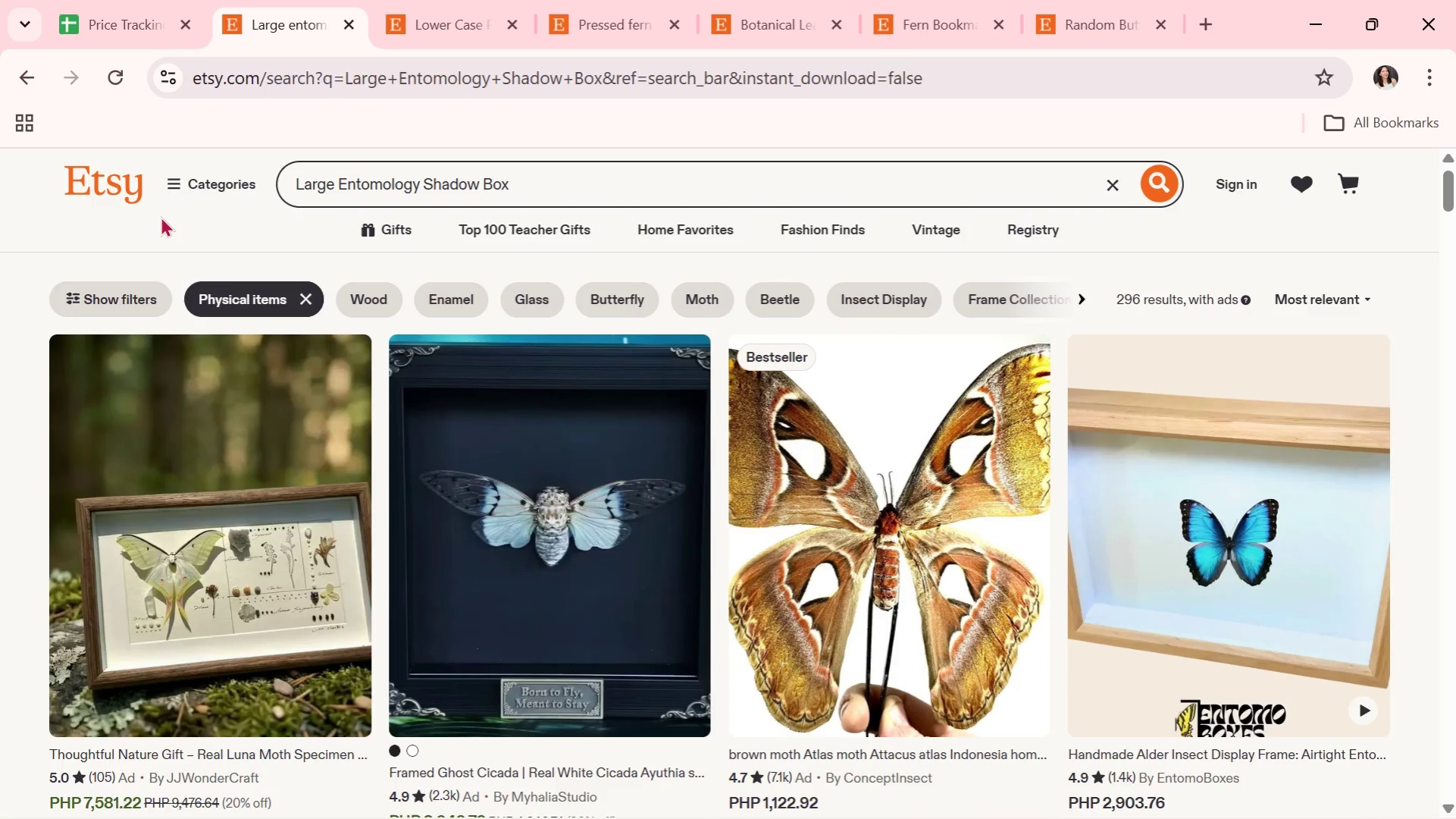 
left_click([111, 0])
 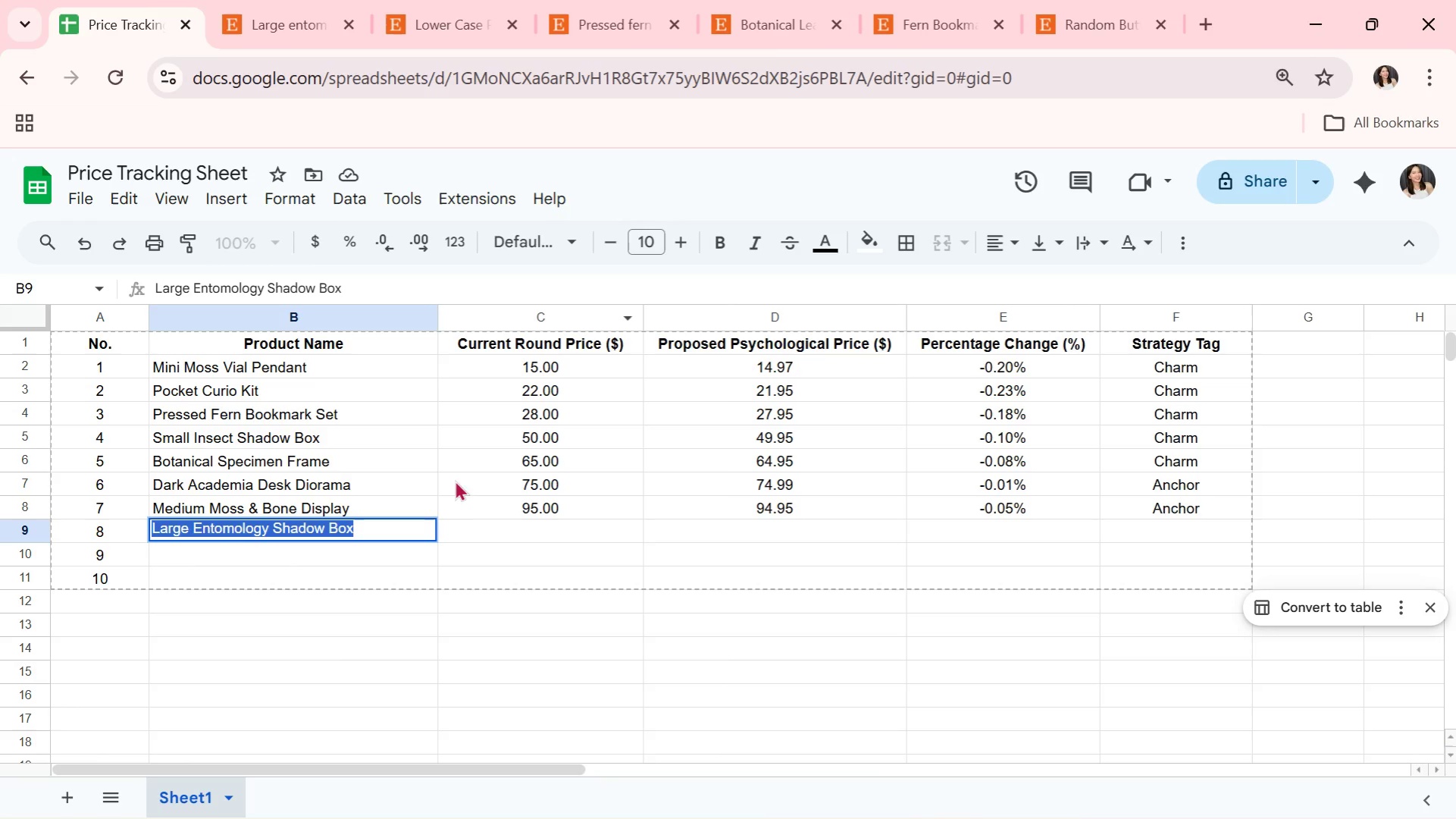 
left_click([453, 529])
 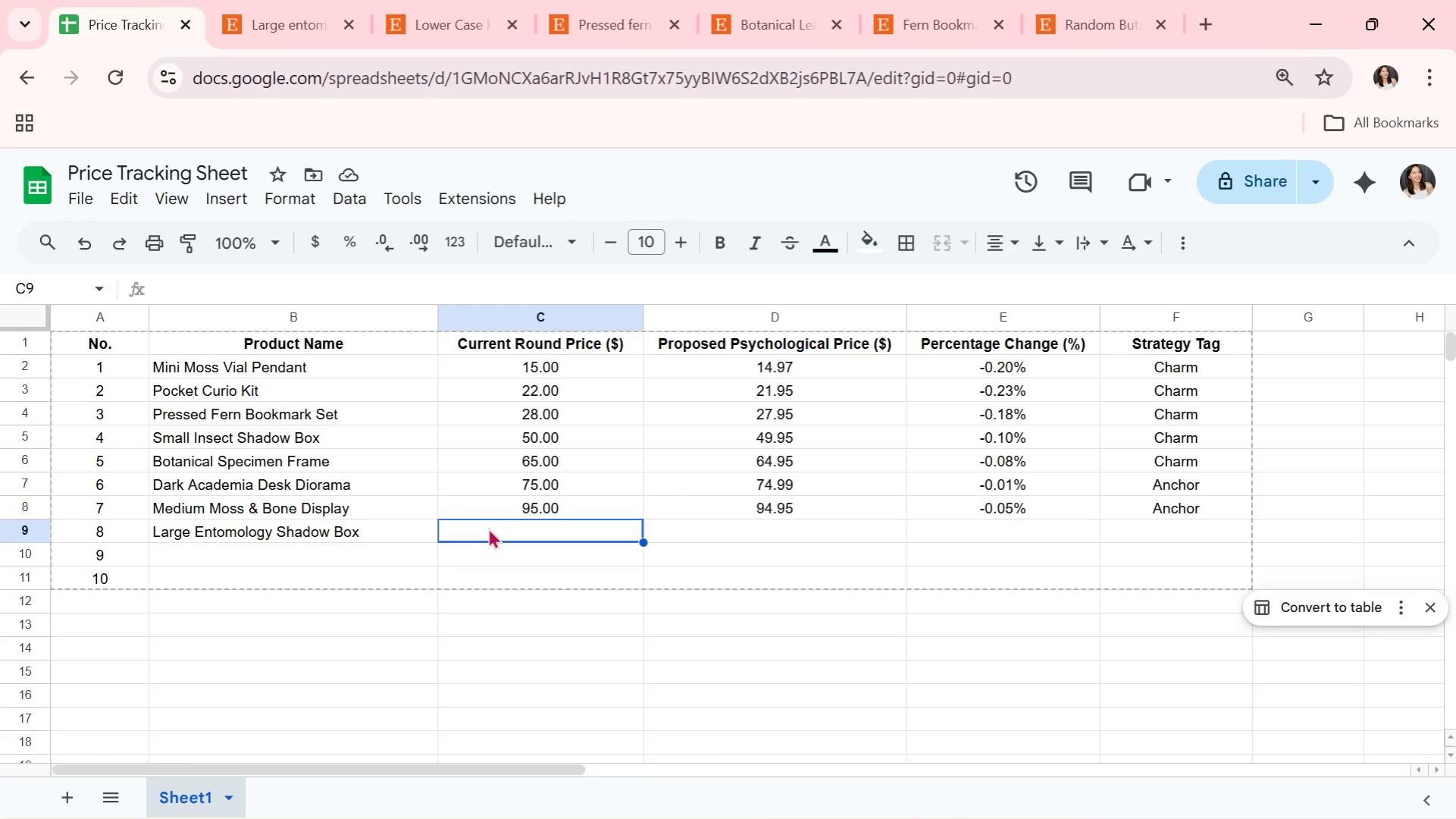 
type(120.00)
 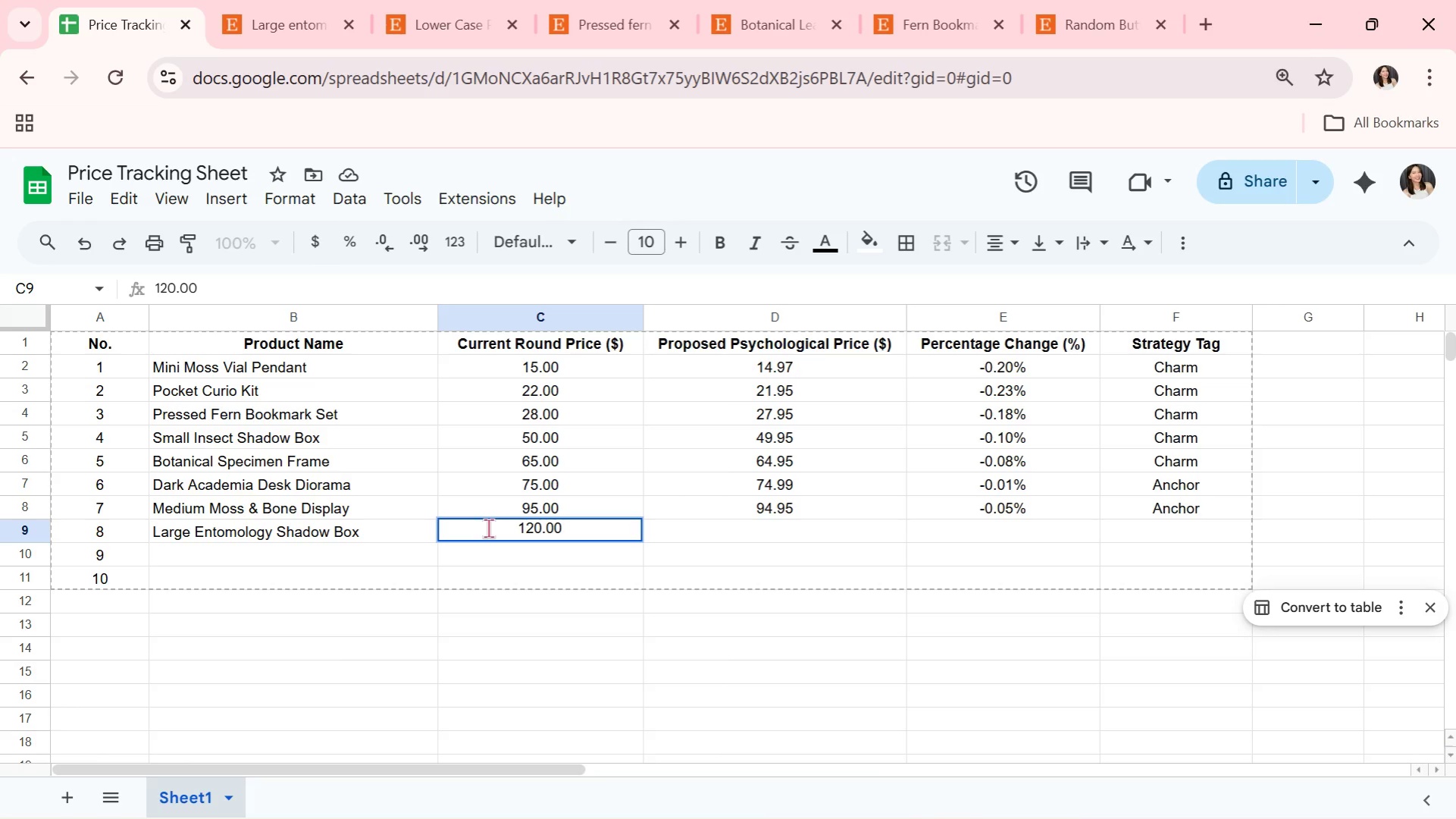 
key(ArrowRight)
 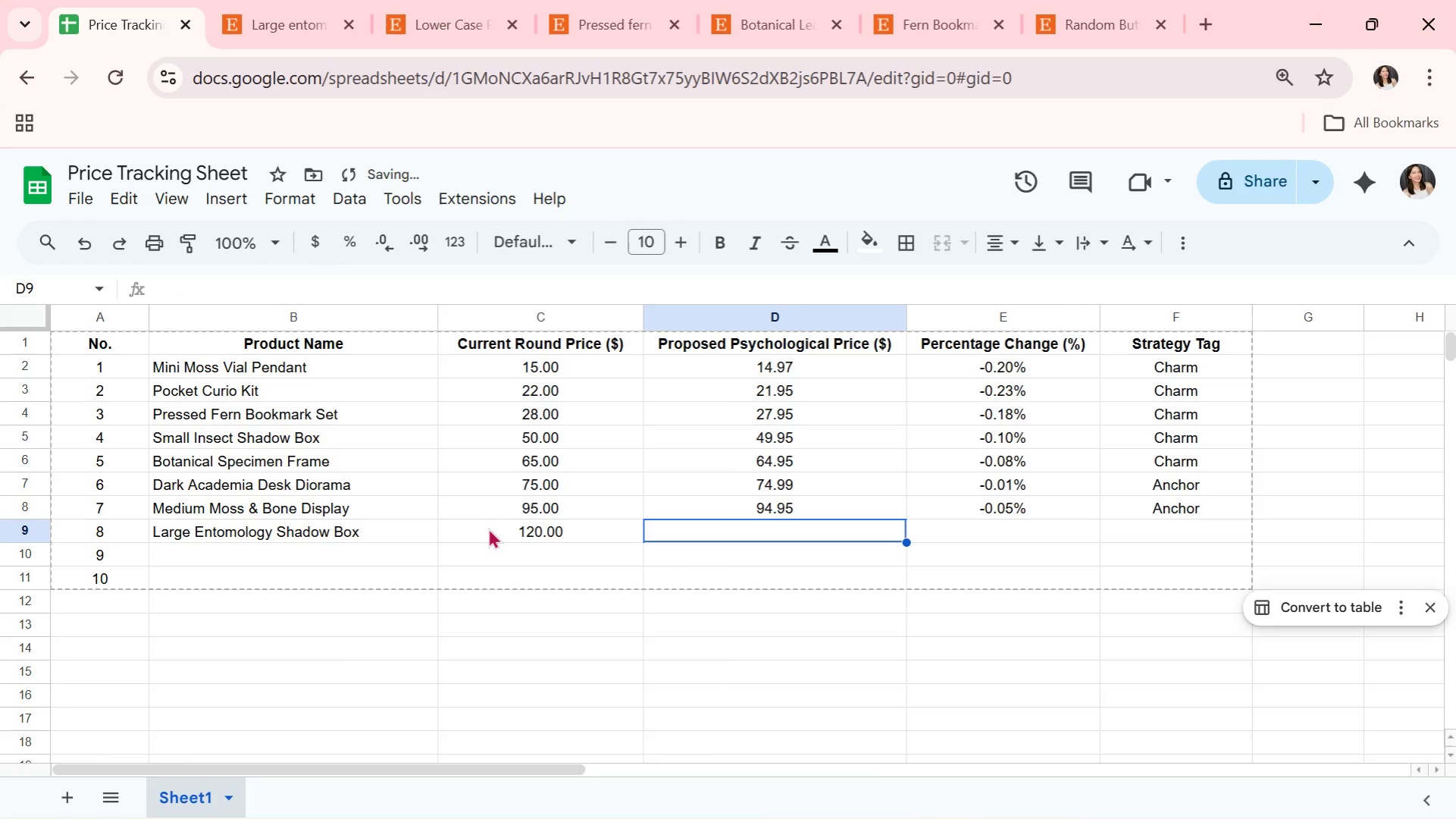 
key(ArrowLeft)
 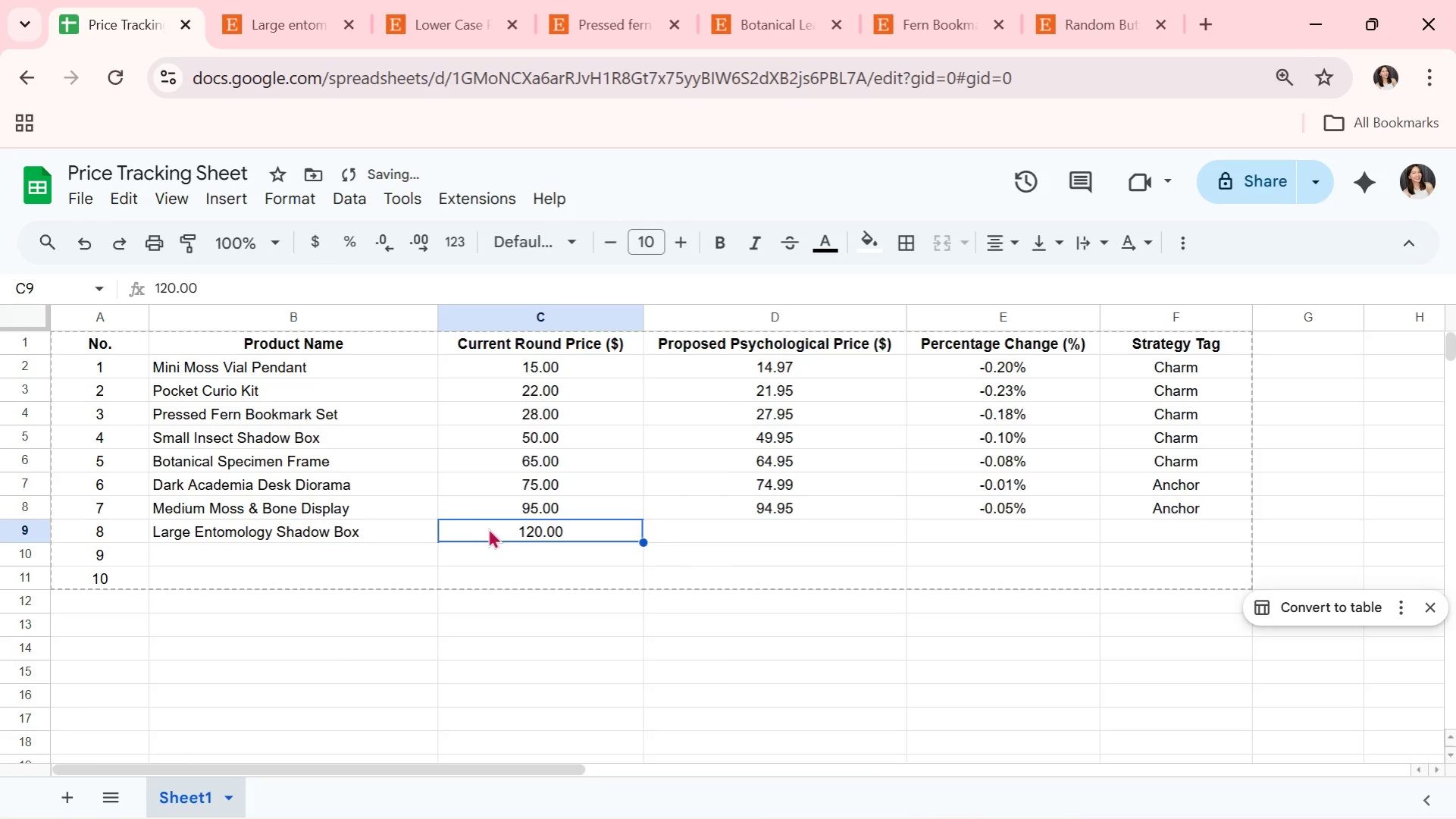 
key(Control+C)
 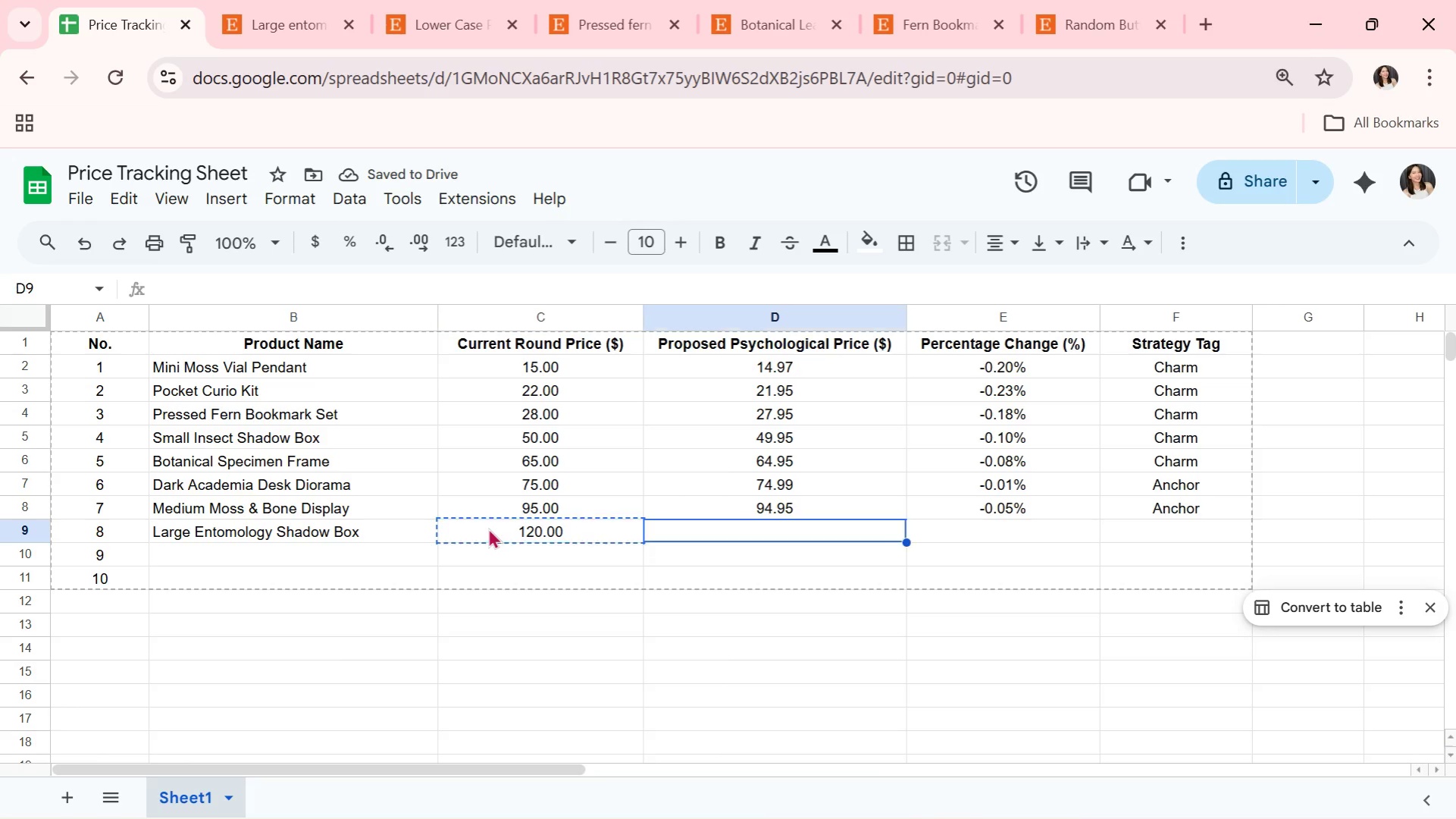 
key(ArrowRight)
 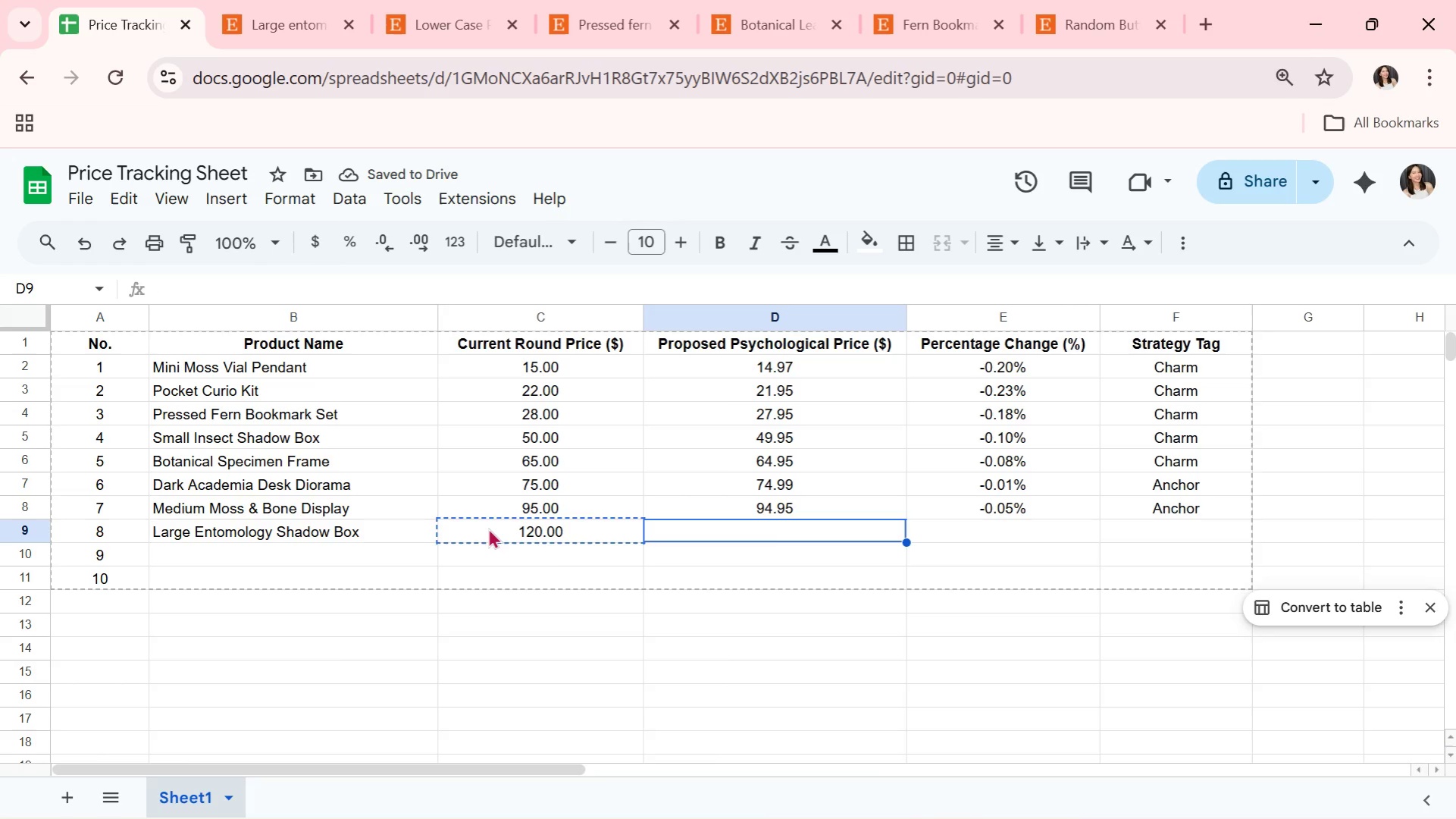 
key(Control+ControlLeft)
 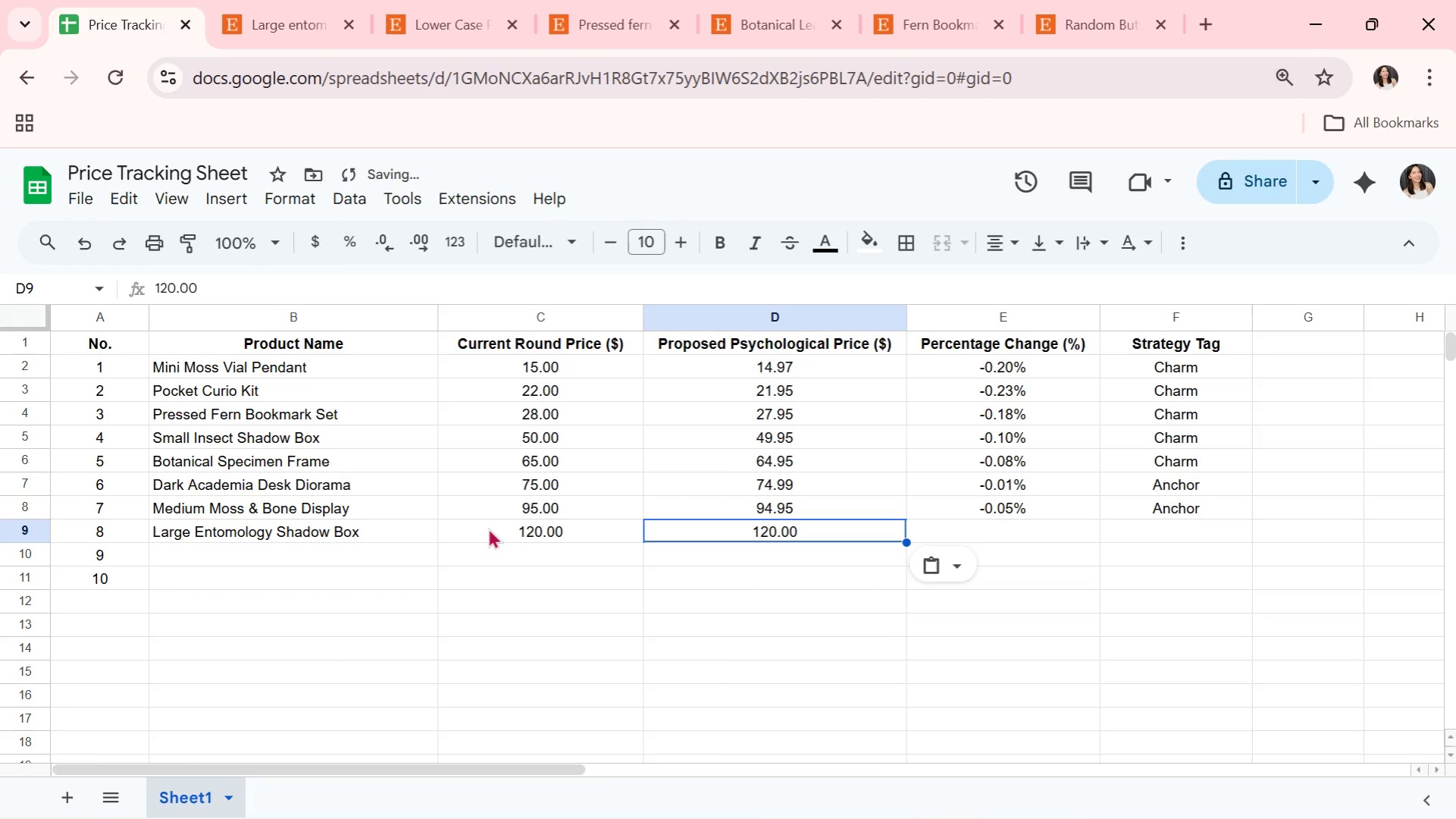 
key(Control+V)
 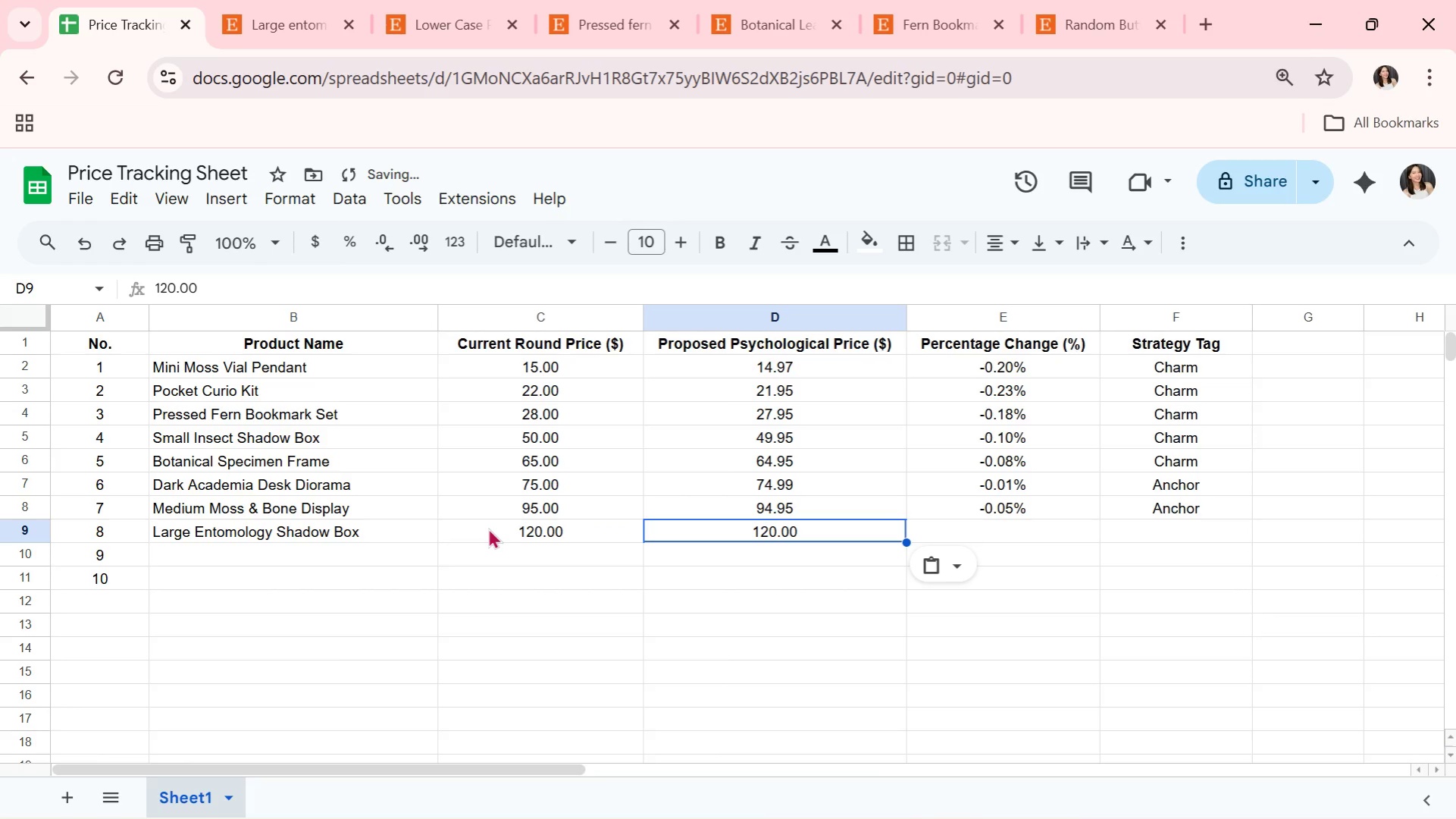 
key(ArrowRight)
 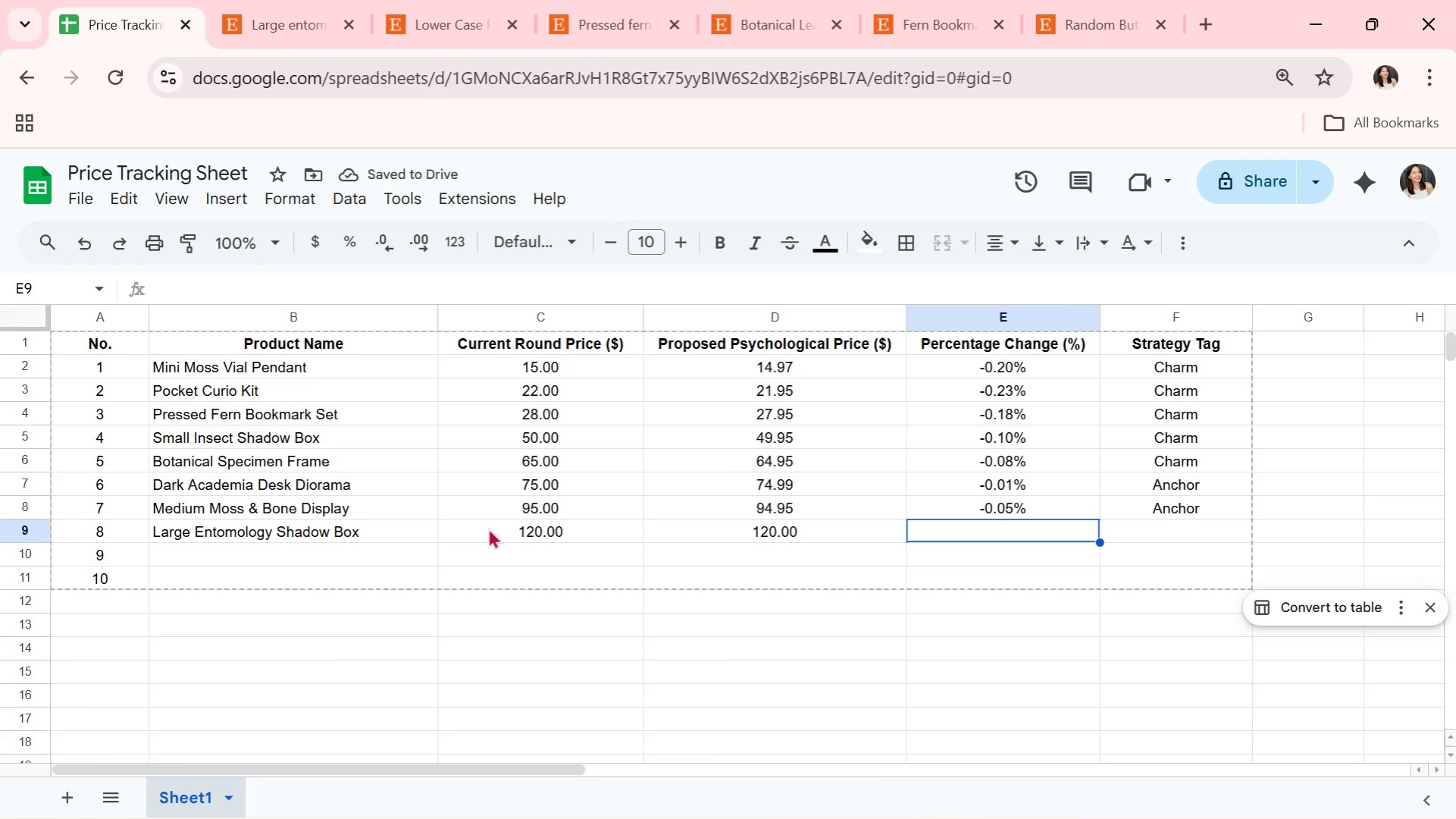 
type(0.00%)
 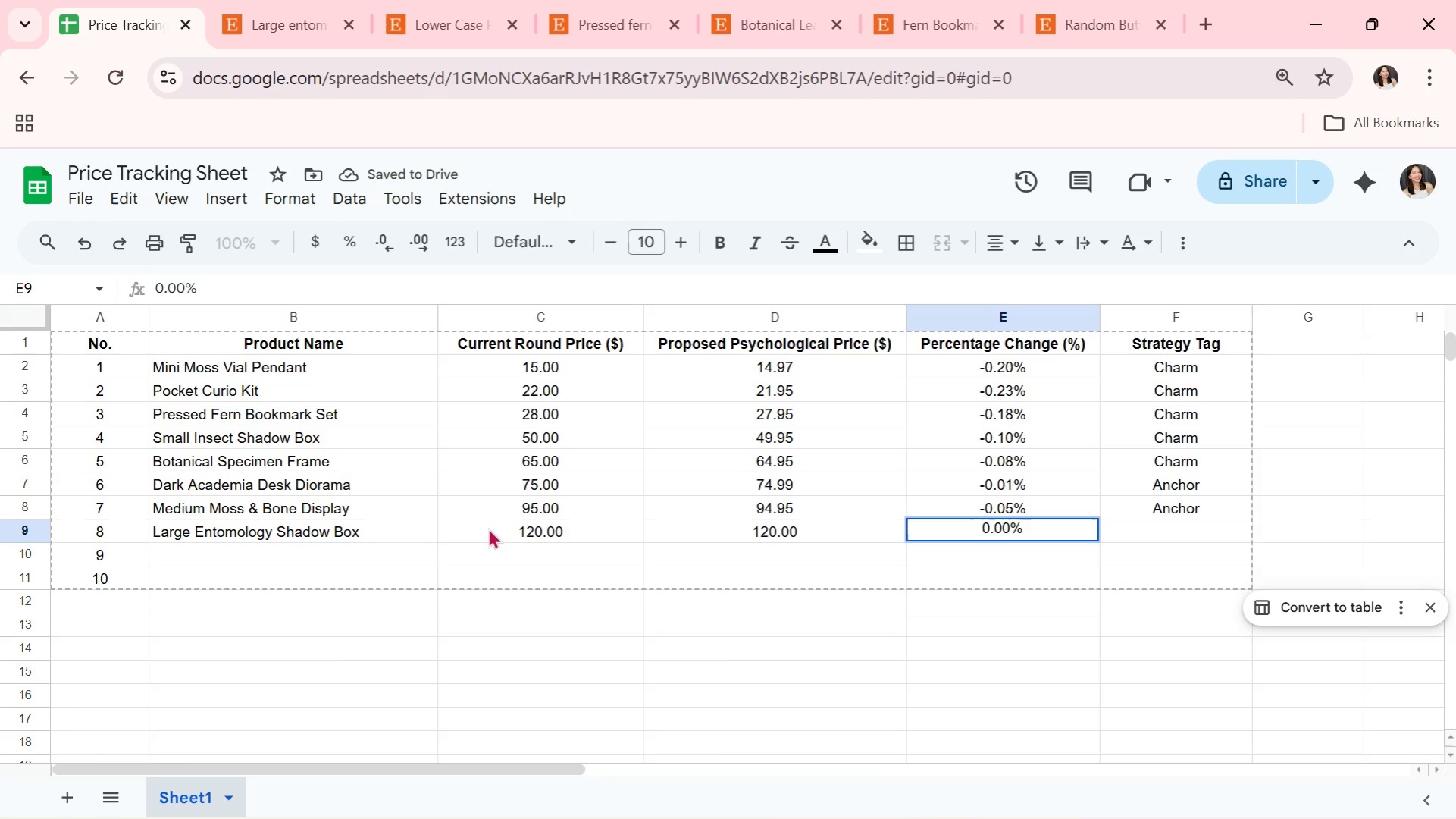 
key(ArrowRight)
 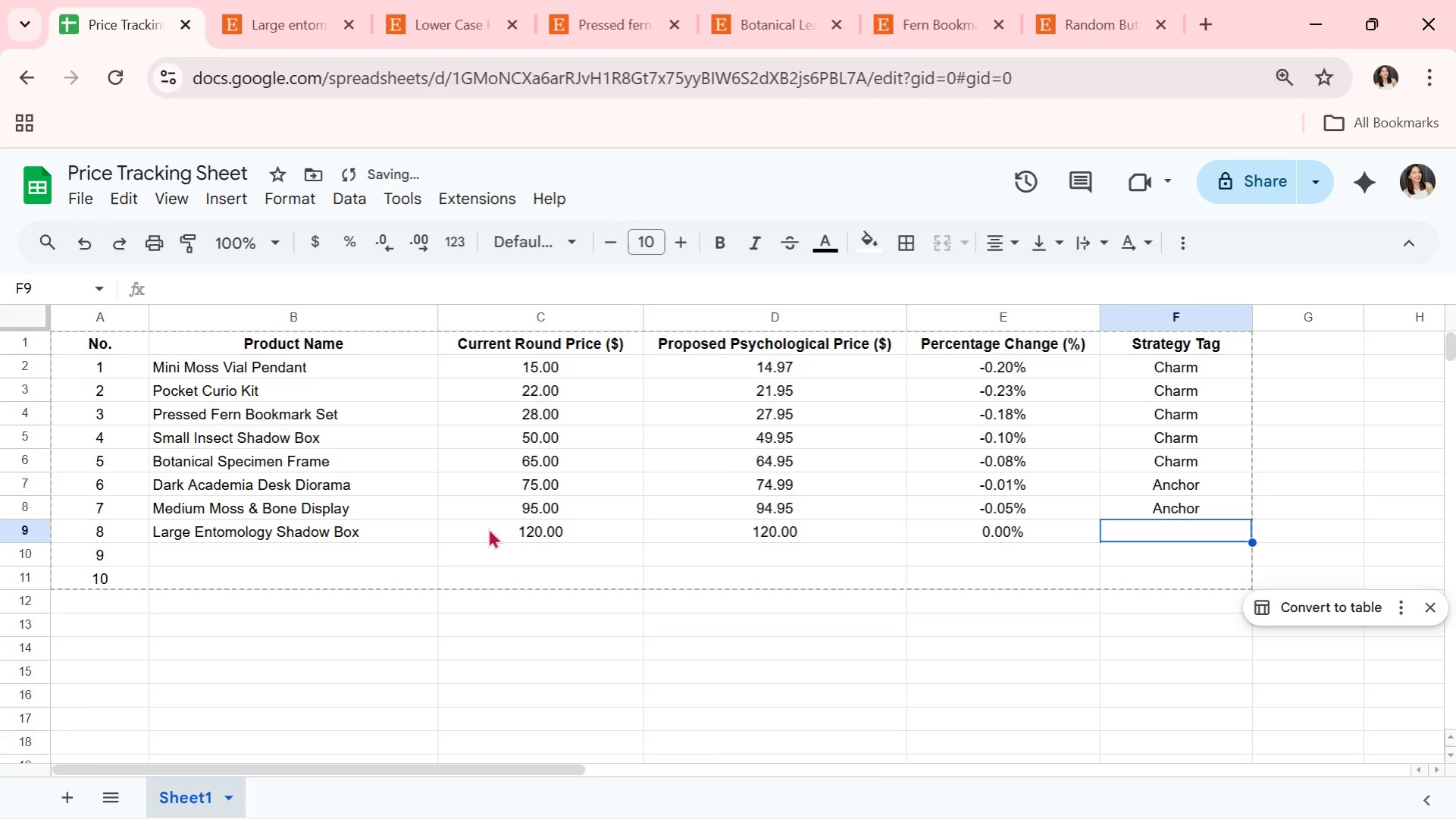 
key(ArrowUp)
 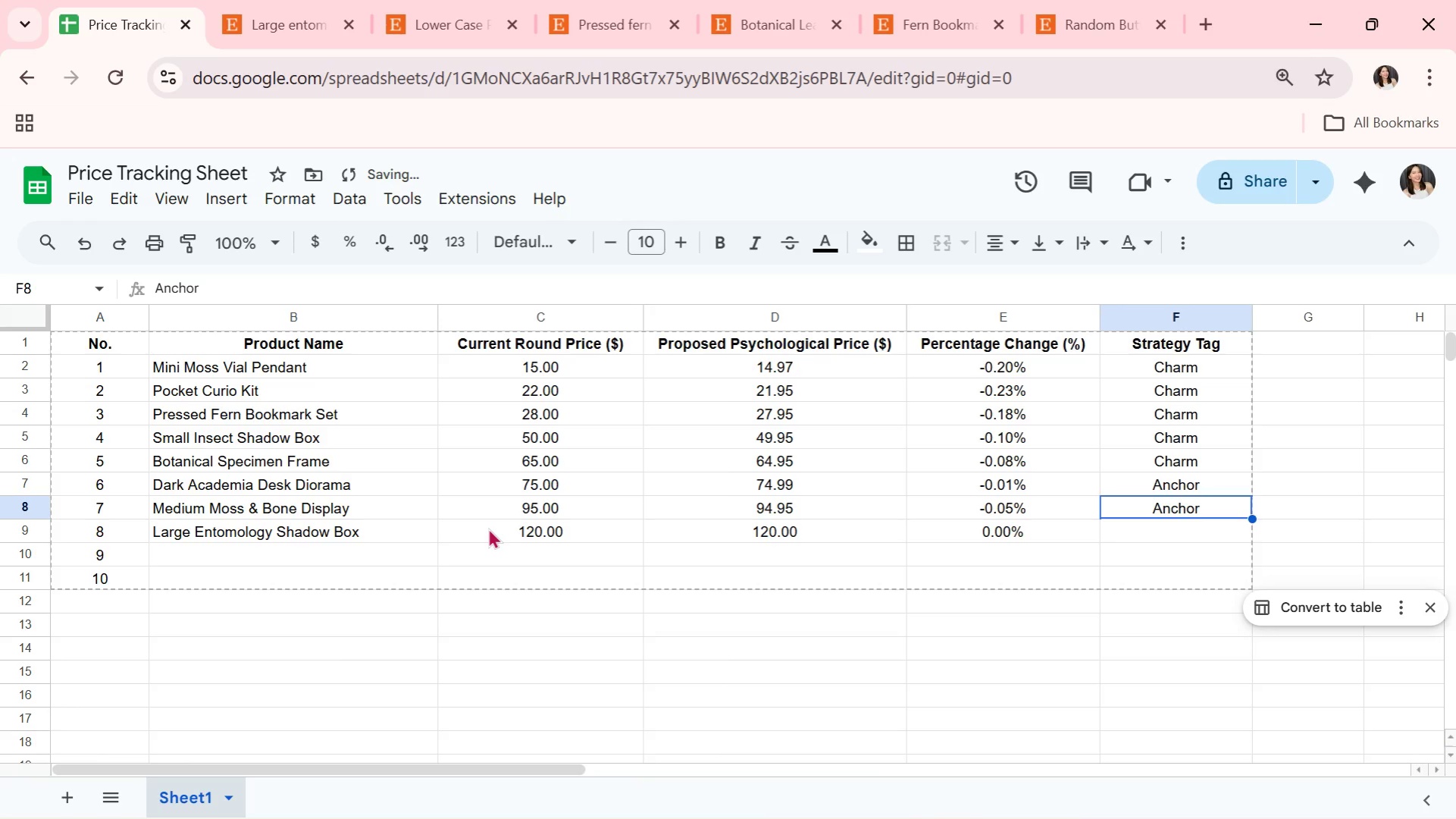 
key(ArrowDown)
 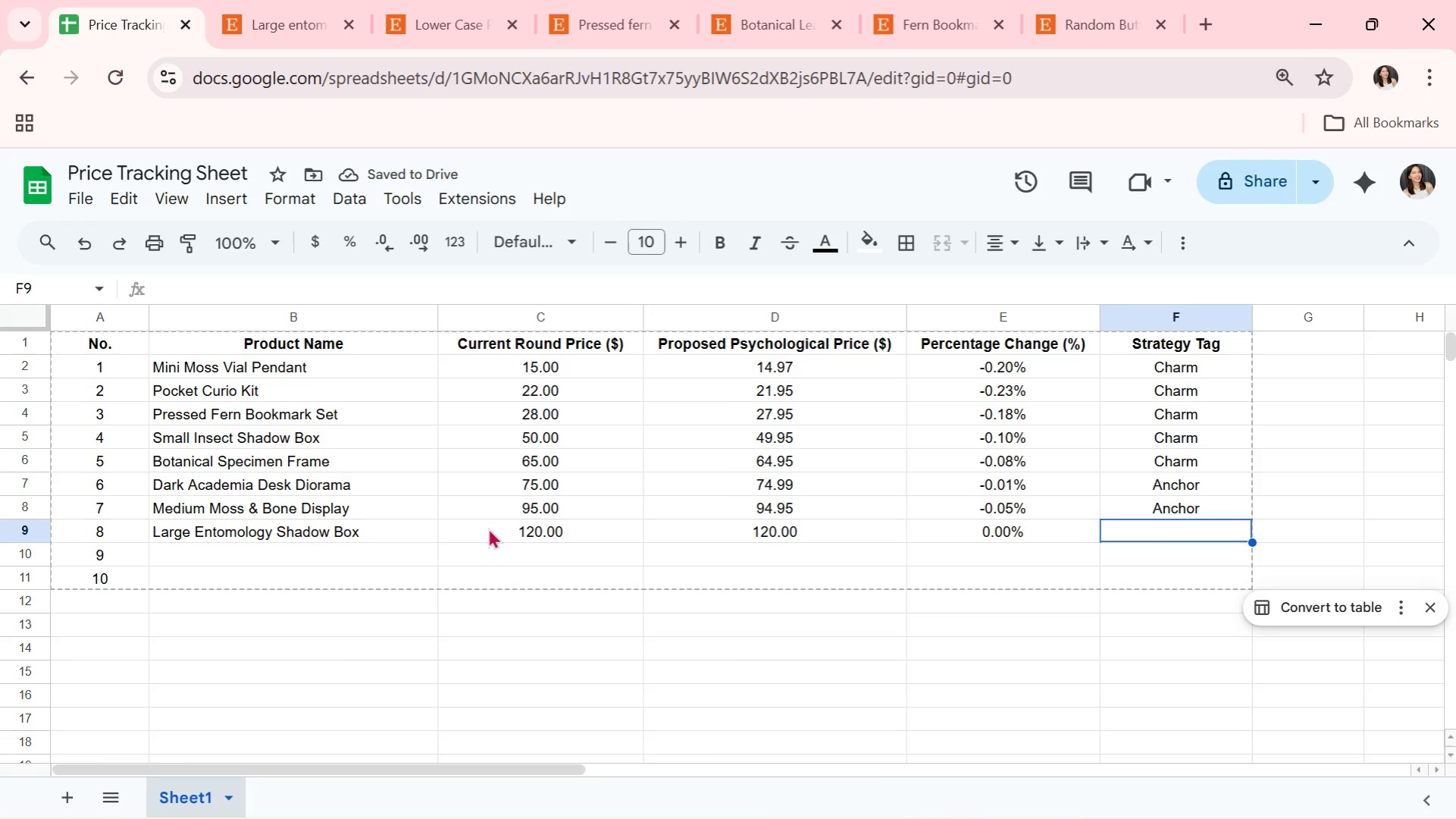 
type(Prestige)
 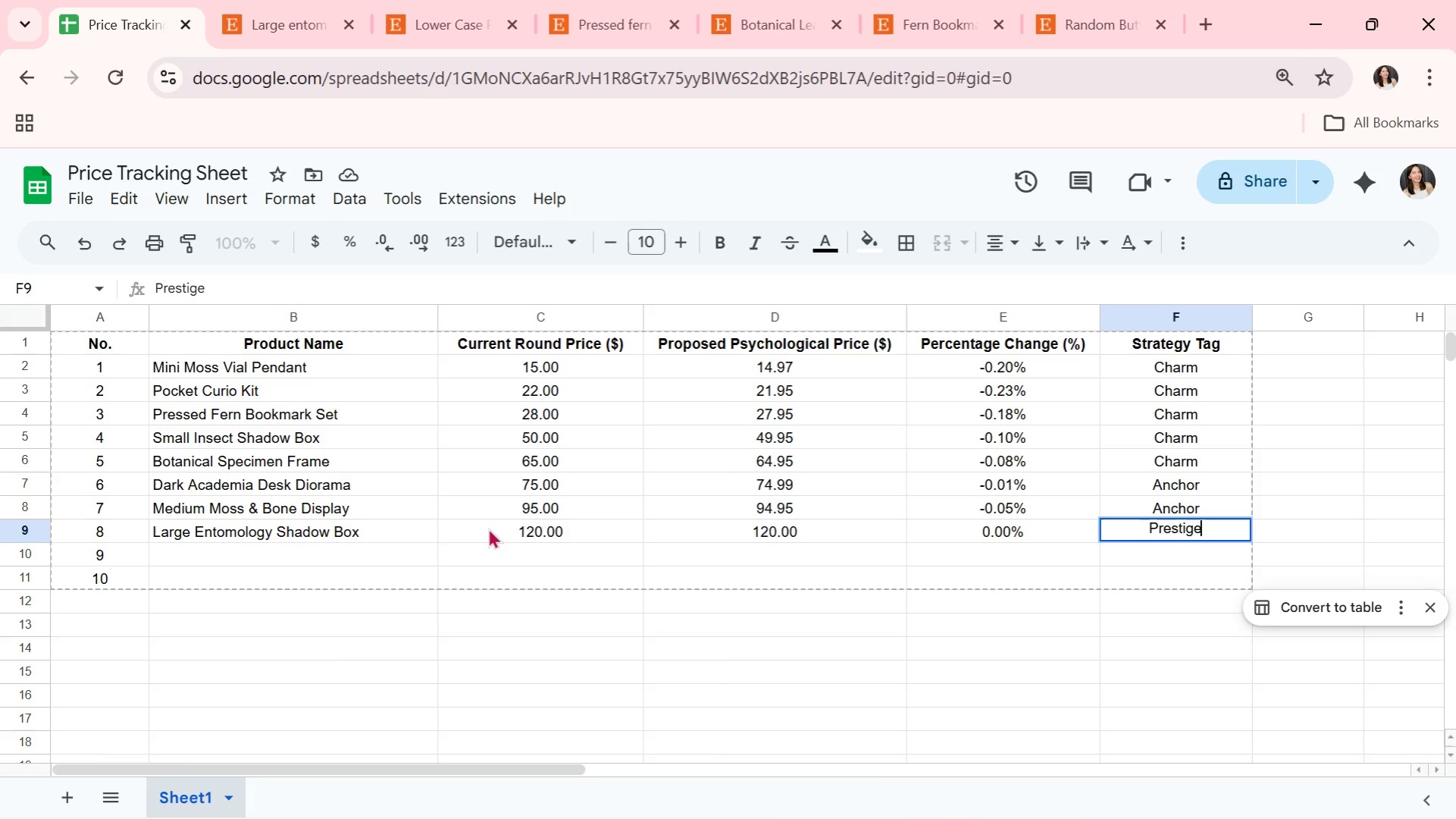 
key(ArrowLeft)
 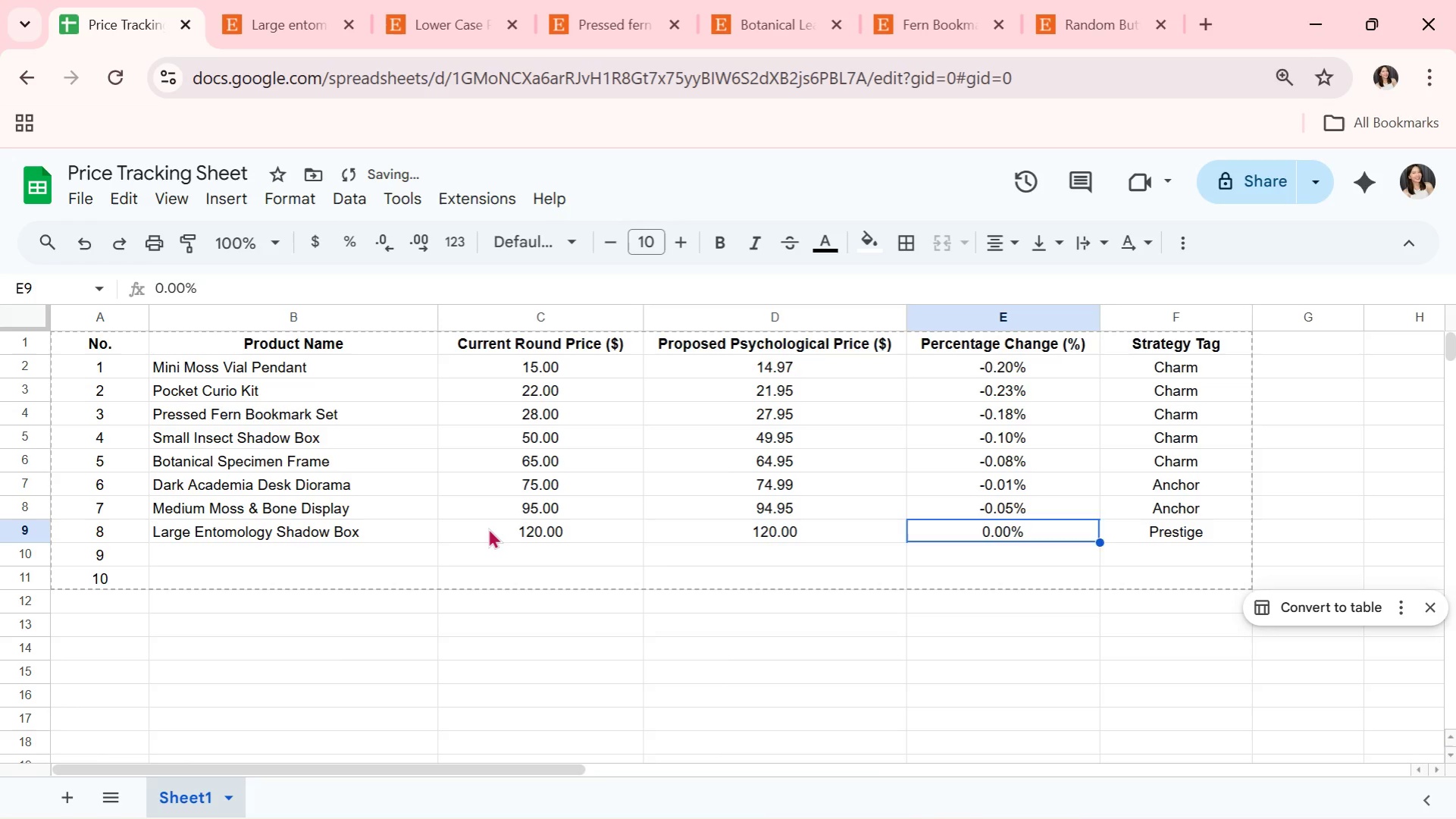 
key(ArrowLeft)
 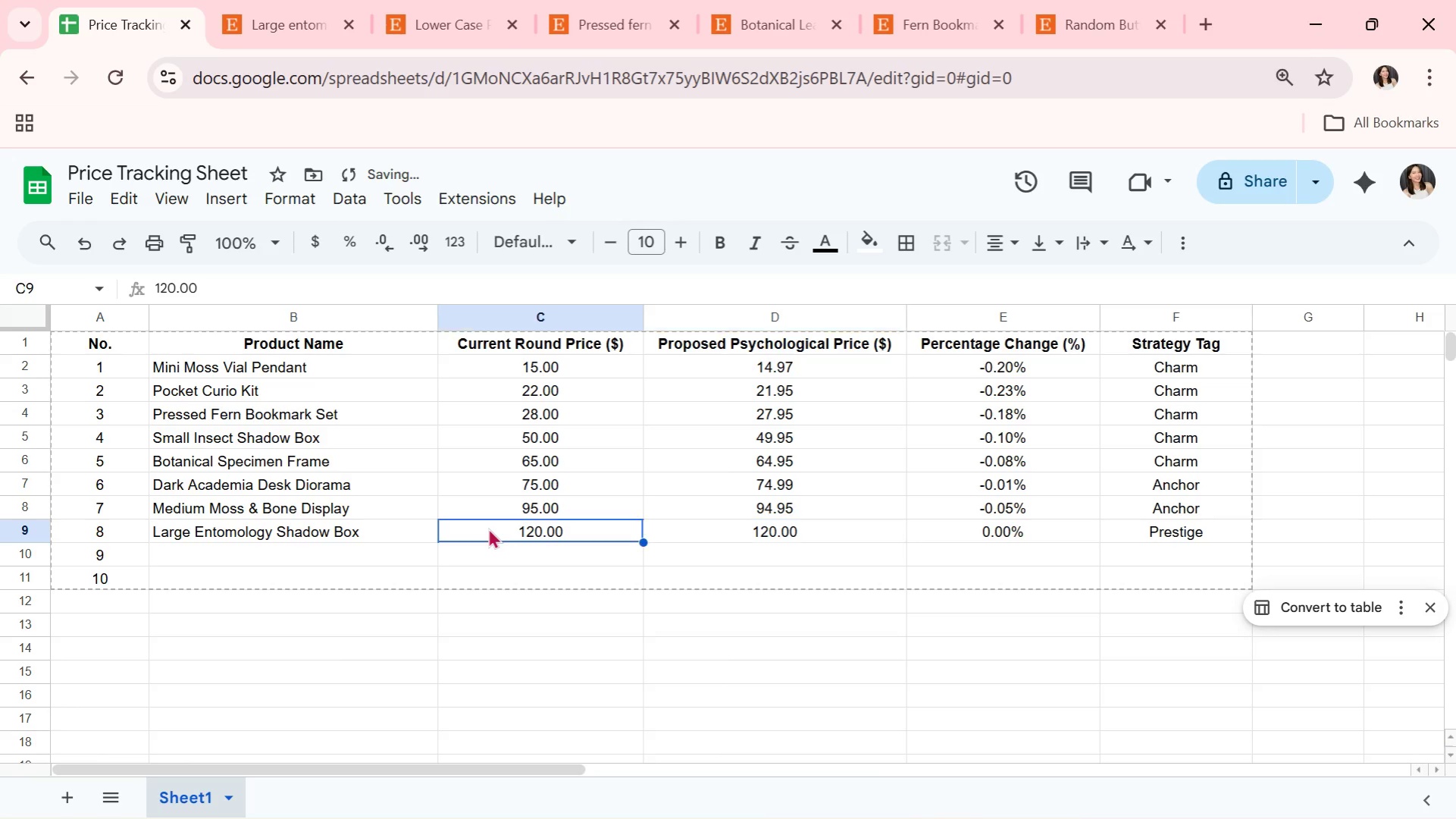 
key(ArrowLeft)
 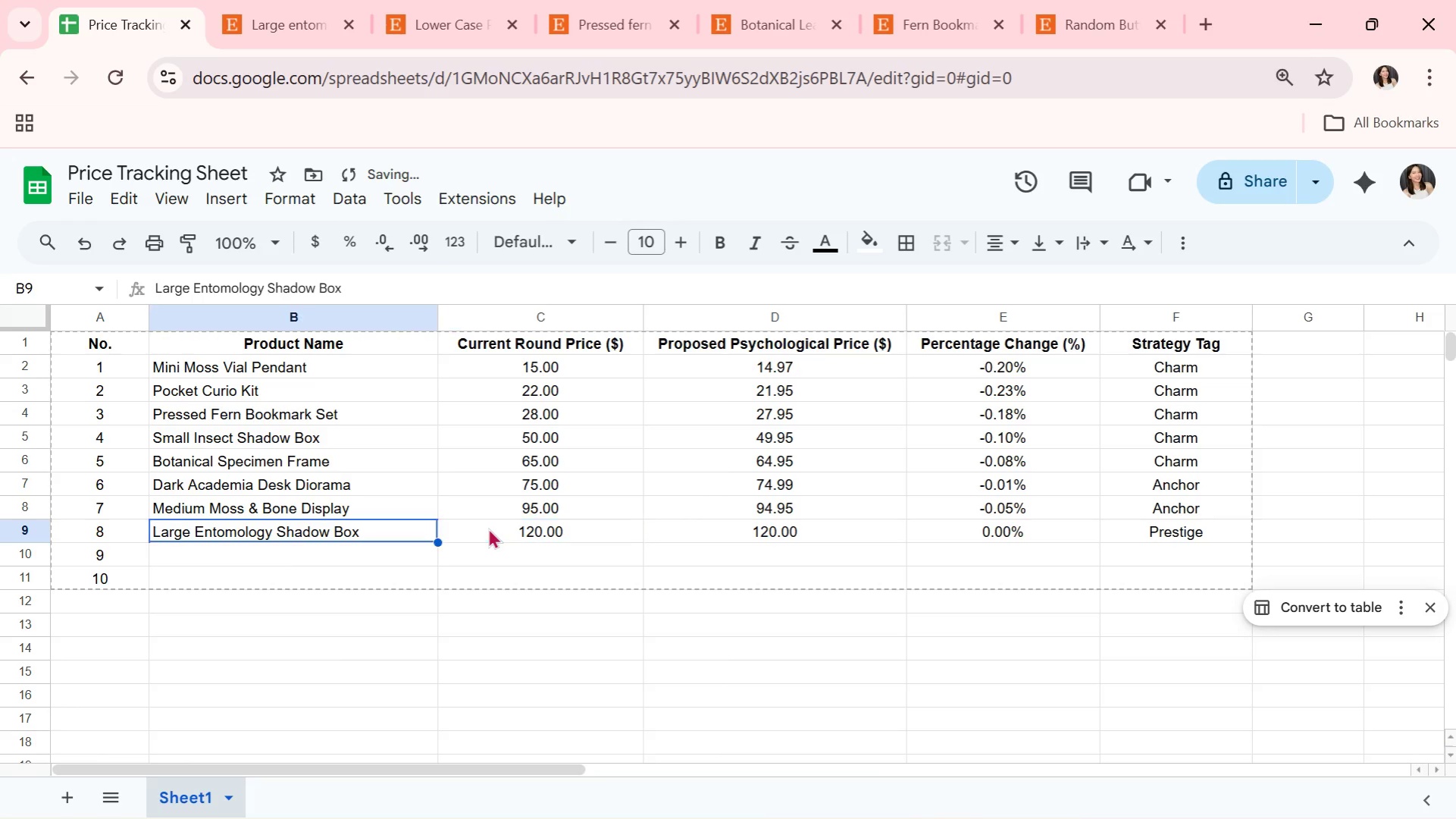 
key(ArrowLeft)
 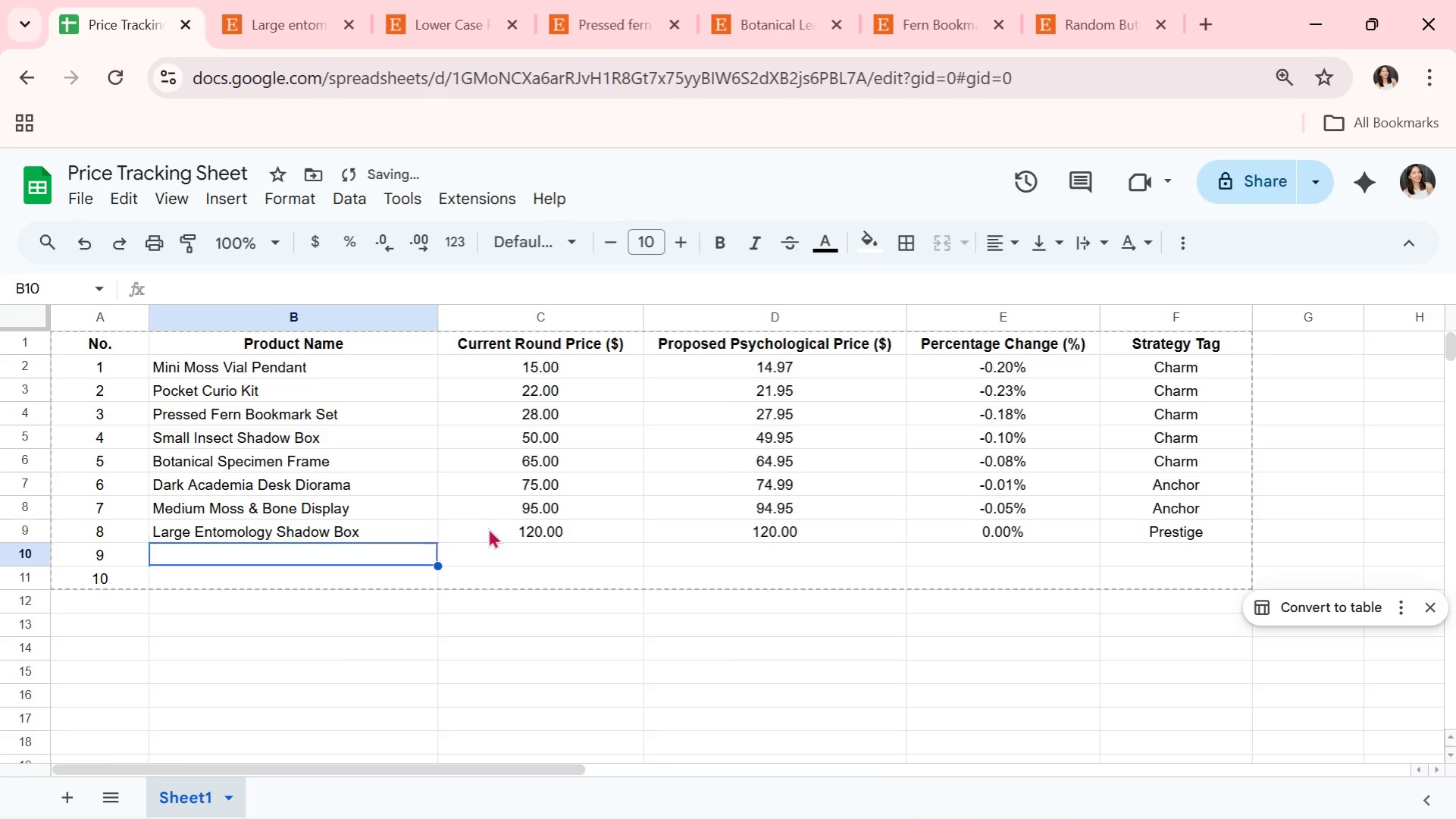 
key(ArrowDown)
 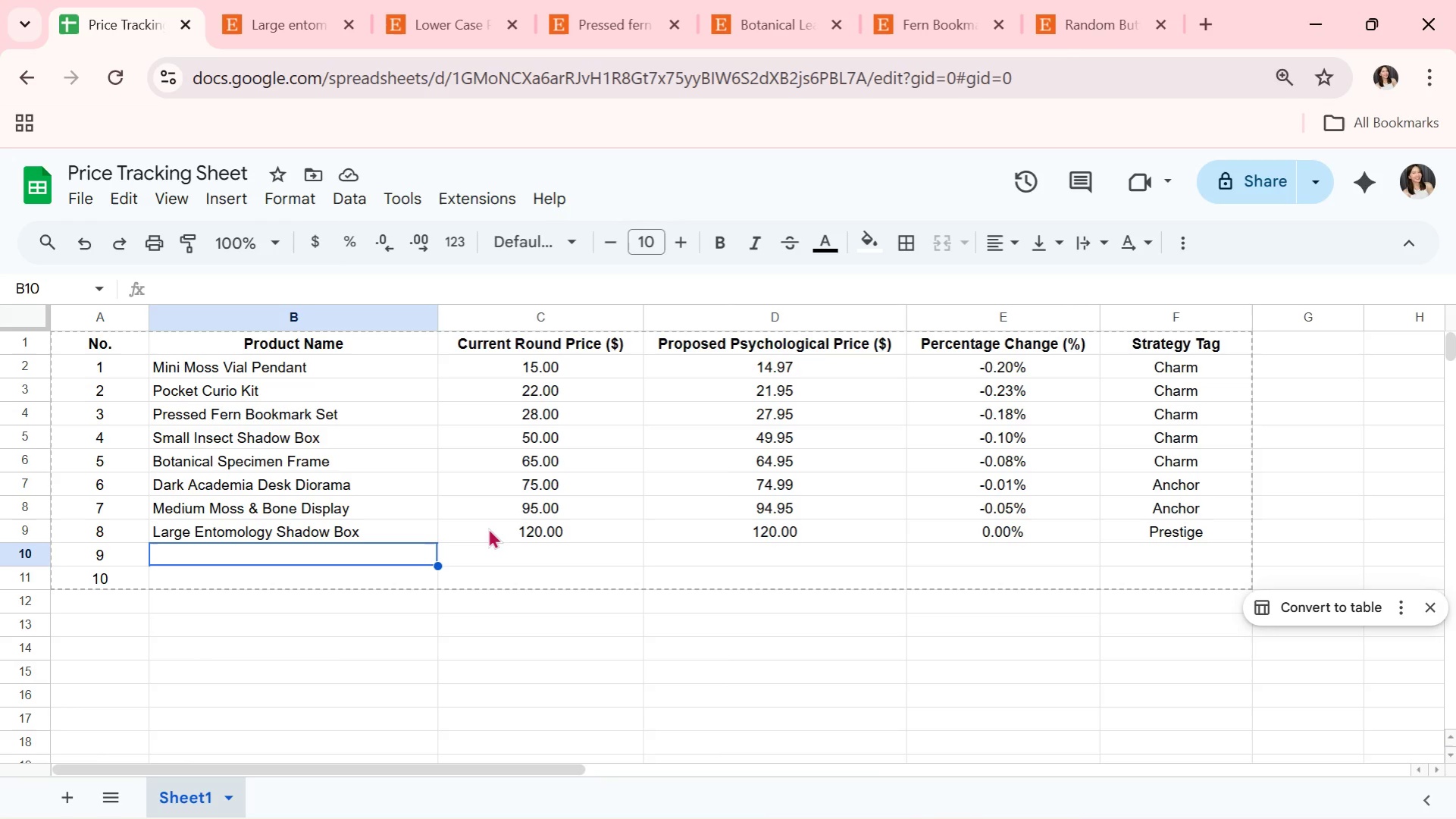 
wait(5.03)
 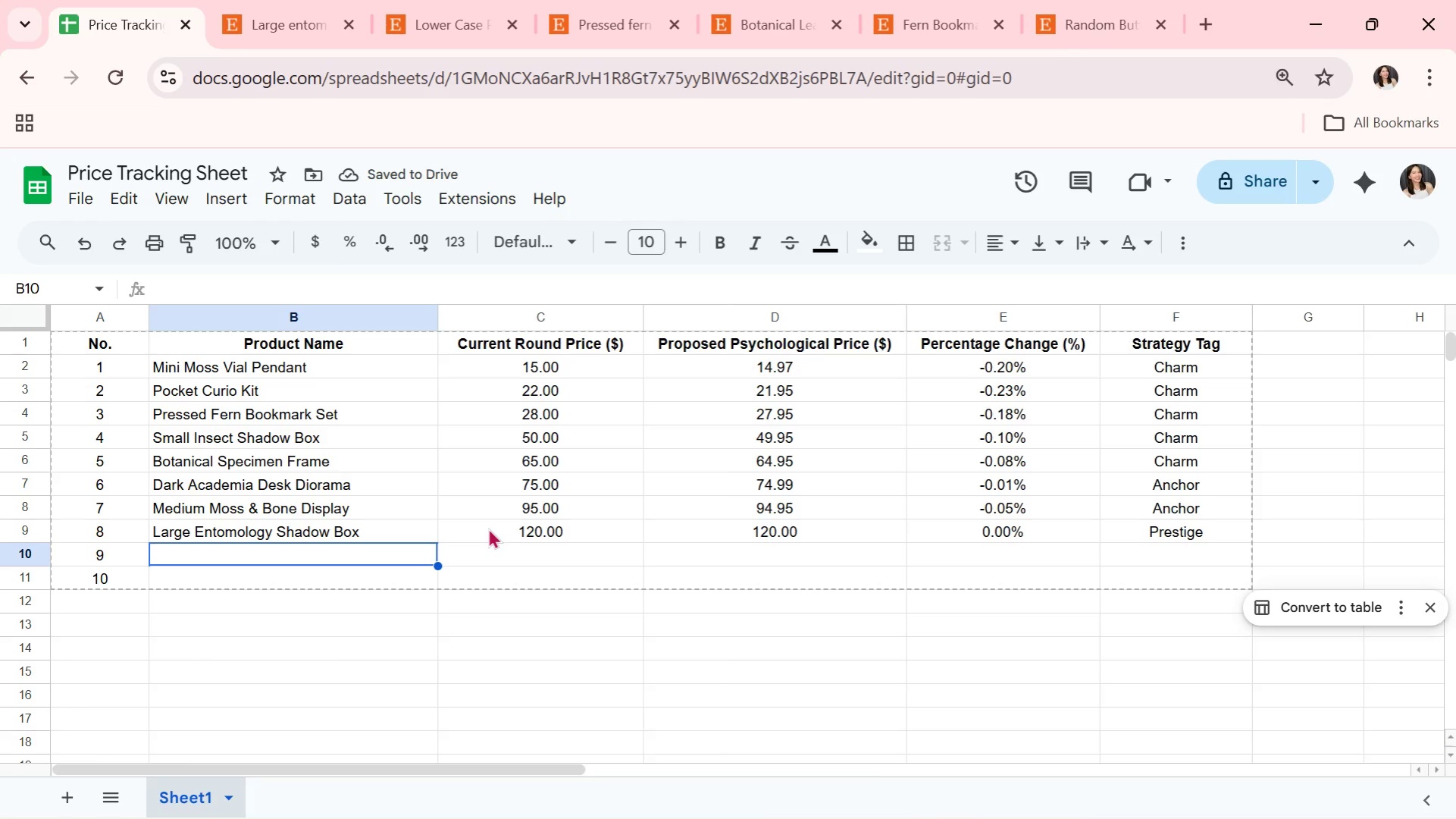 
type(Collector's Curio )
 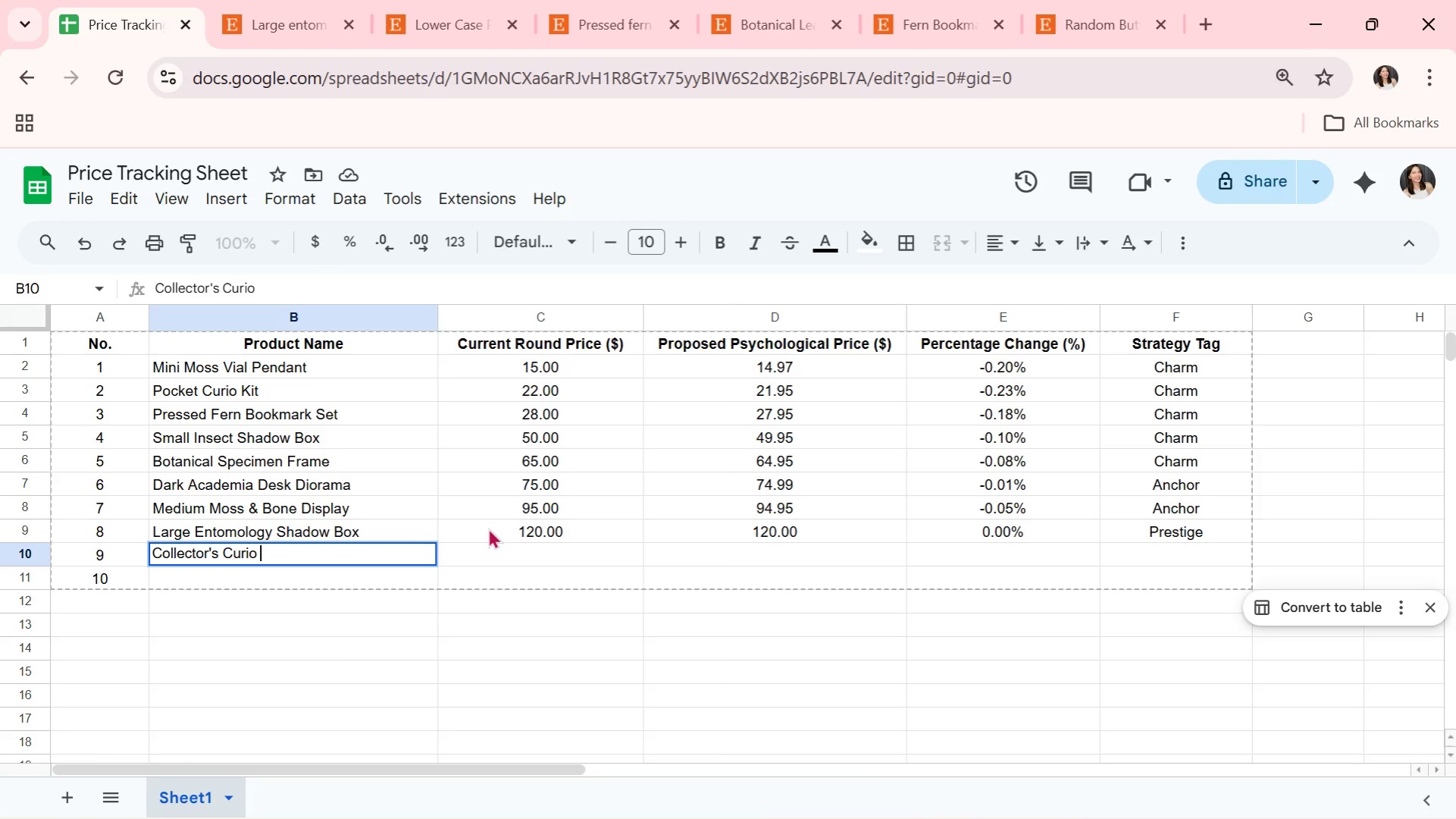 
wait(18.77)
 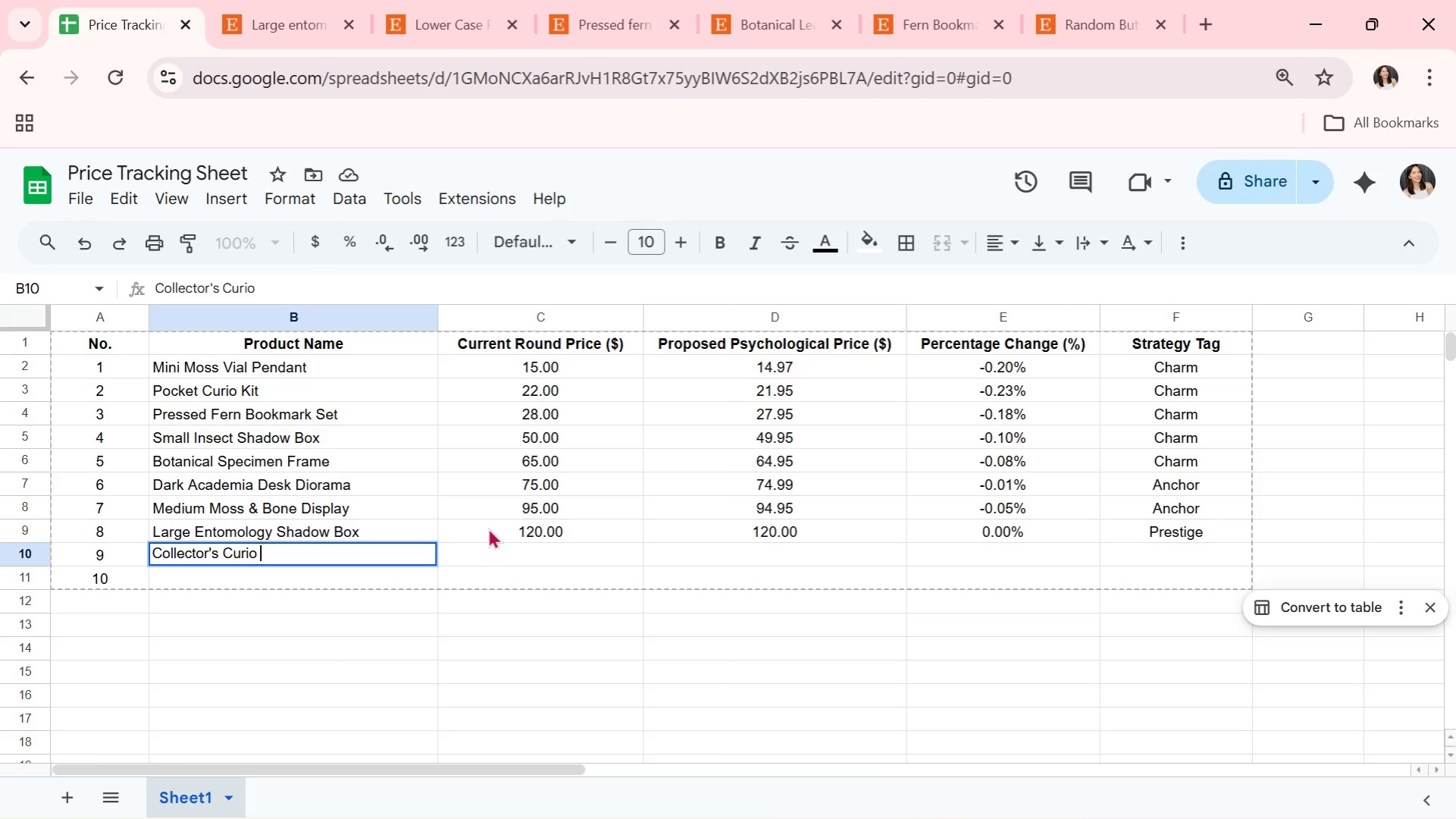 
type(CA)
key(Backspace)
type(abinet )
 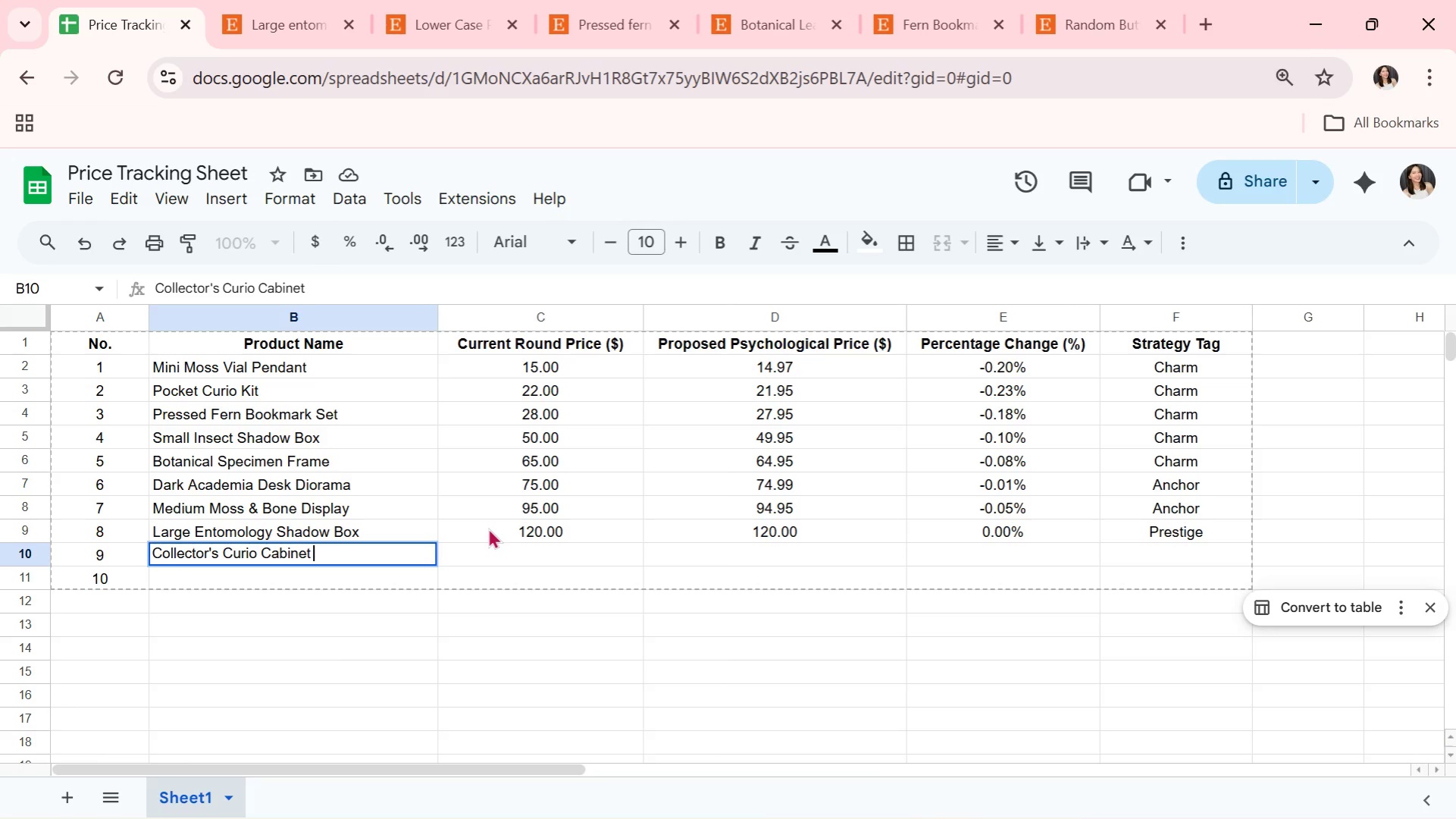 
wait(23.31)
 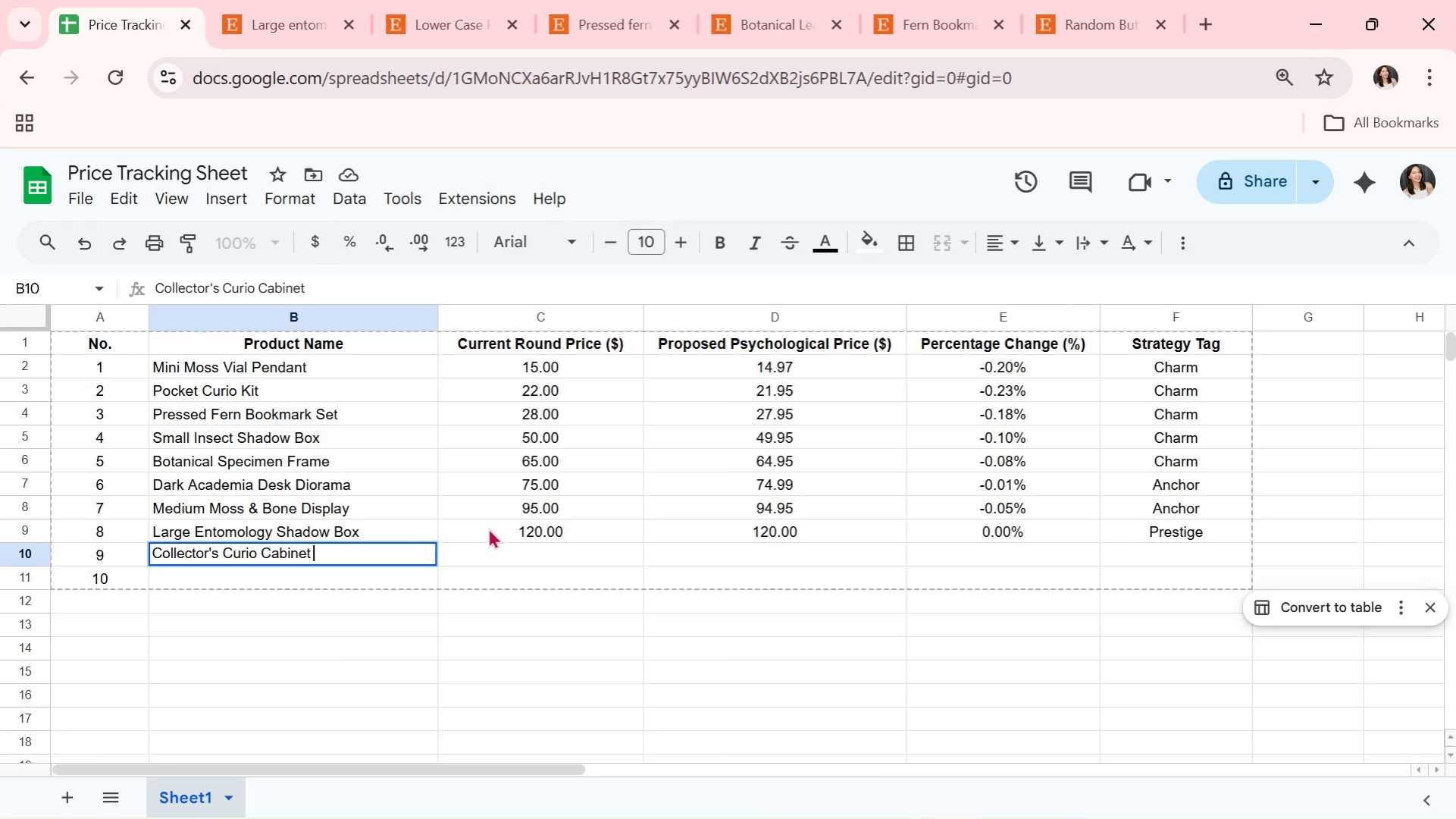 
type(Kit)
 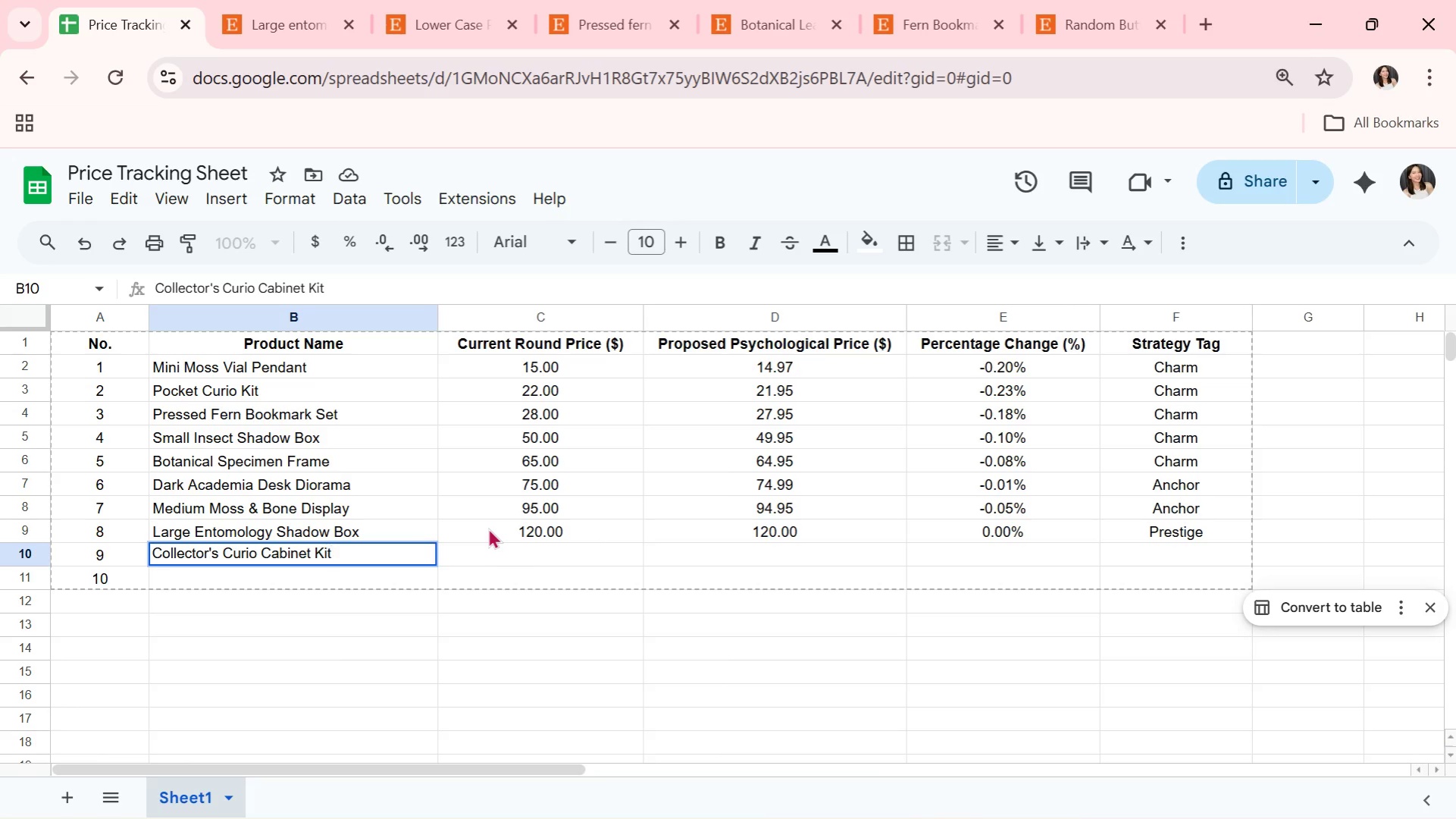 
key(ArrowRight)
 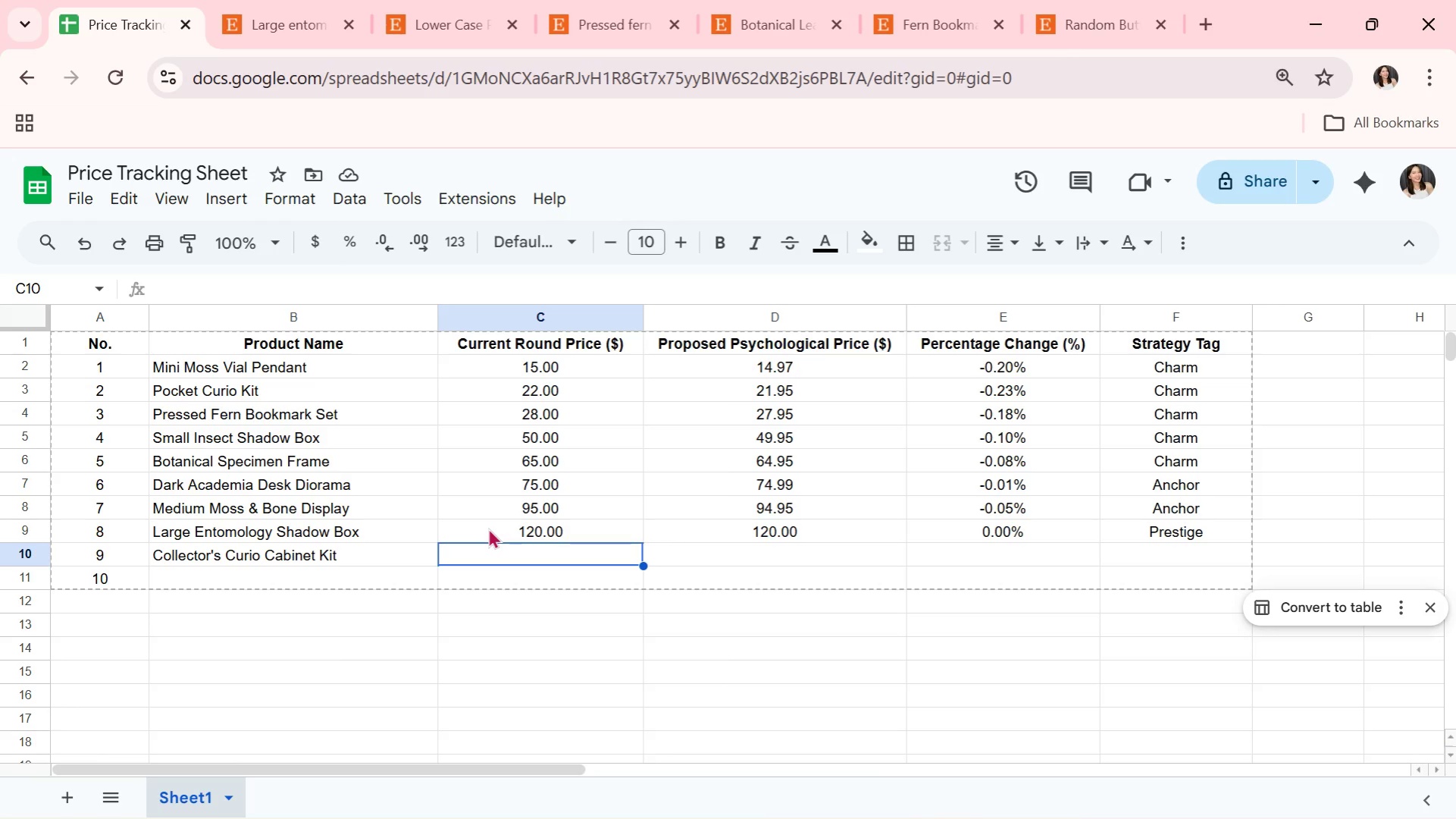 
wait(35.67)
 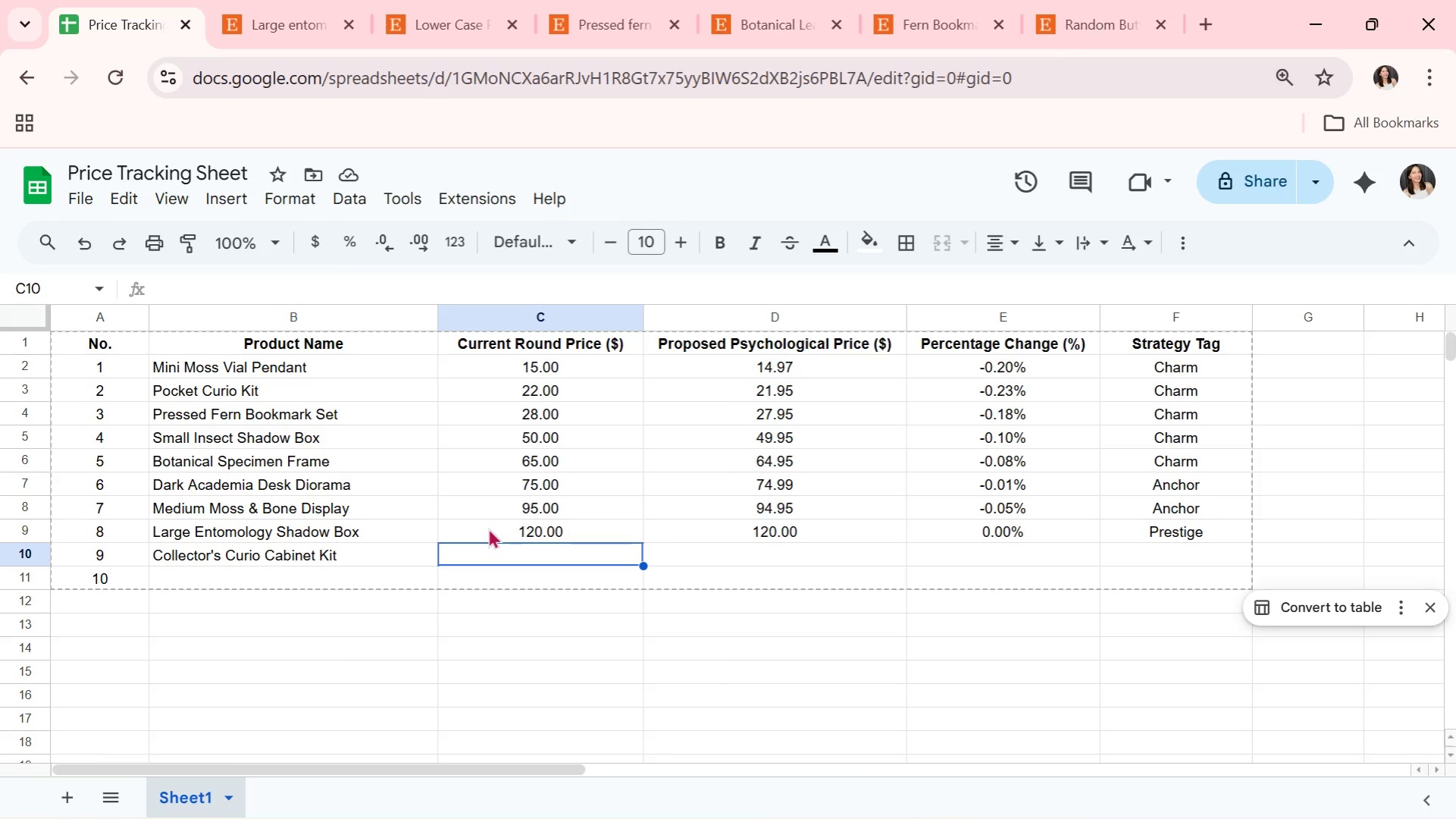 
type(180.00)
 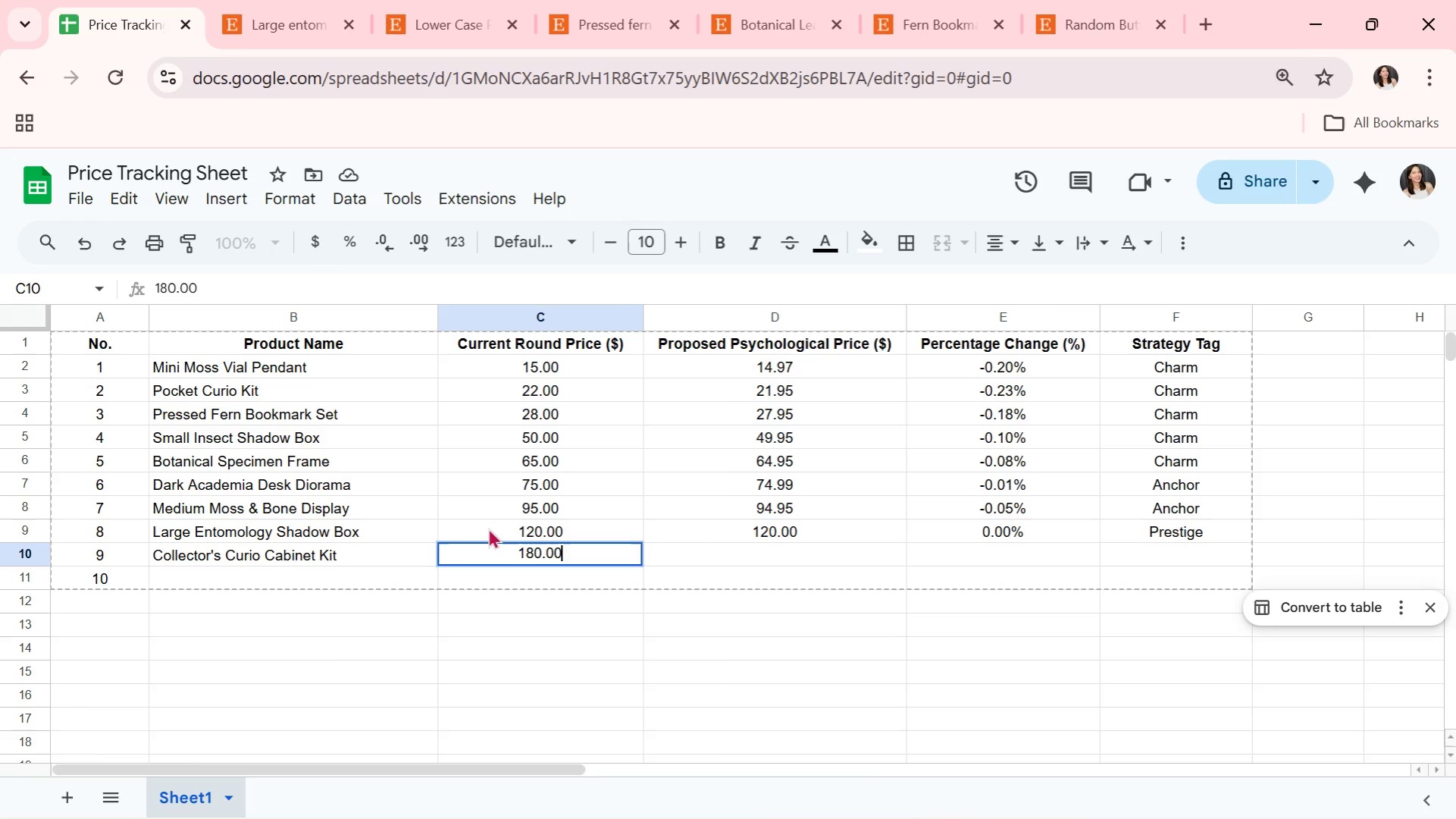 
key(ArrowRight)
 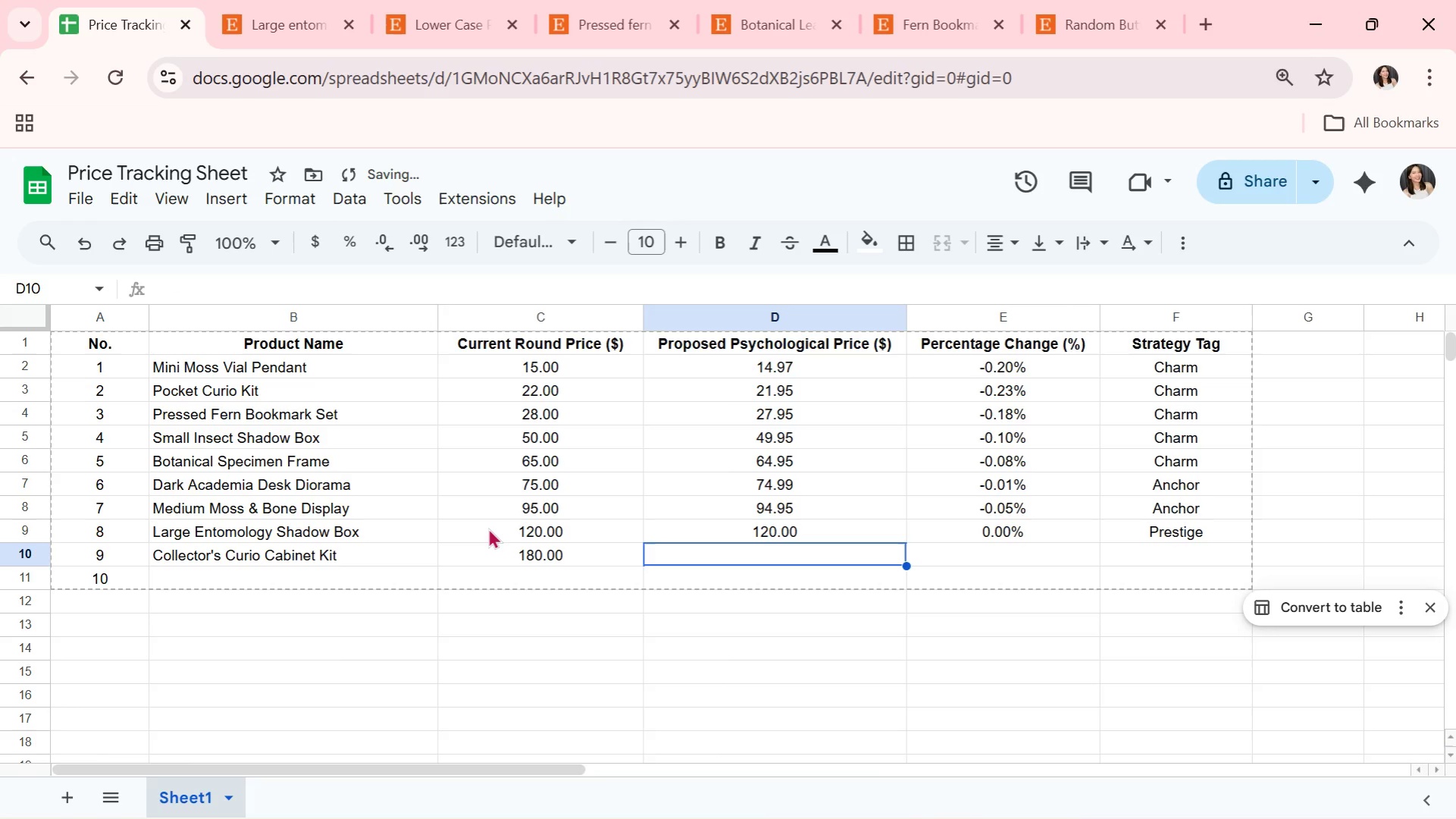 
type(179.00)
 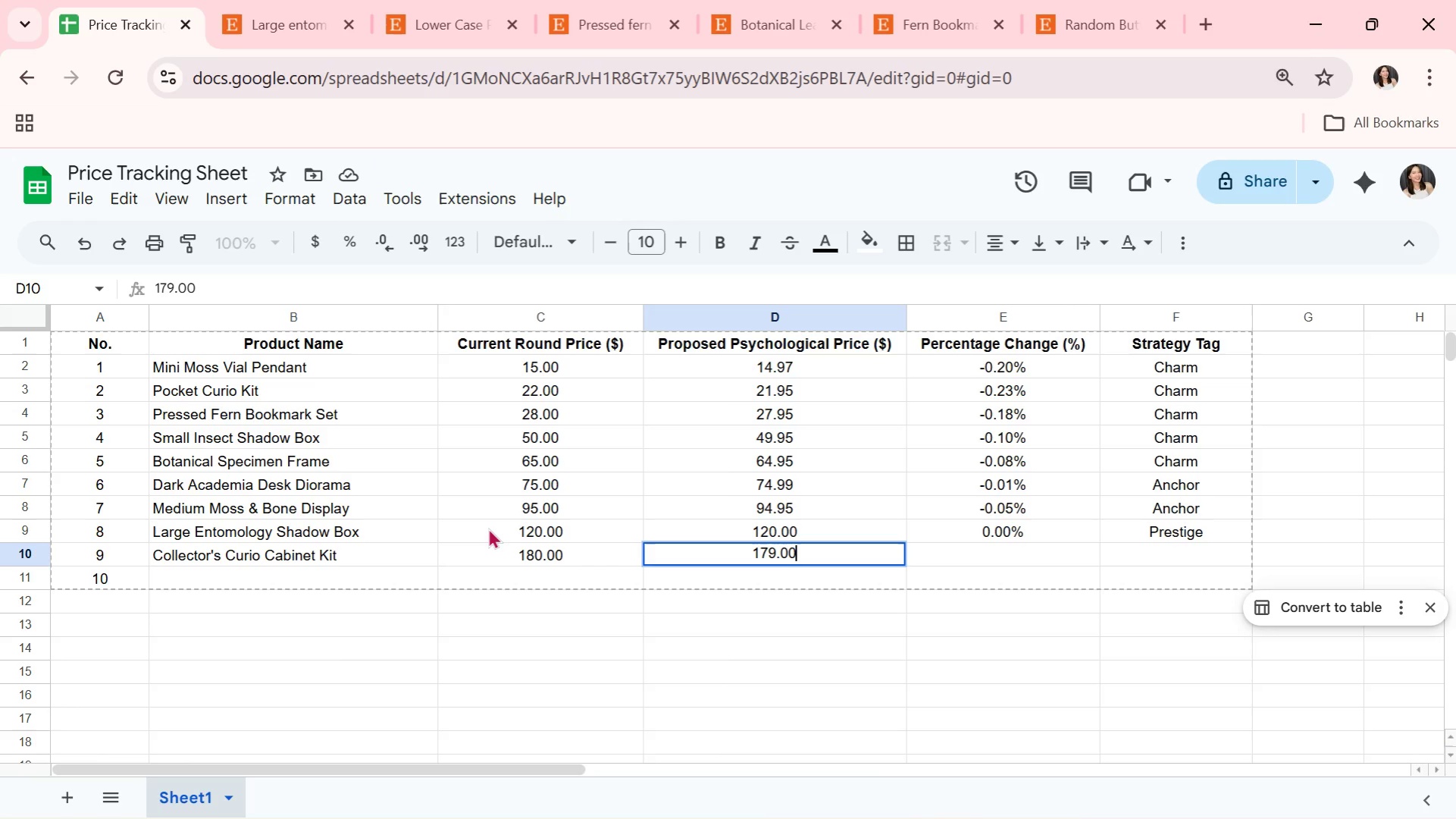 
key(ArrowRight)
 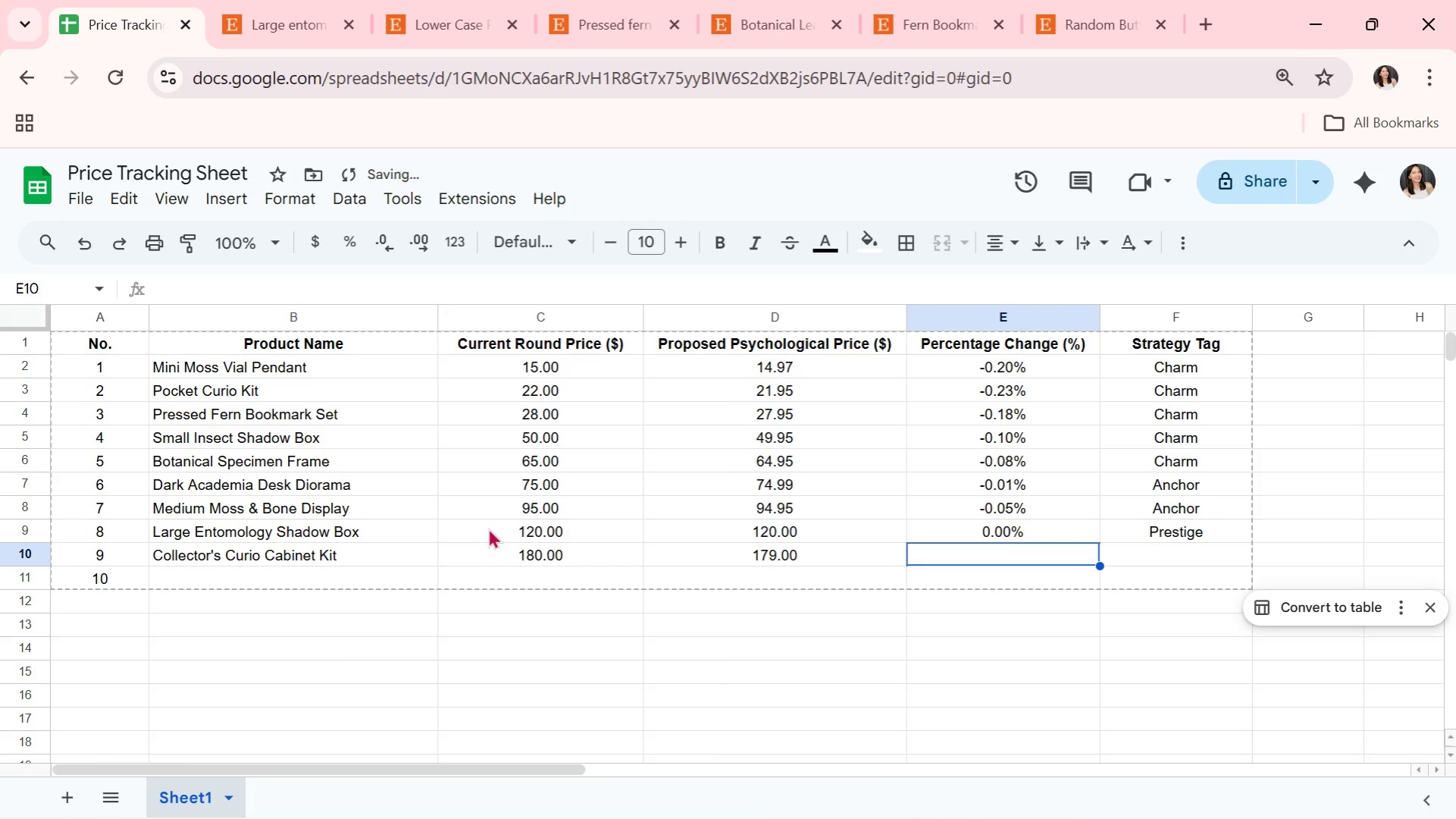 
type(-0.56%)
 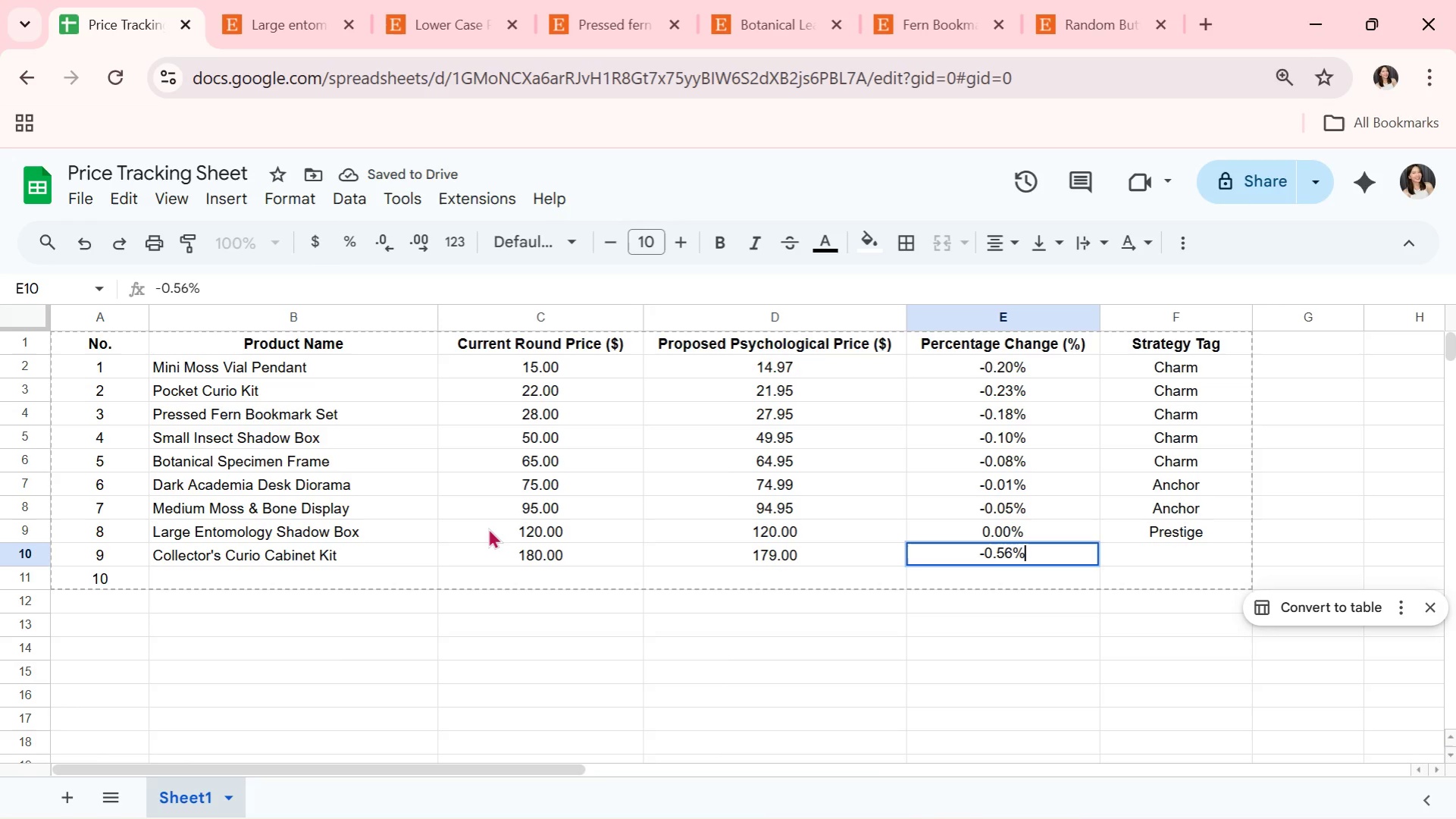 
key(ArrowRight)
 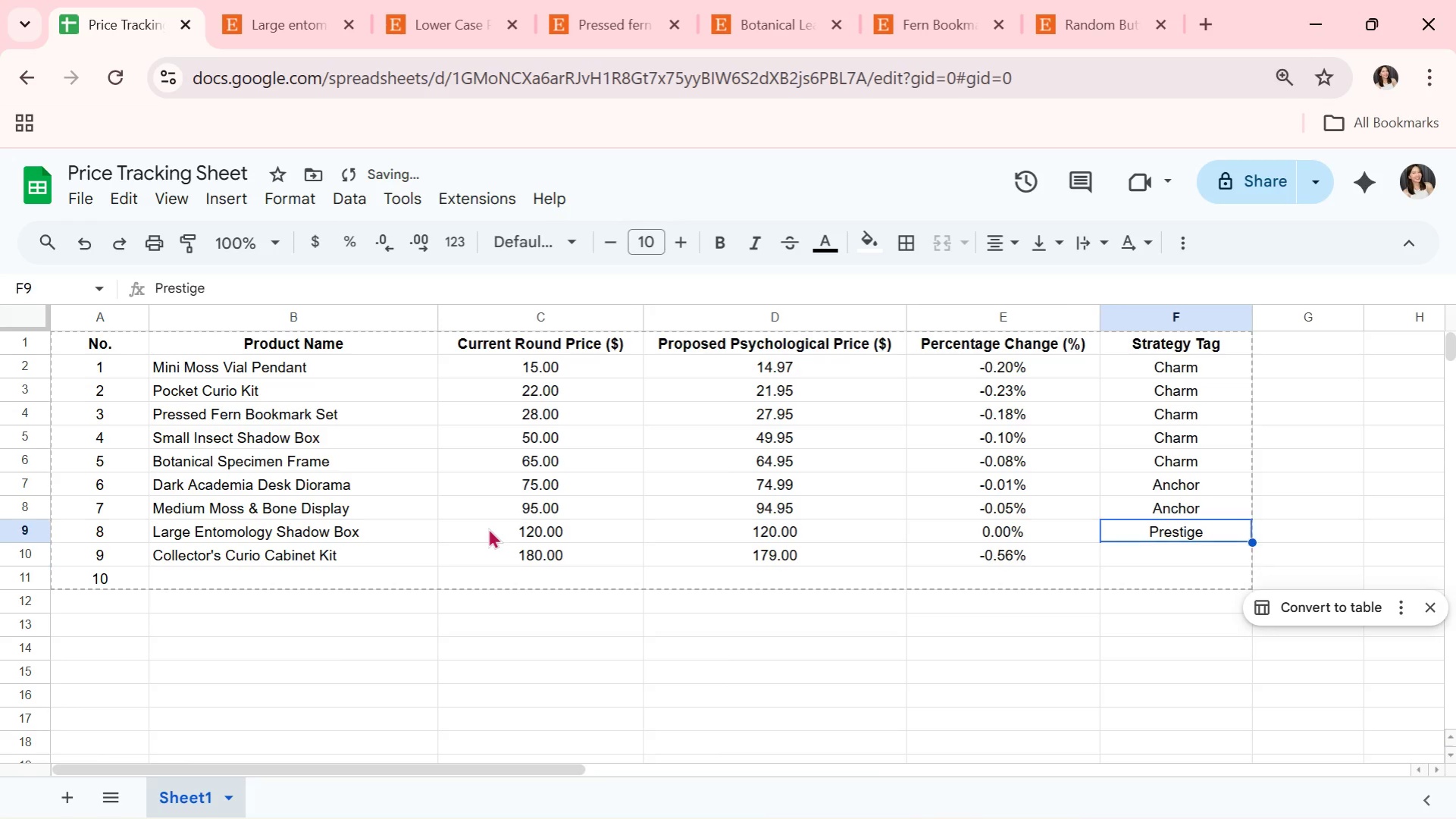 
key(ArrowUp)
 